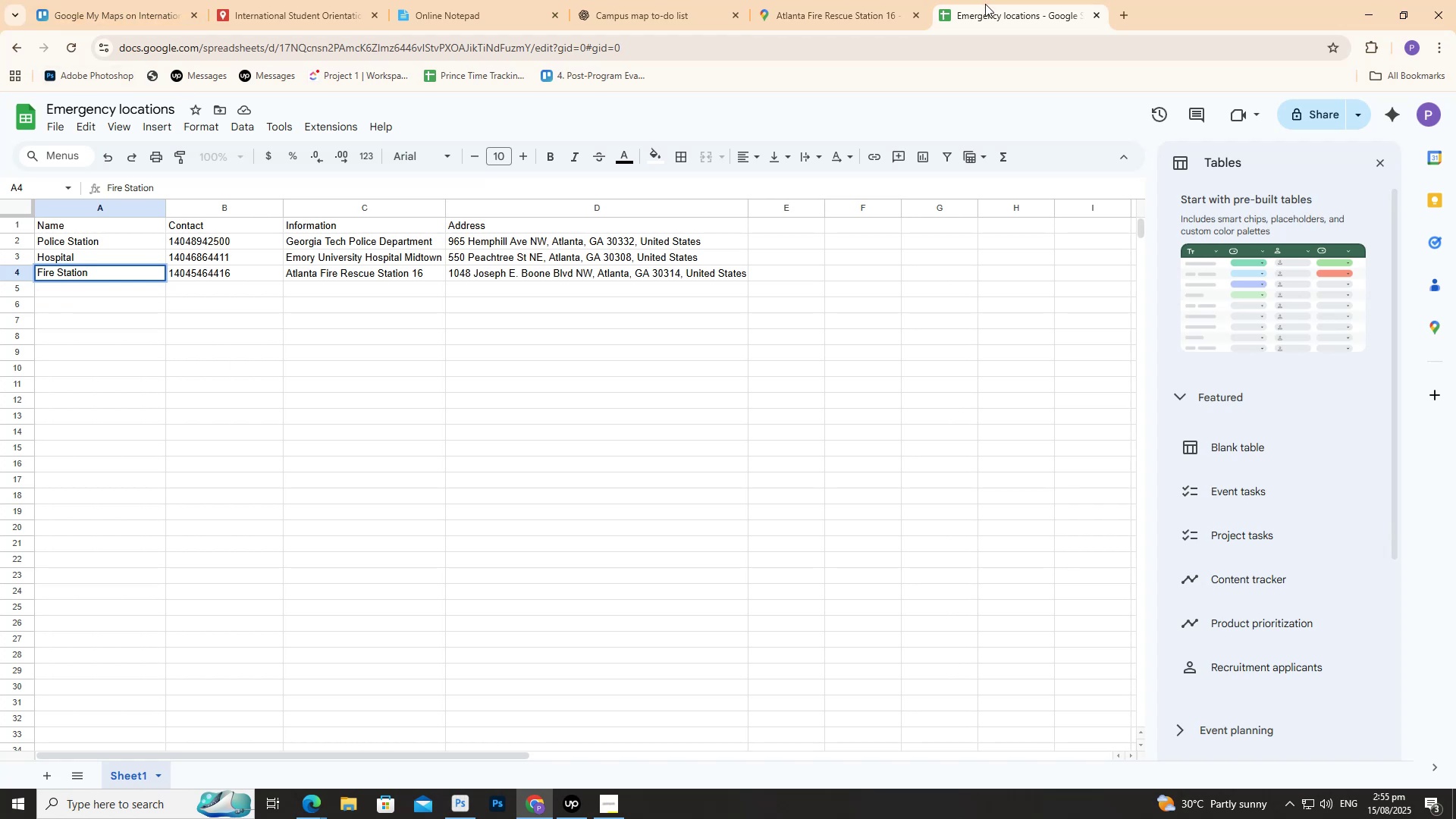 
wait(52.01)
 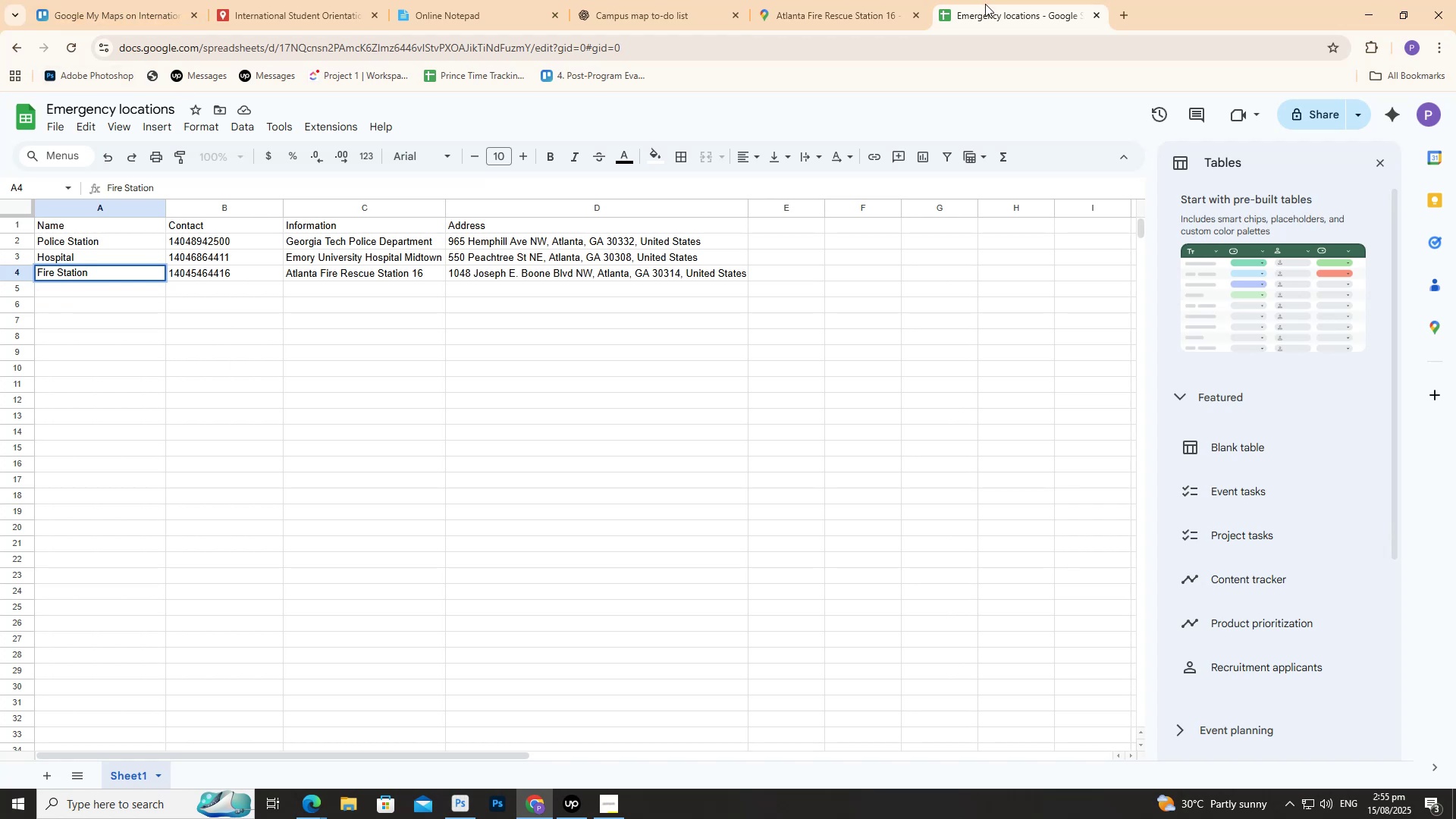 
mouse_move([881, 8])
 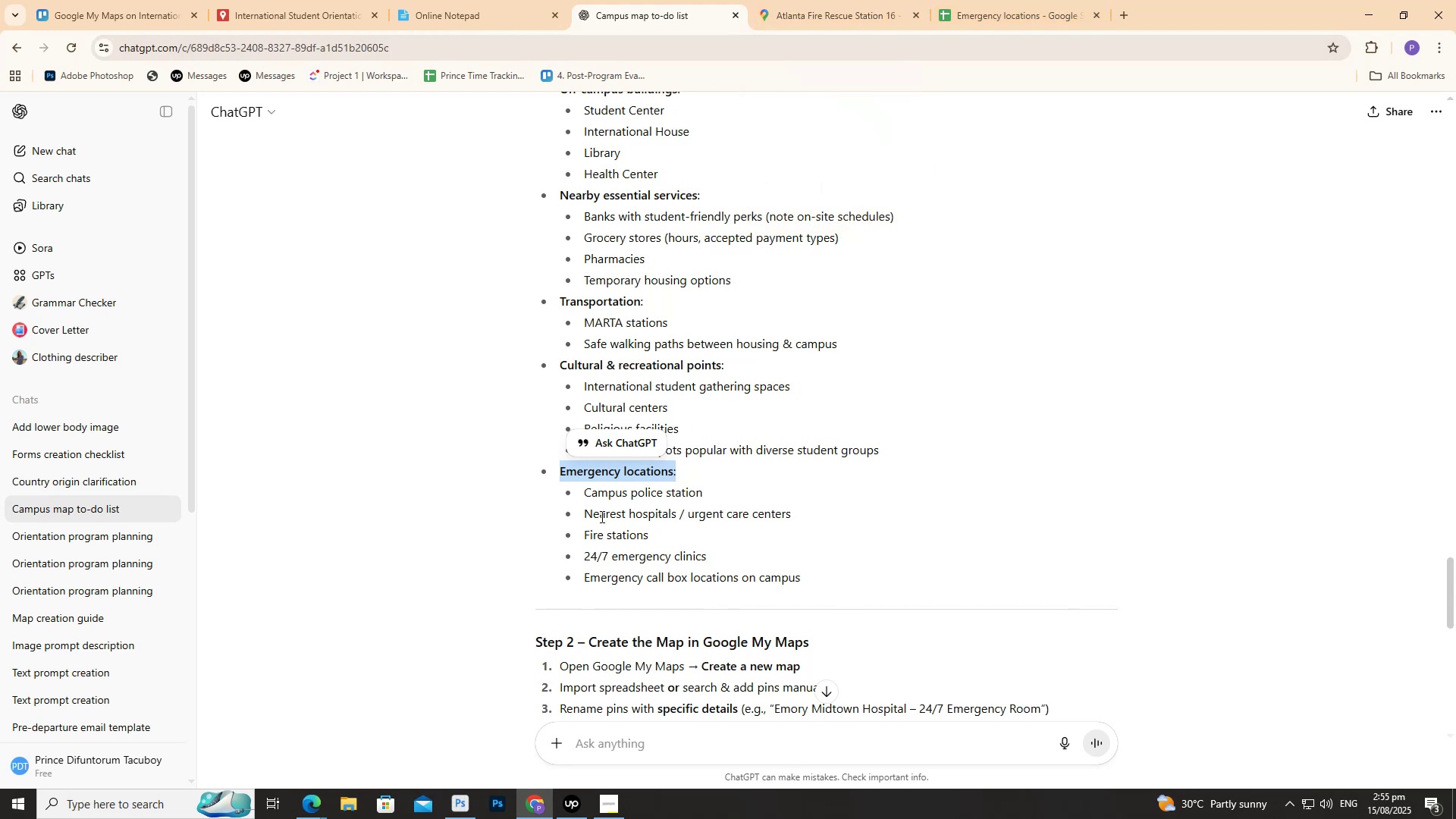 
left_click([854, 11])
 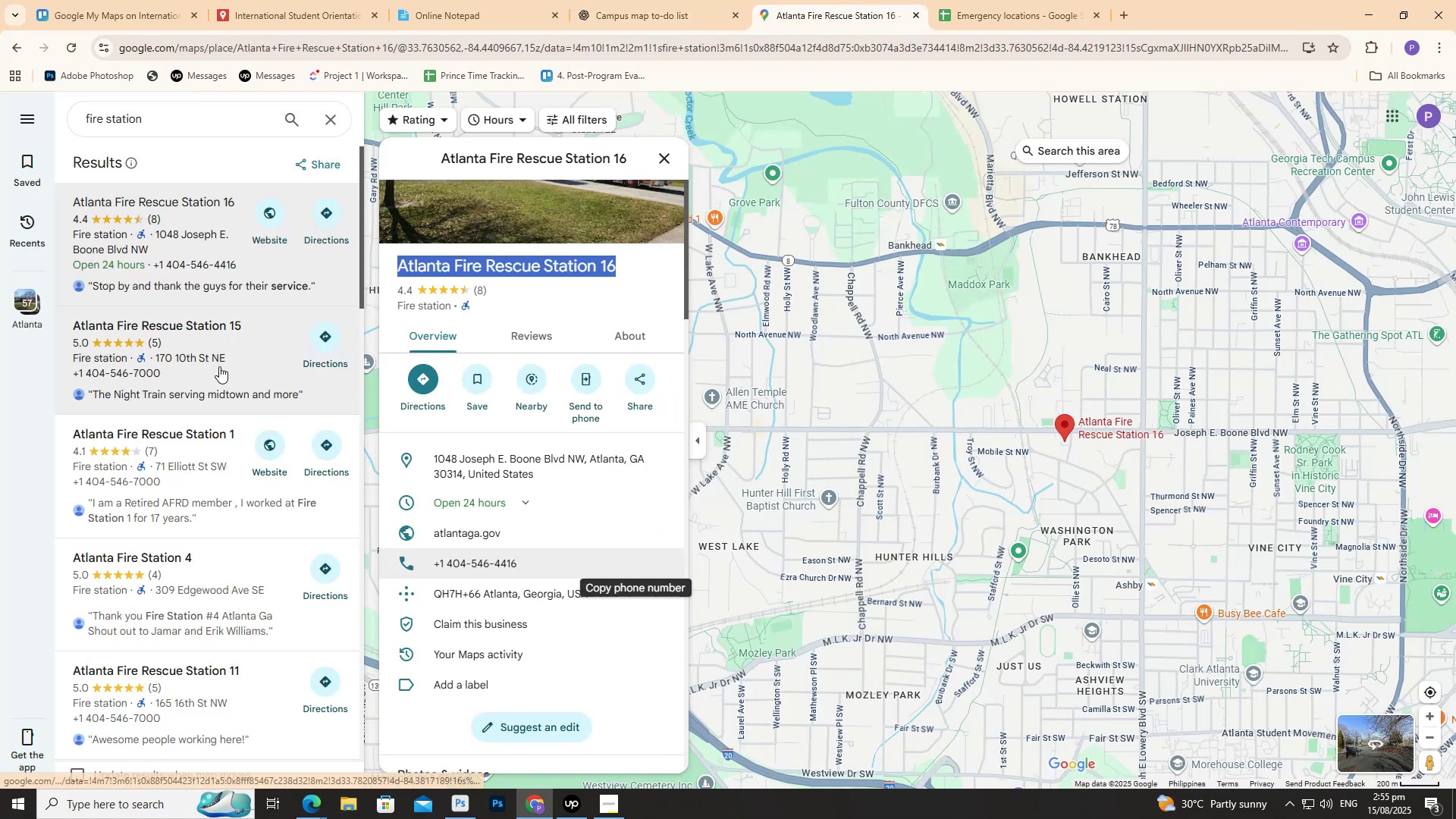 
left_click([219, 366])
 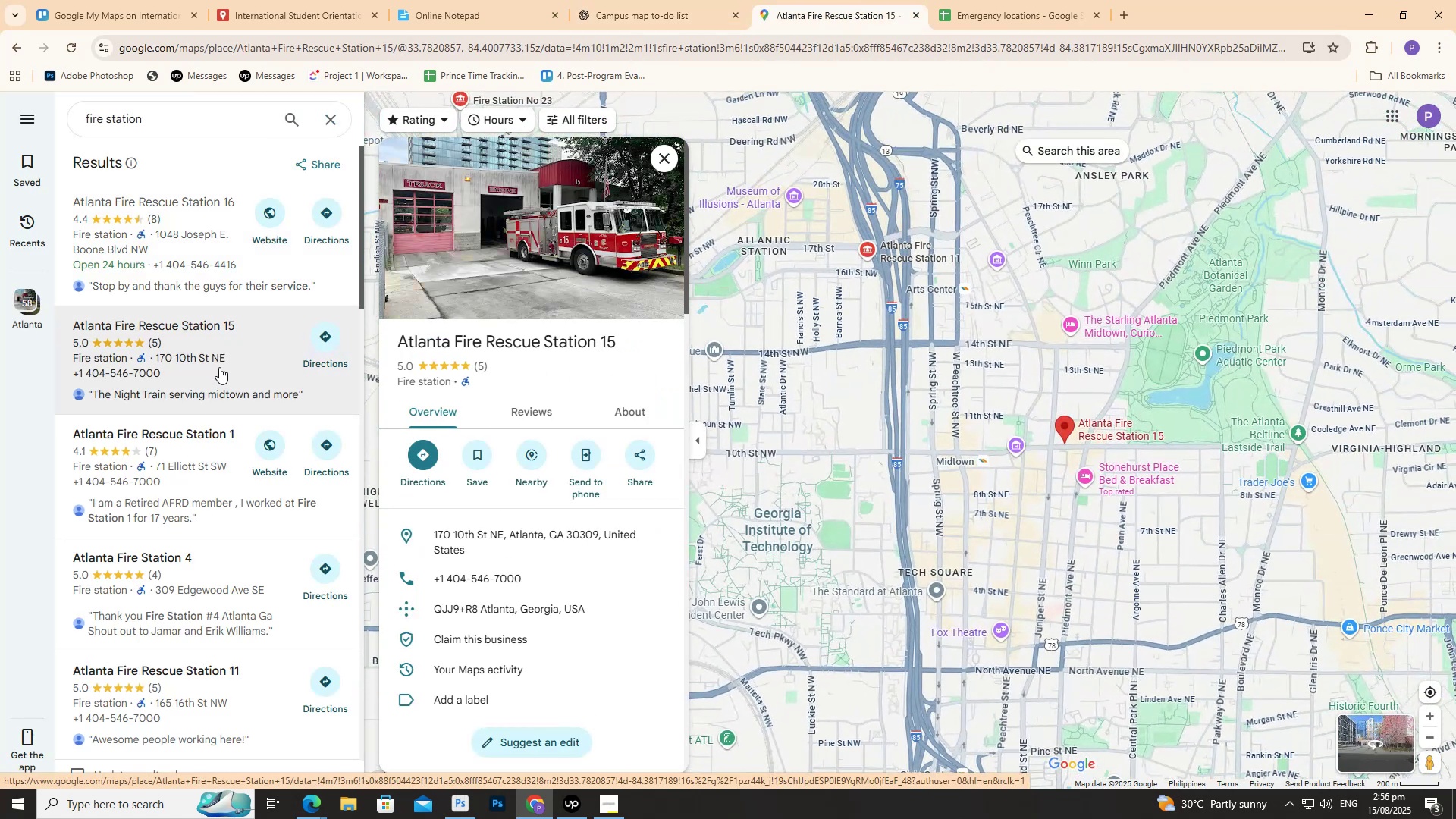 
left_click([258, 276])
 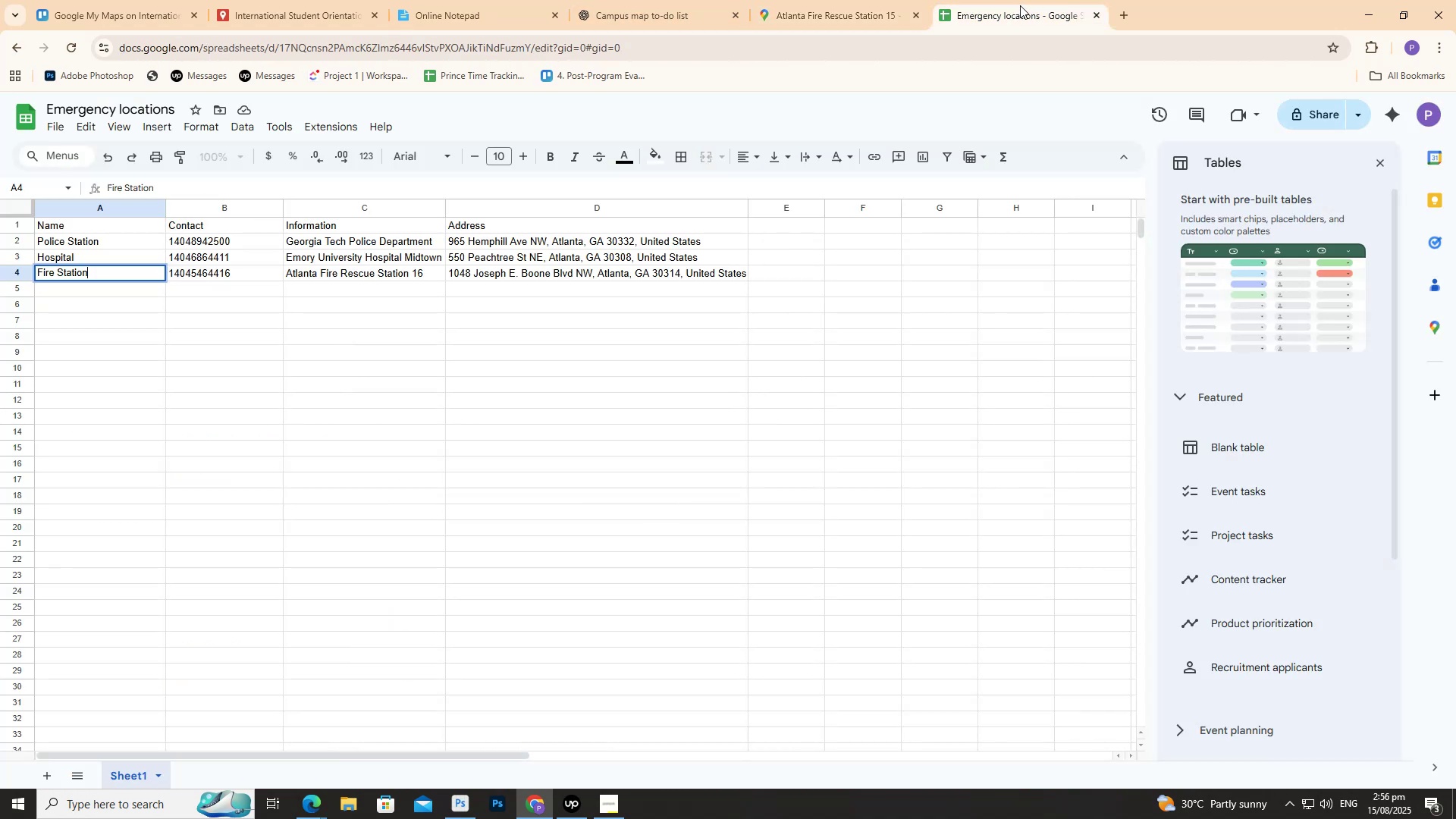 
wait(12.02)
 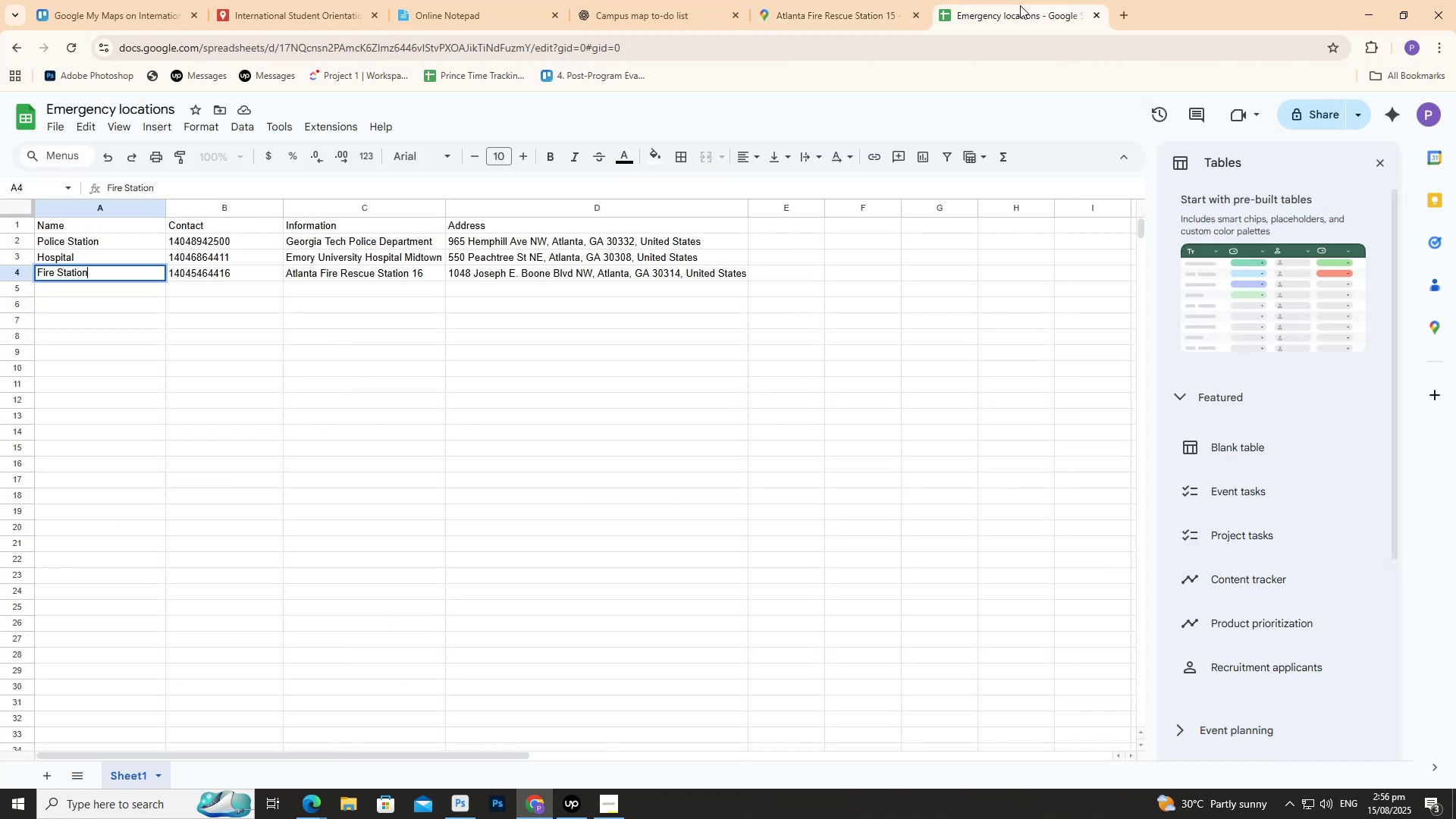 
left_click([818, 2])
 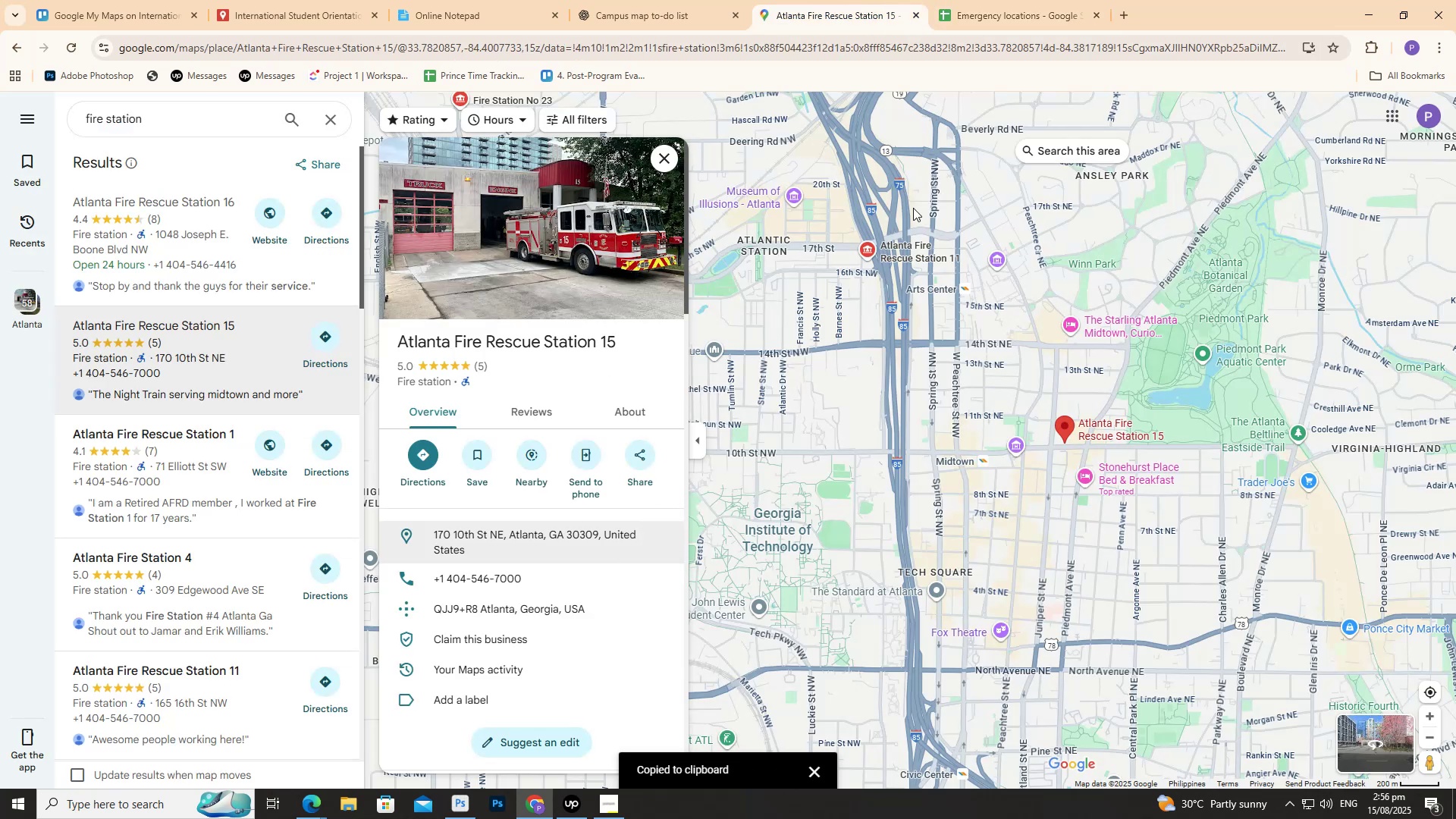 
left_click([993, 0])
 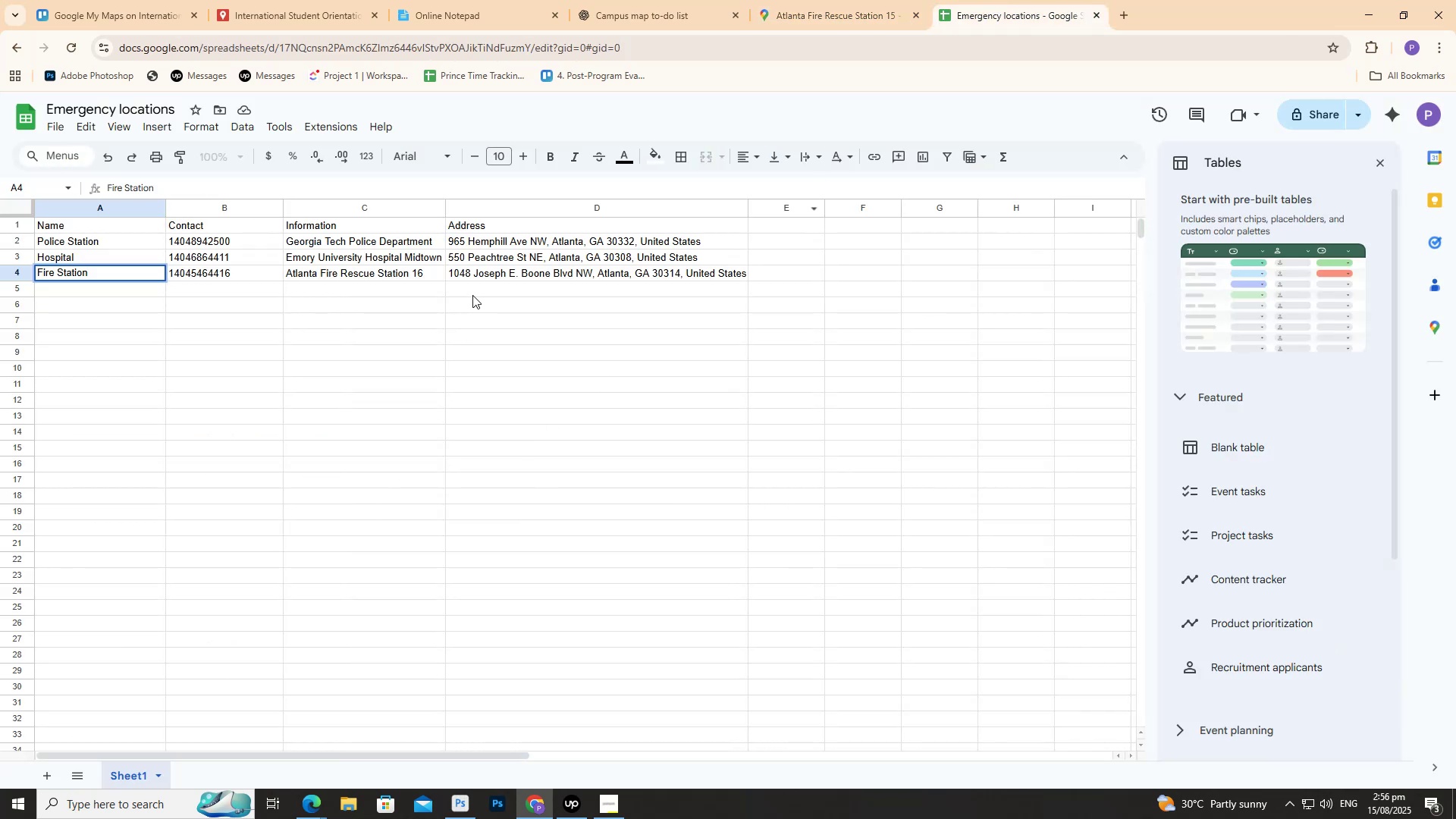 
left_click([475, 290])
 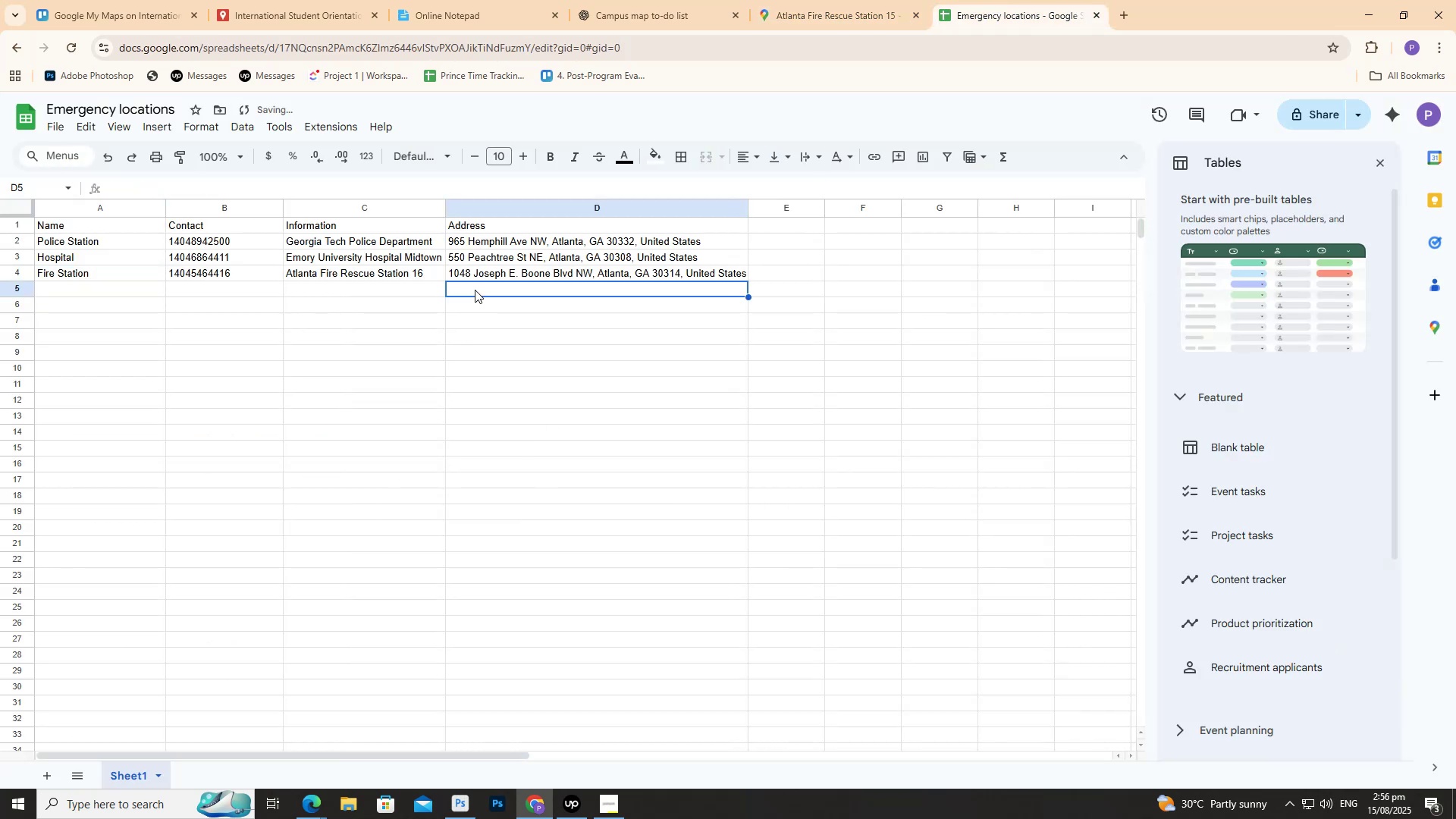 
double_click([475, 290])
 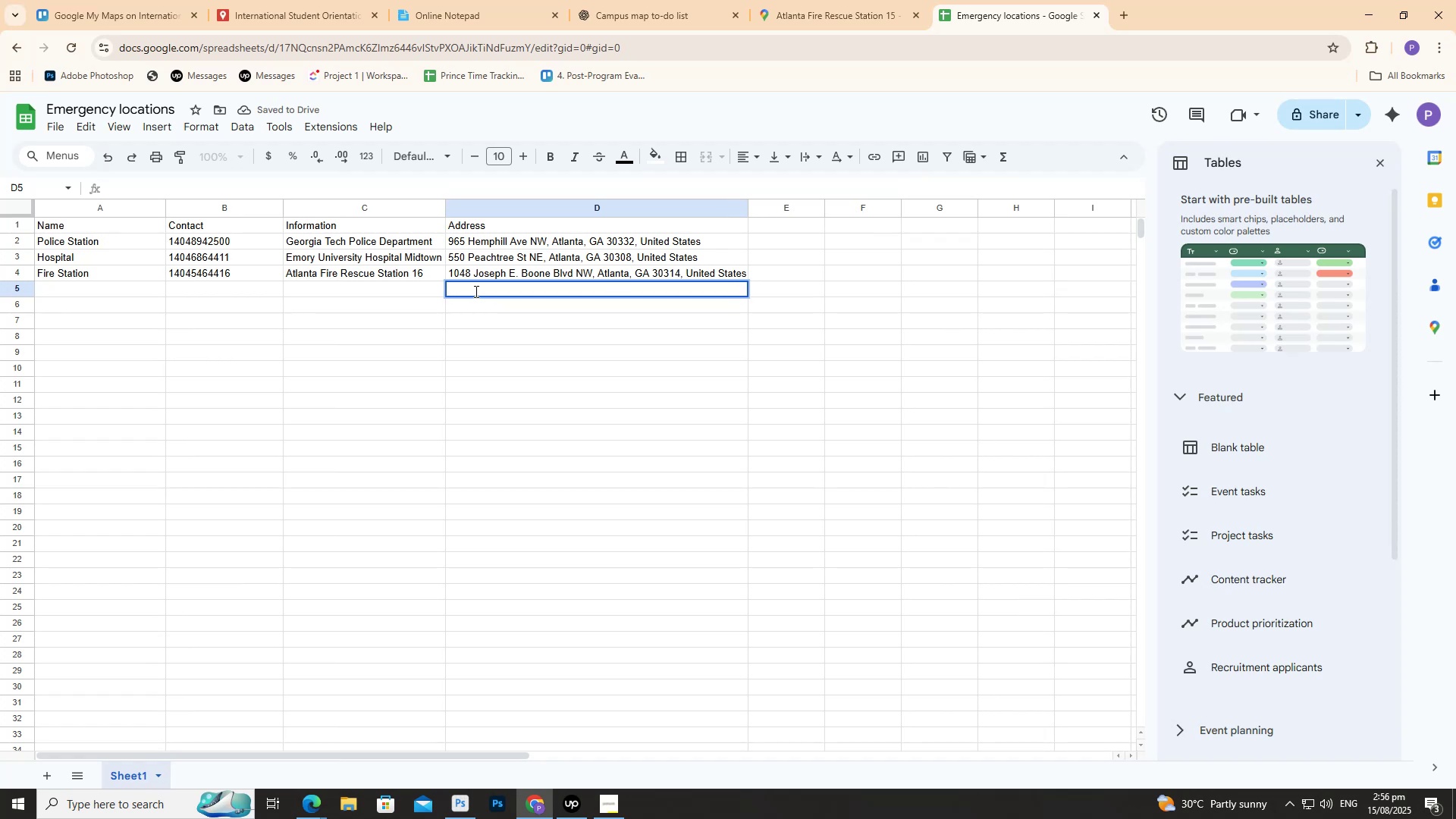 
wait(5.5)
 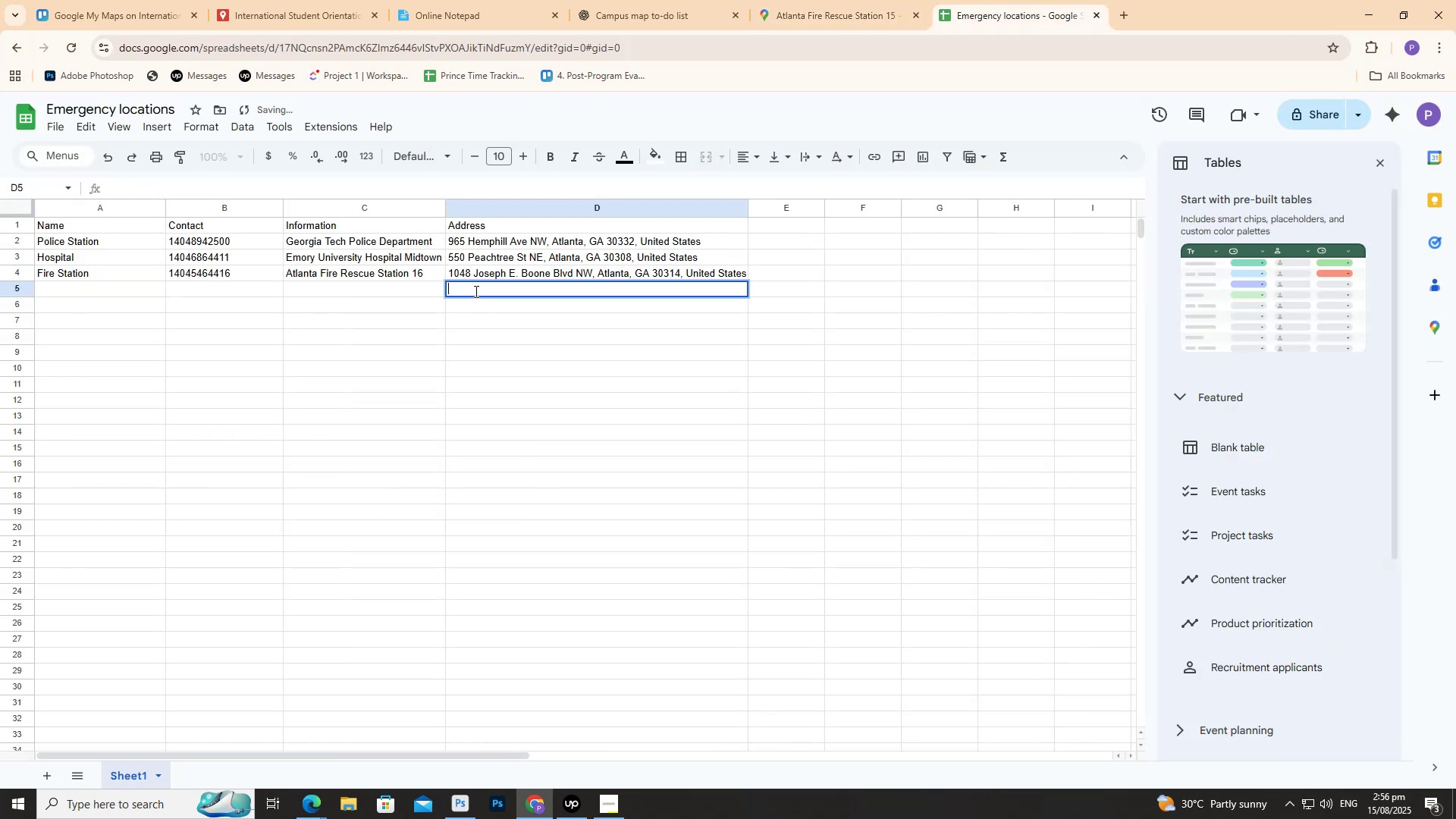 
key(Control+V)
 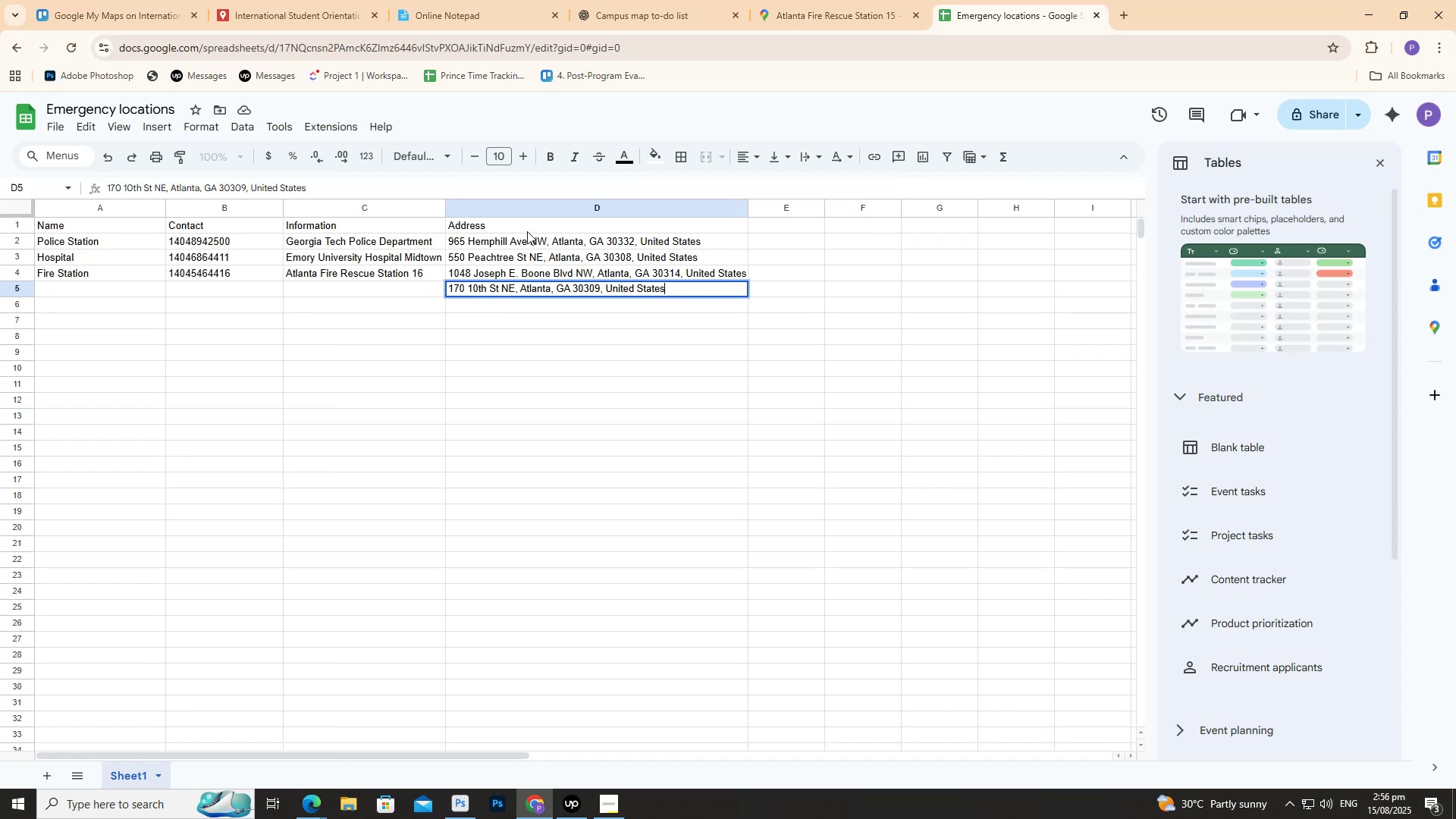 
left_click([830, 5])
 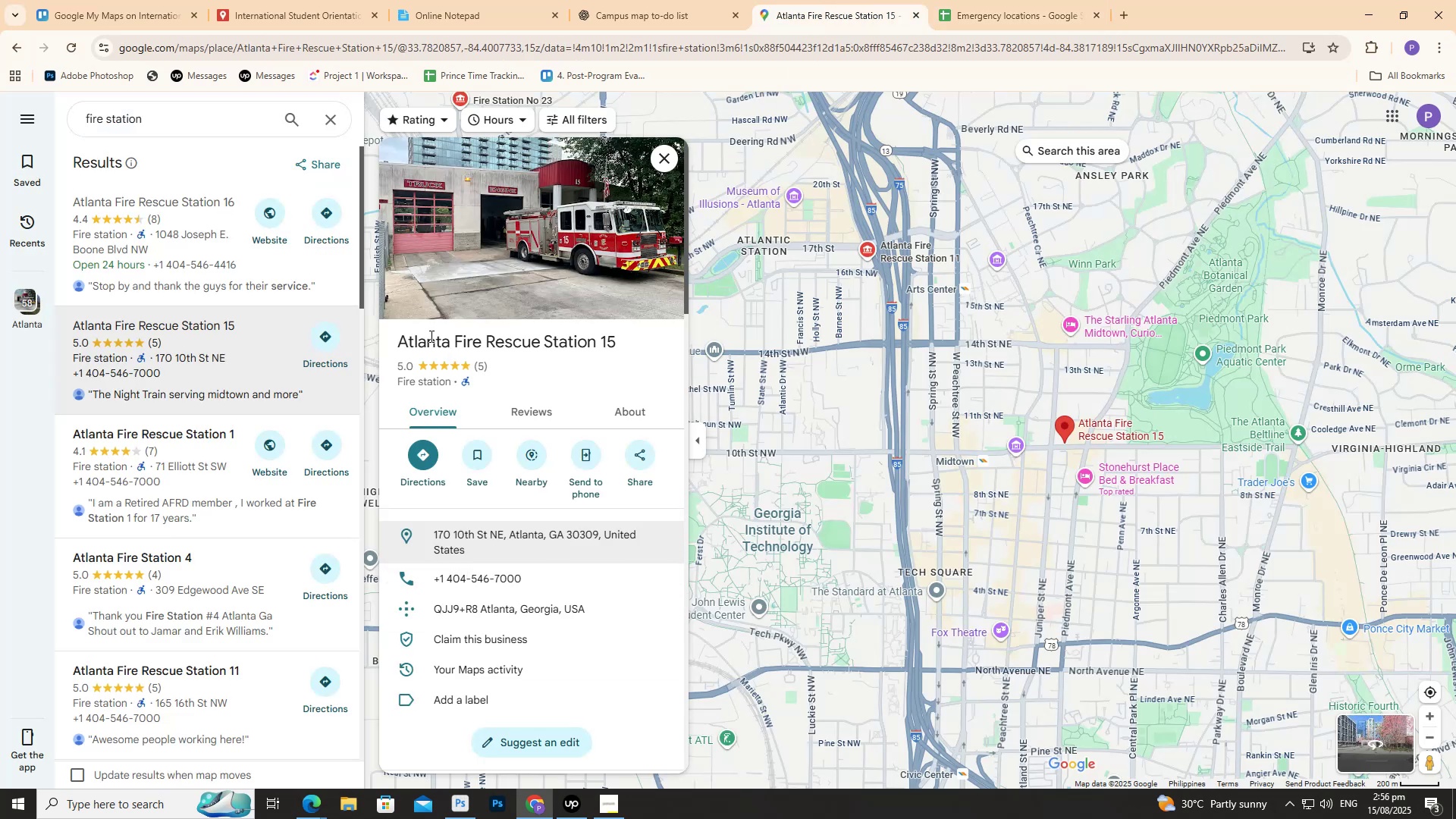 
left_click_drag(start_coordinate=[400, 346], to_coordinate=[617, 349])
 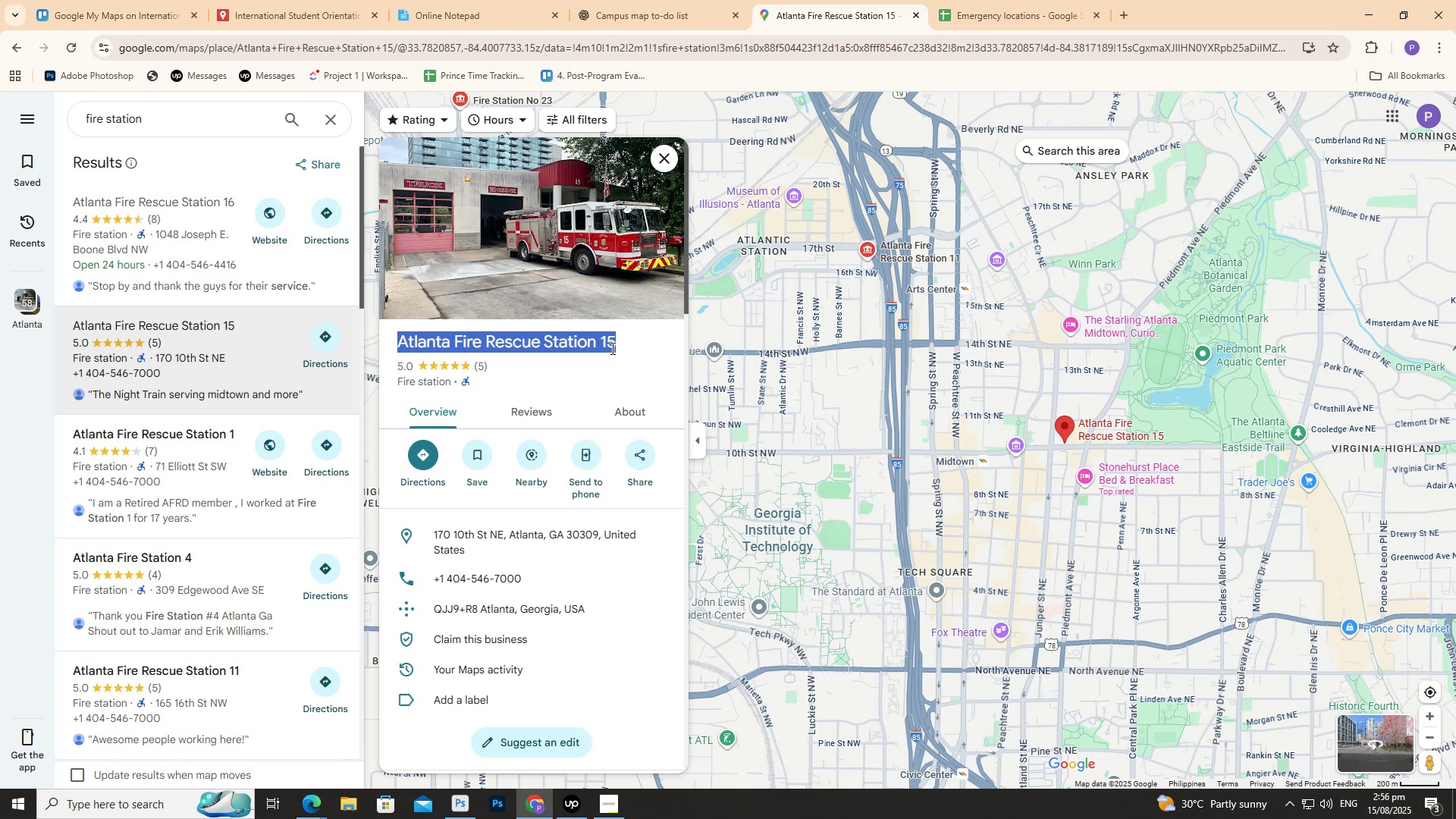 
key(Control+C)
 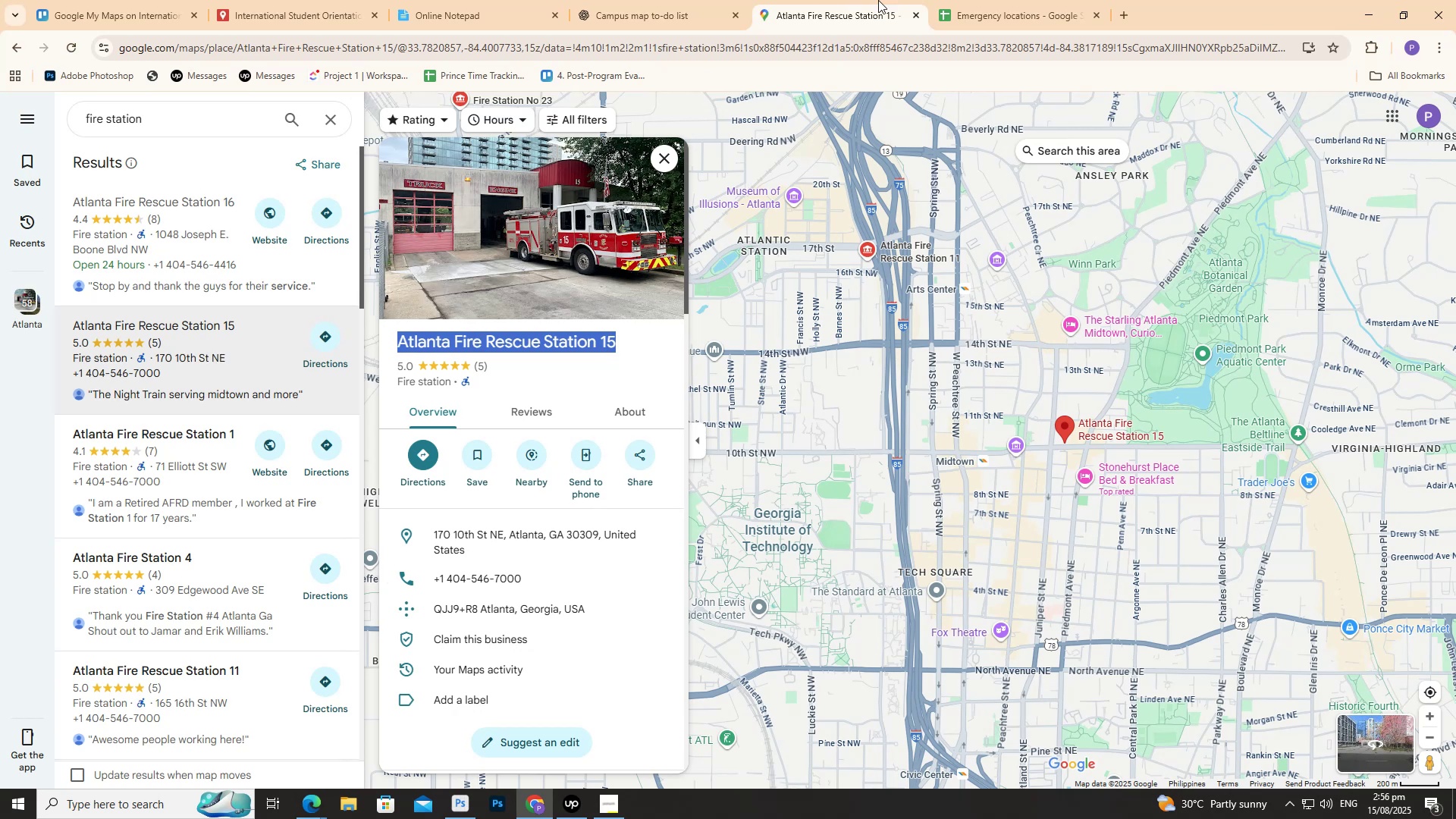 
left_click([1041, 0])
 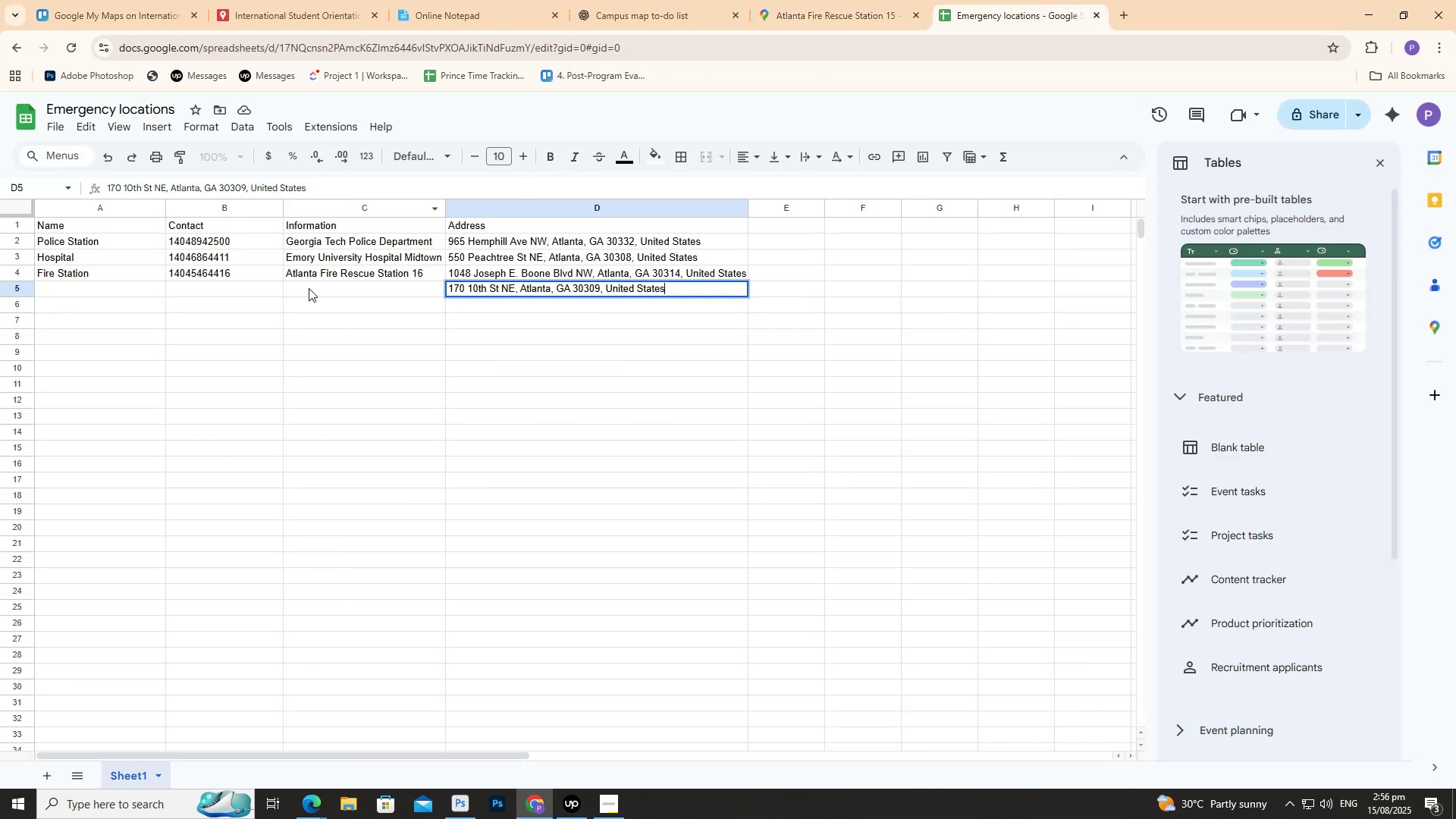 
double_click([309, 287])
 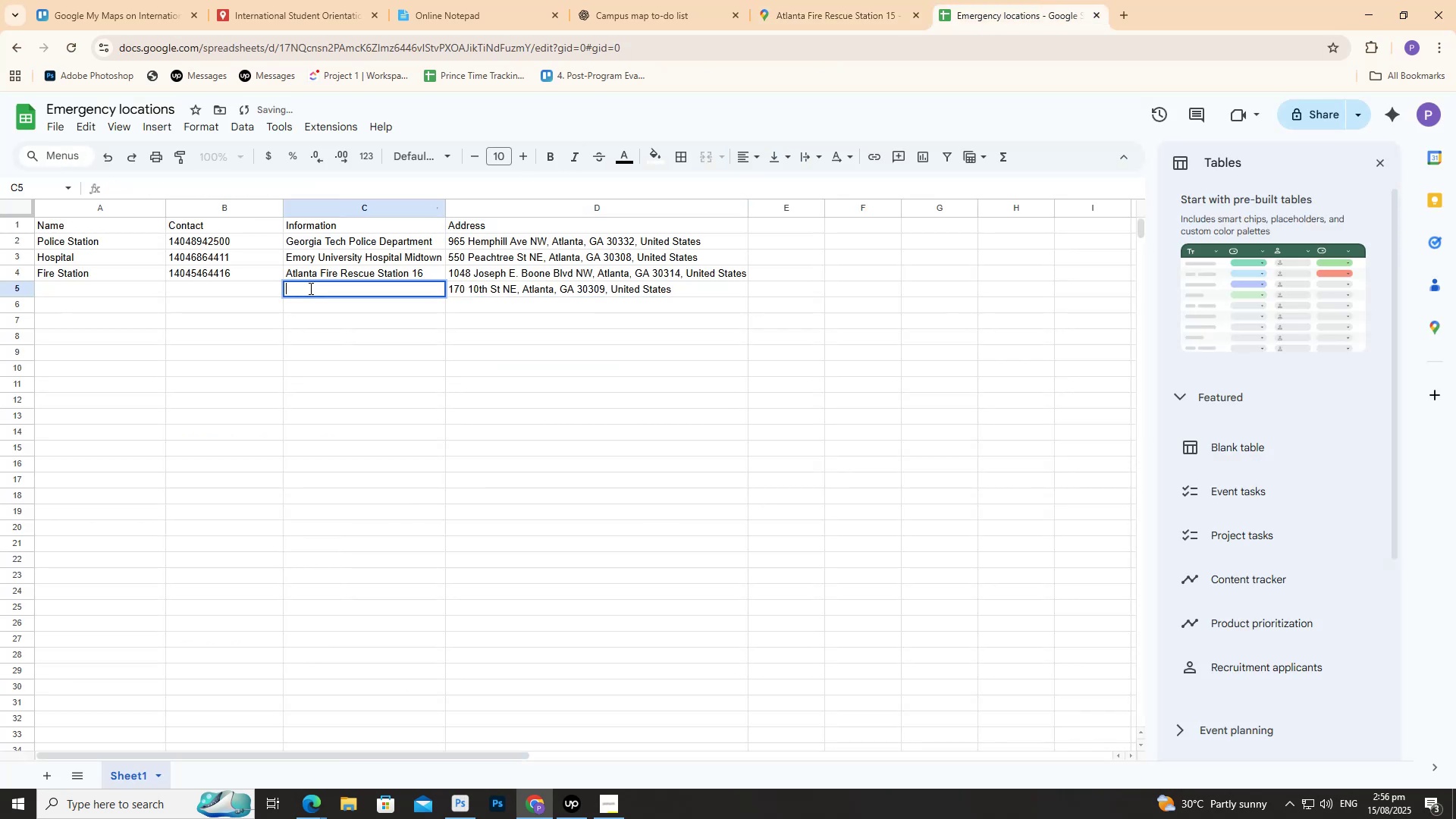 
key(Control+V)
 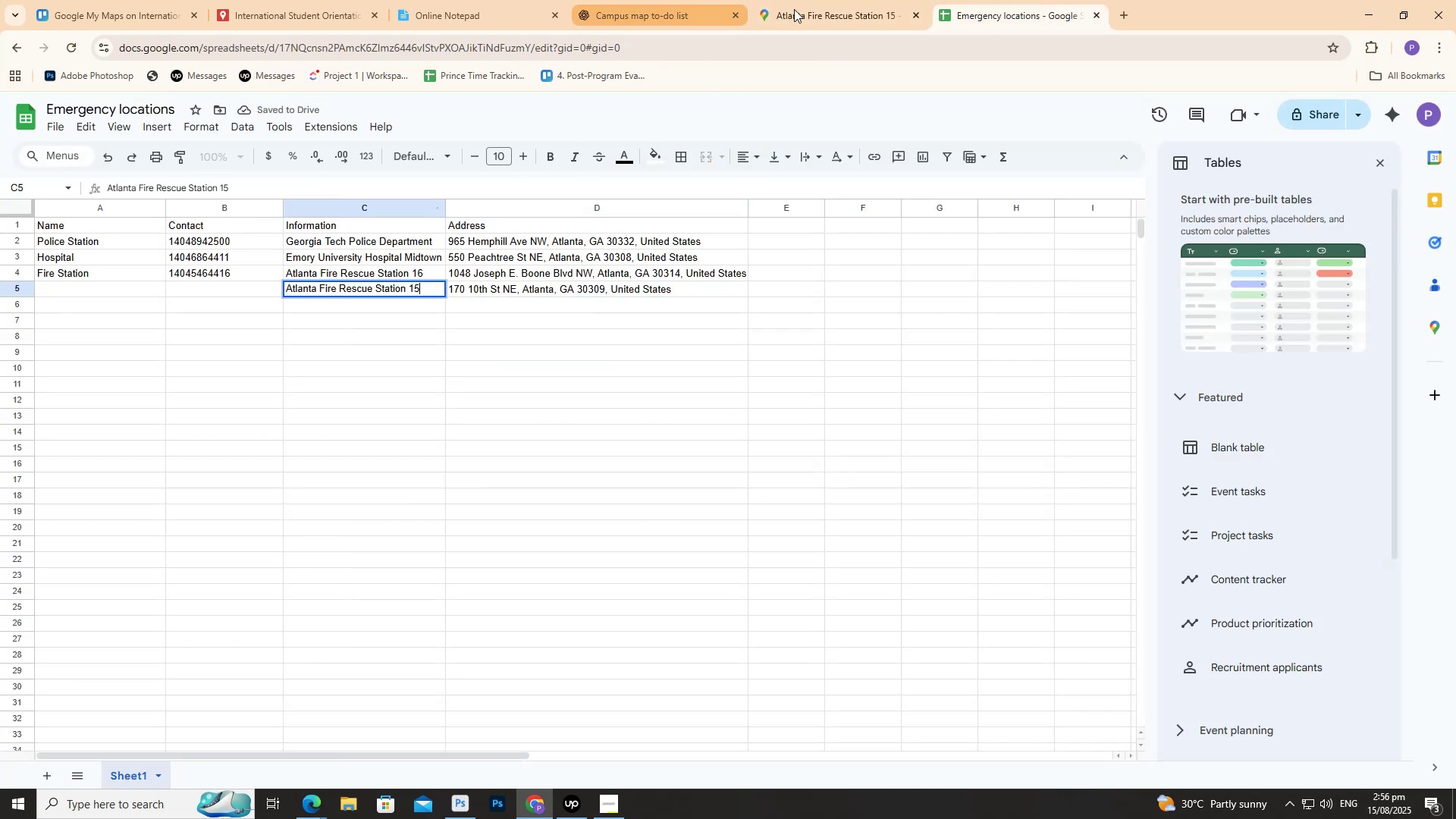 
left_click([815, 6])
 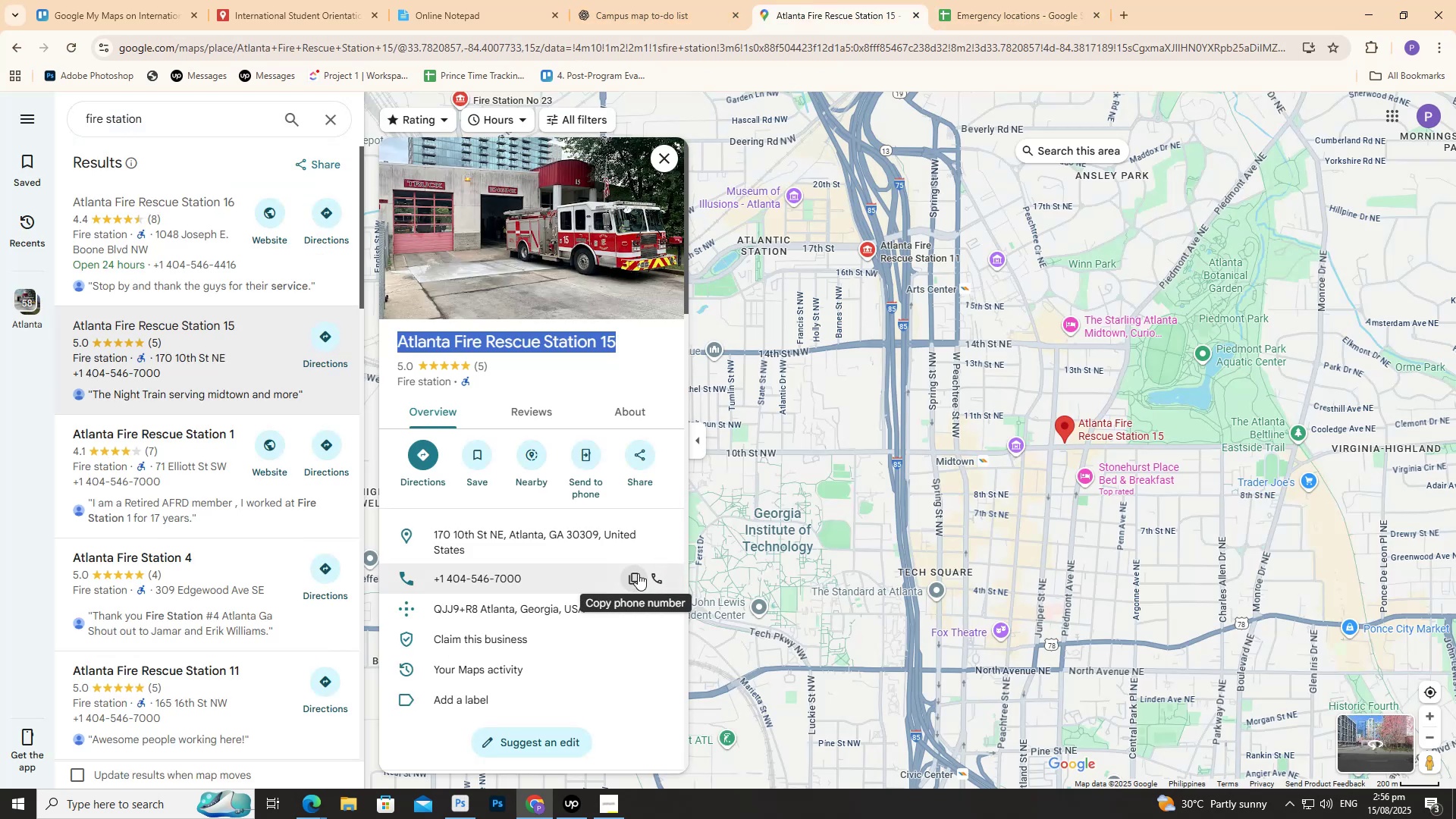 
left_click([638, 575])
 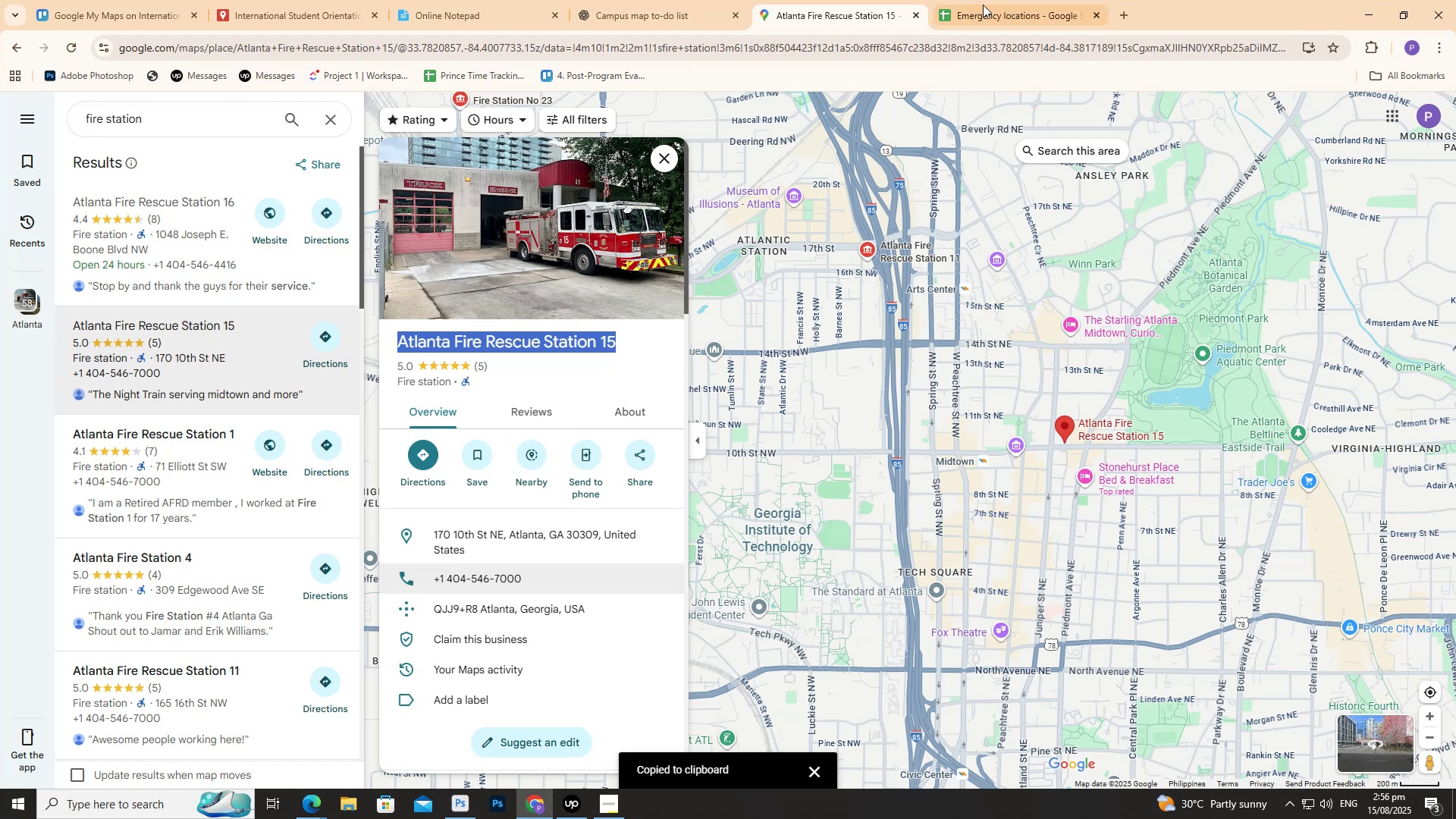 
left_click([983, 5])
 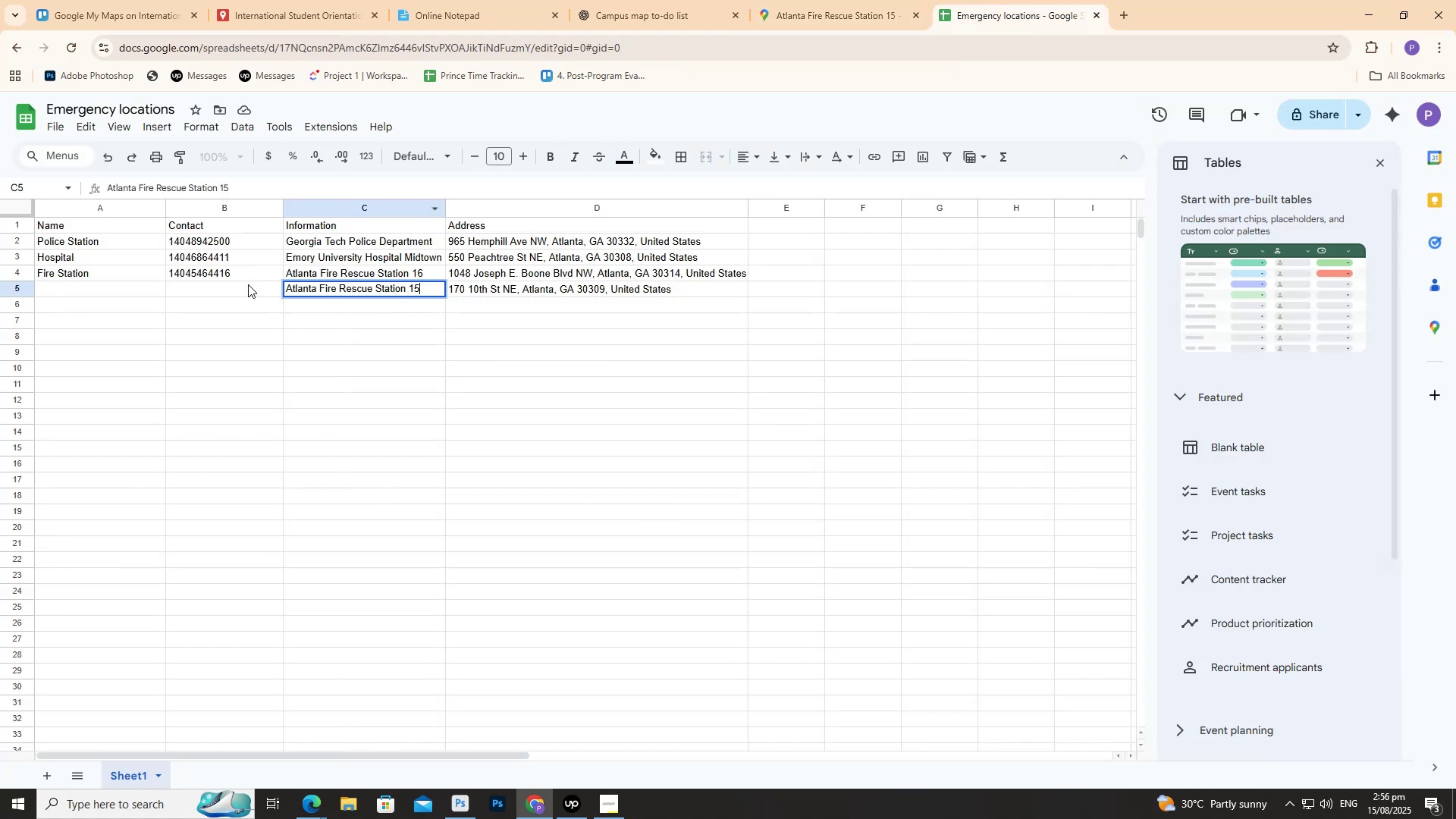 
left_click([243, 290])
 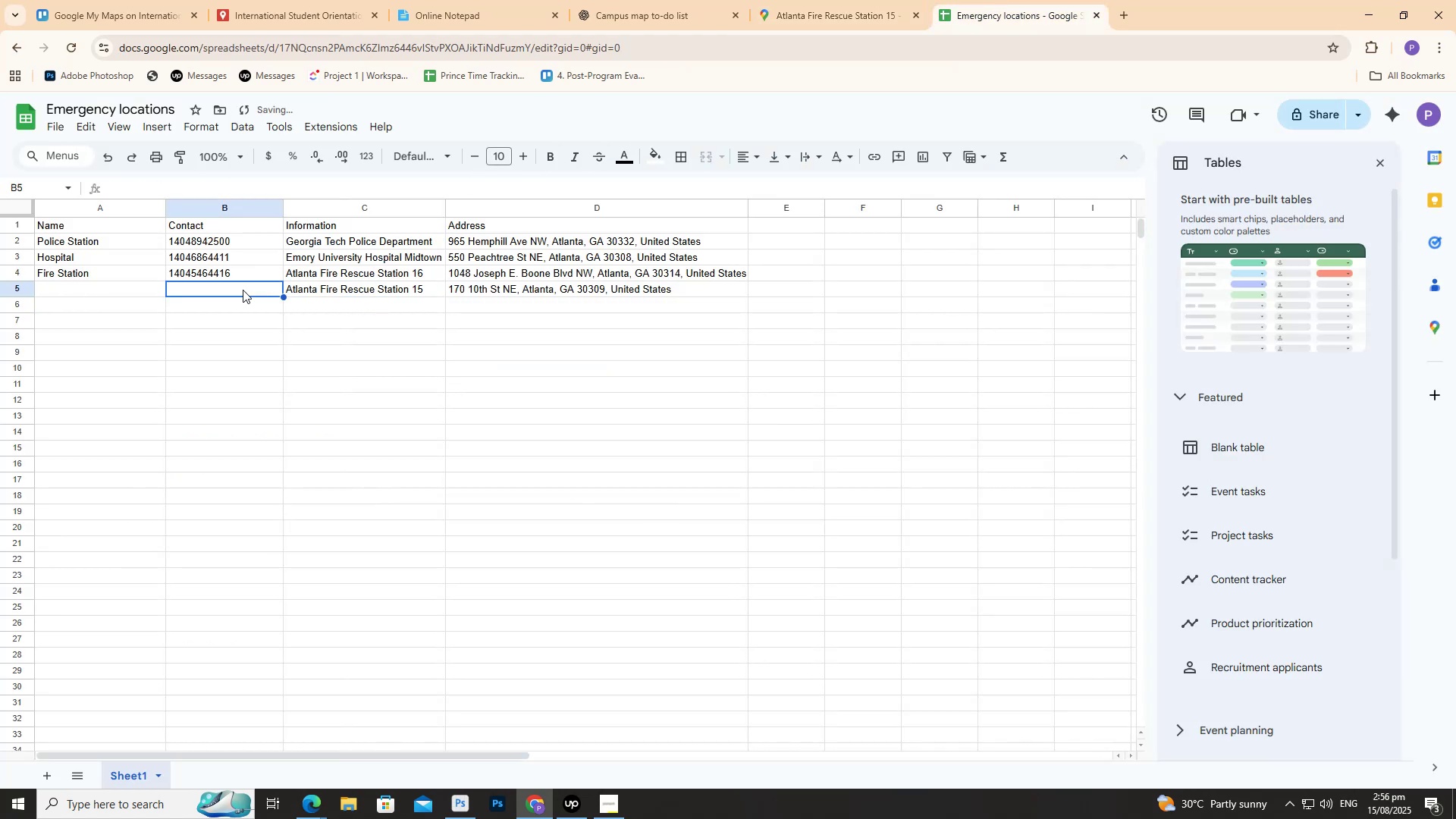 
double_click([243, 290])
 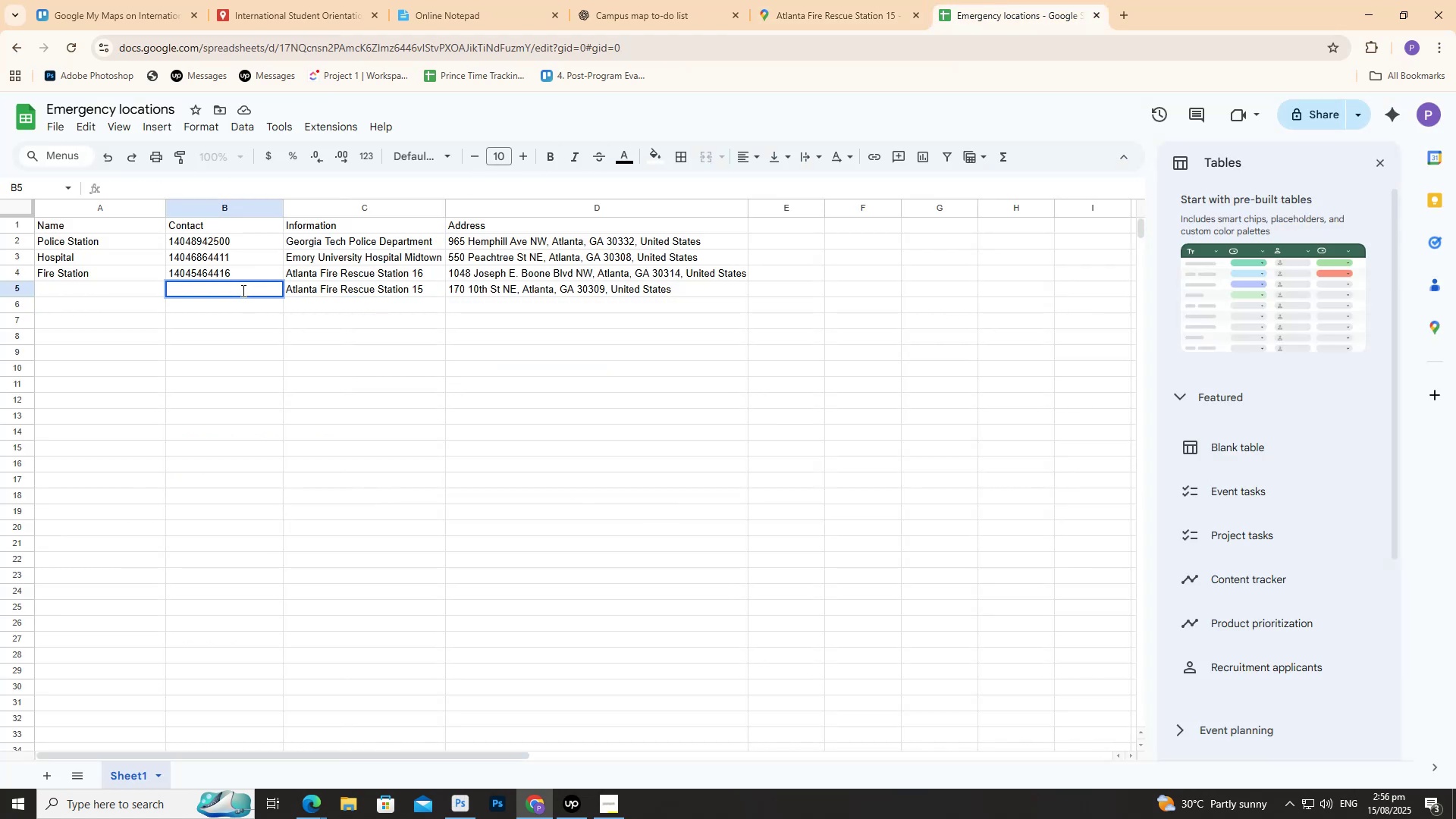 
wait(6.73)
 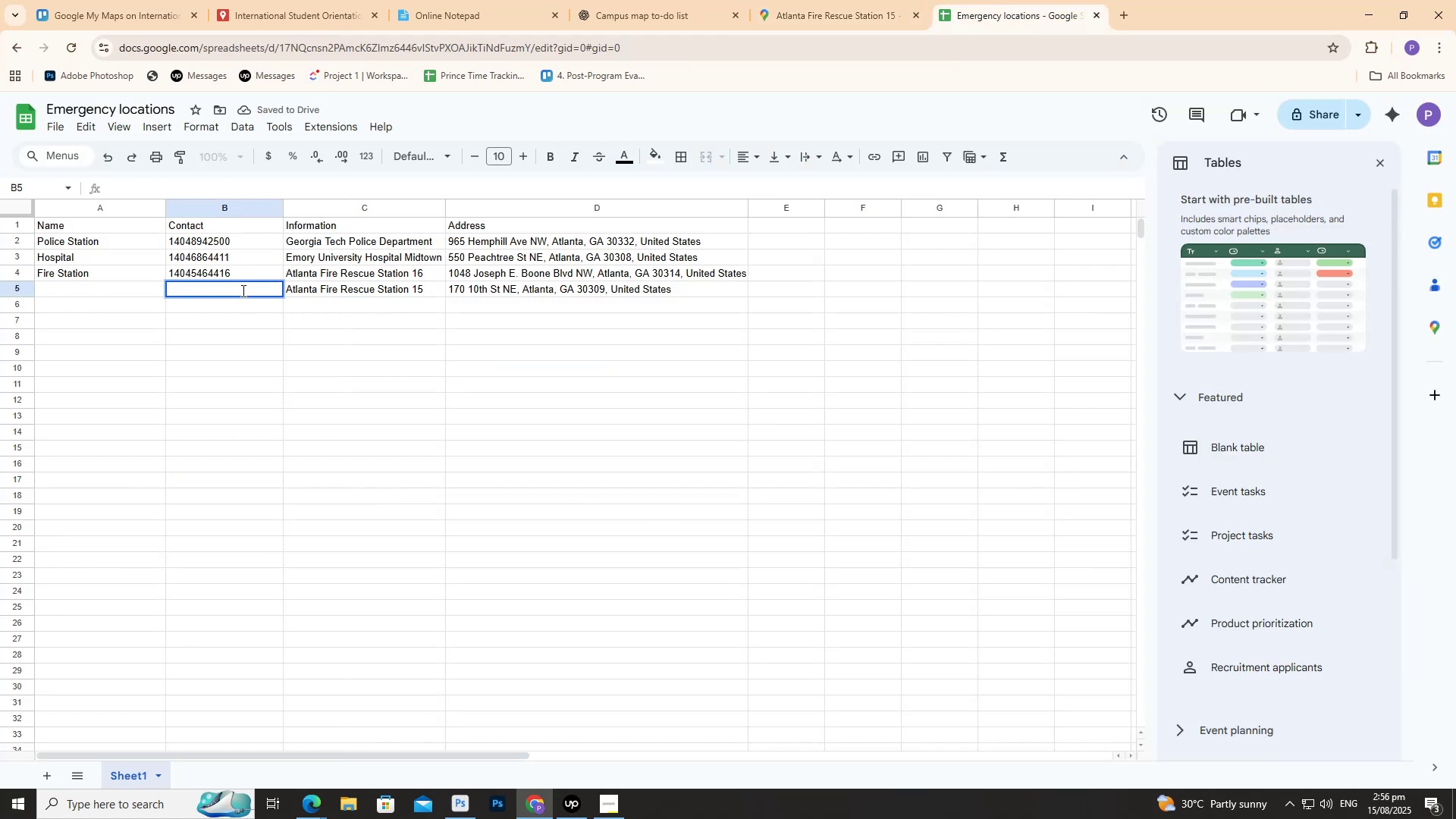 
key(Control+V)
 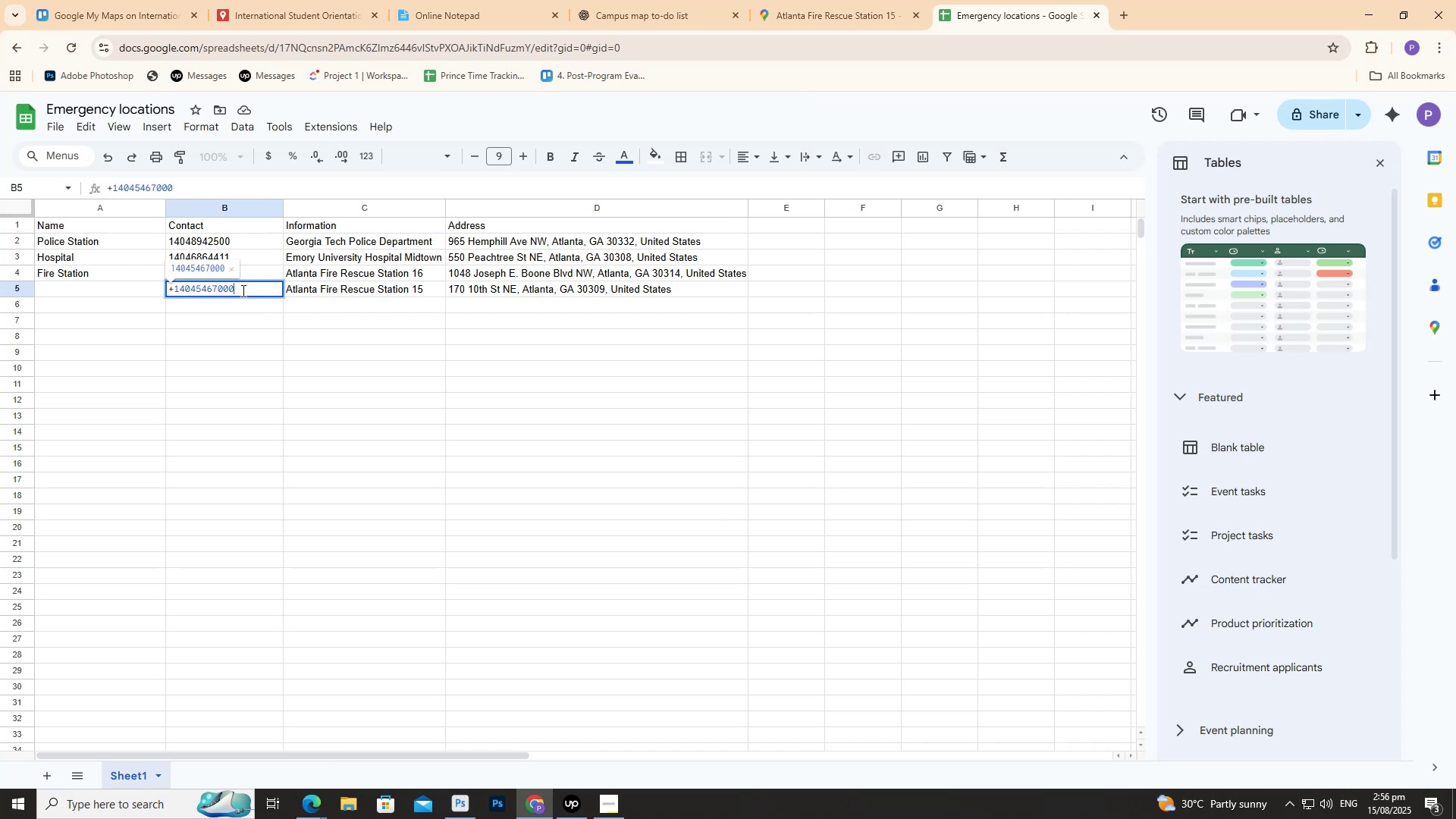 
hold_key(key=ArrowLeft, duration=0.87)
 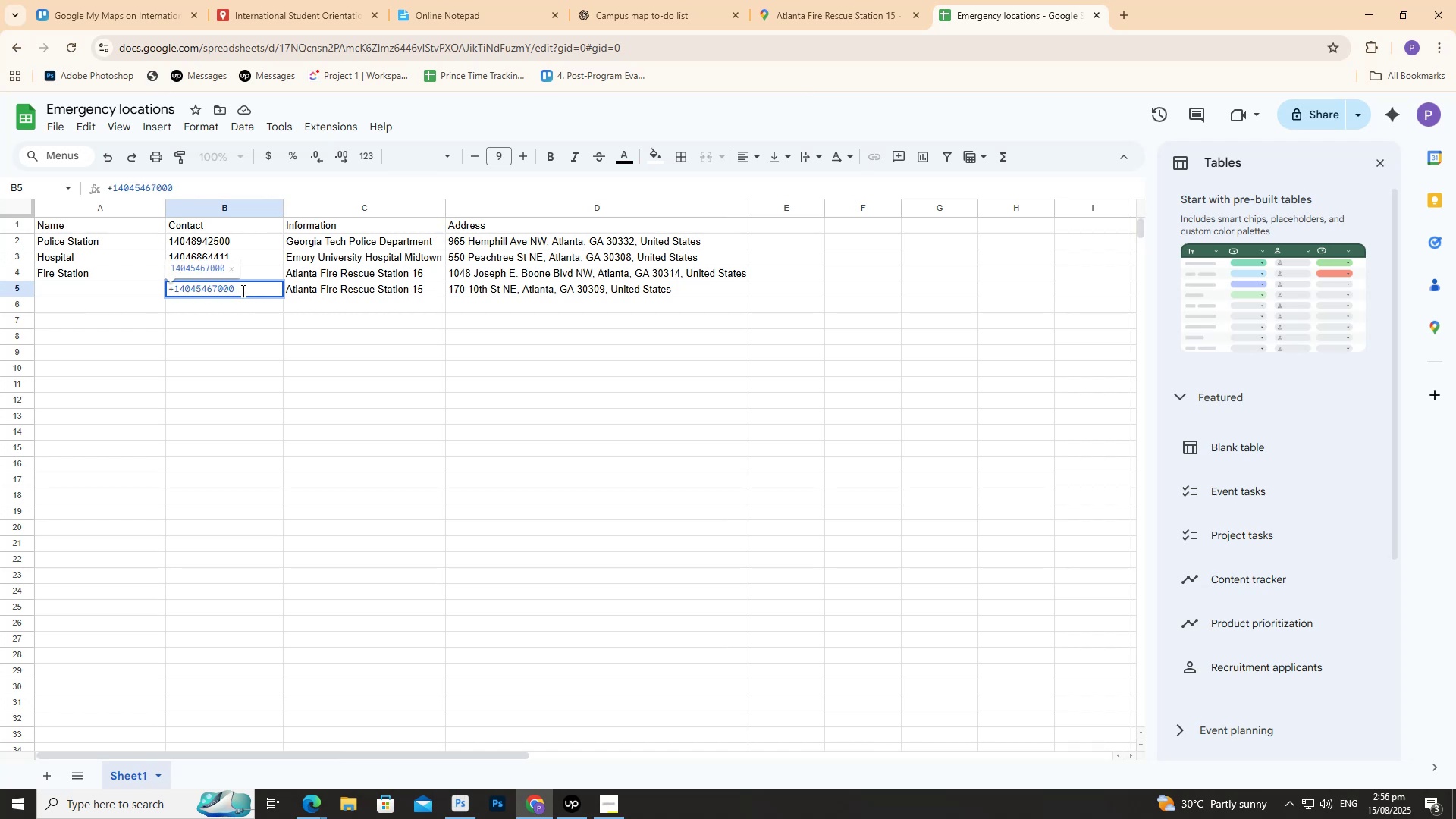 
key(ArrowRight)
 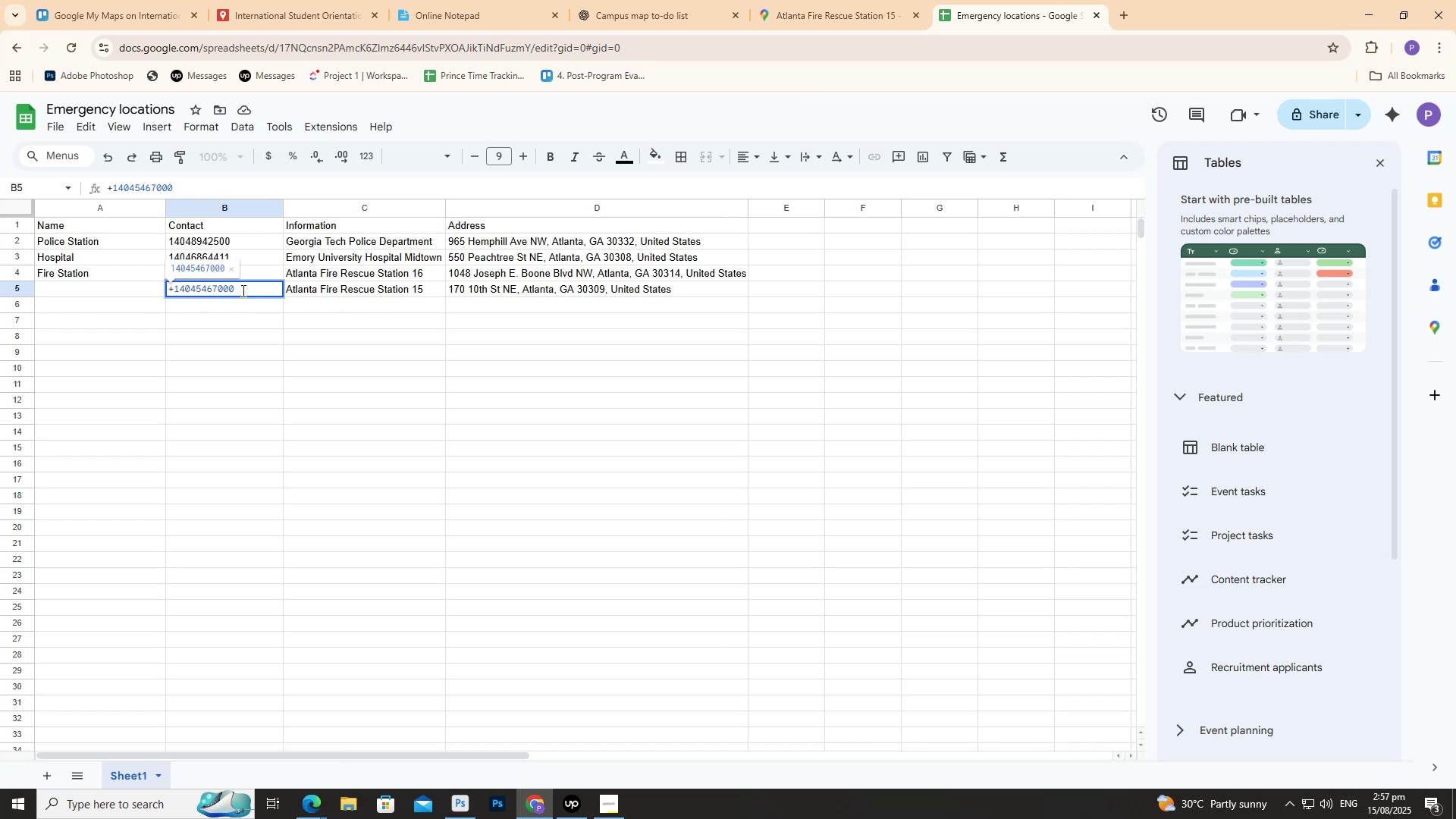 
key(Backspace)
 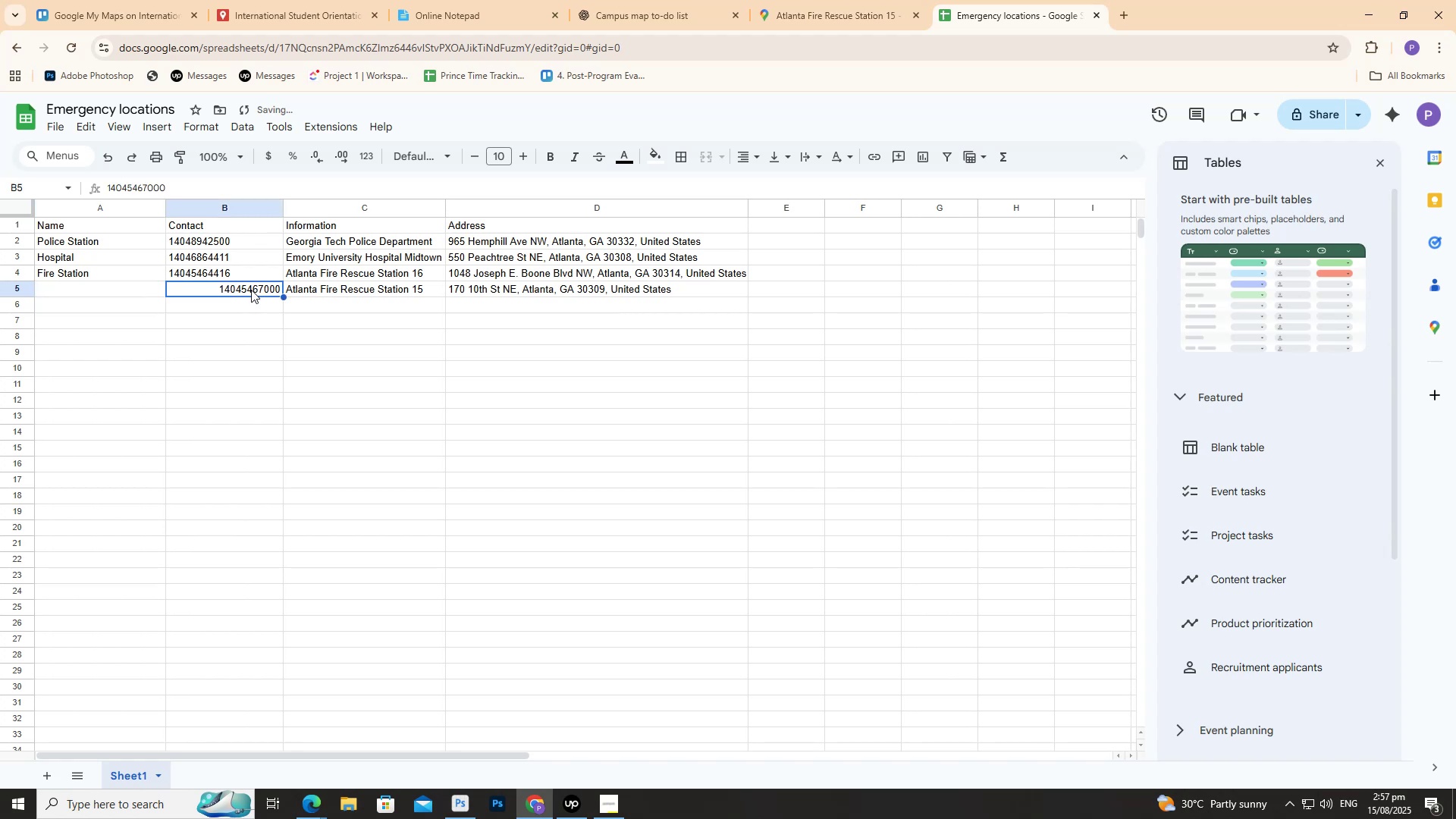 
wait(5.14)
 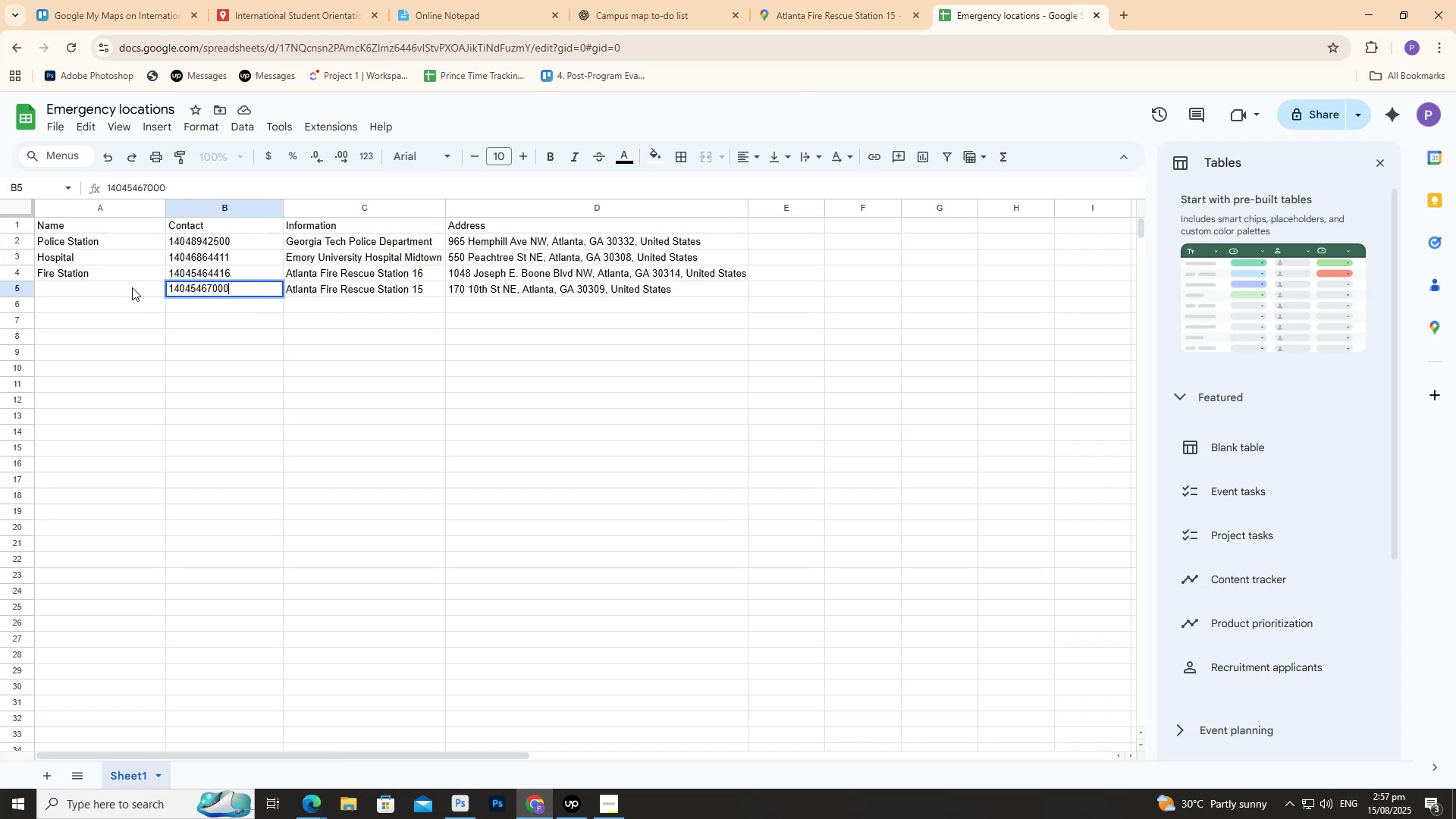 
left_click([748, 154])
 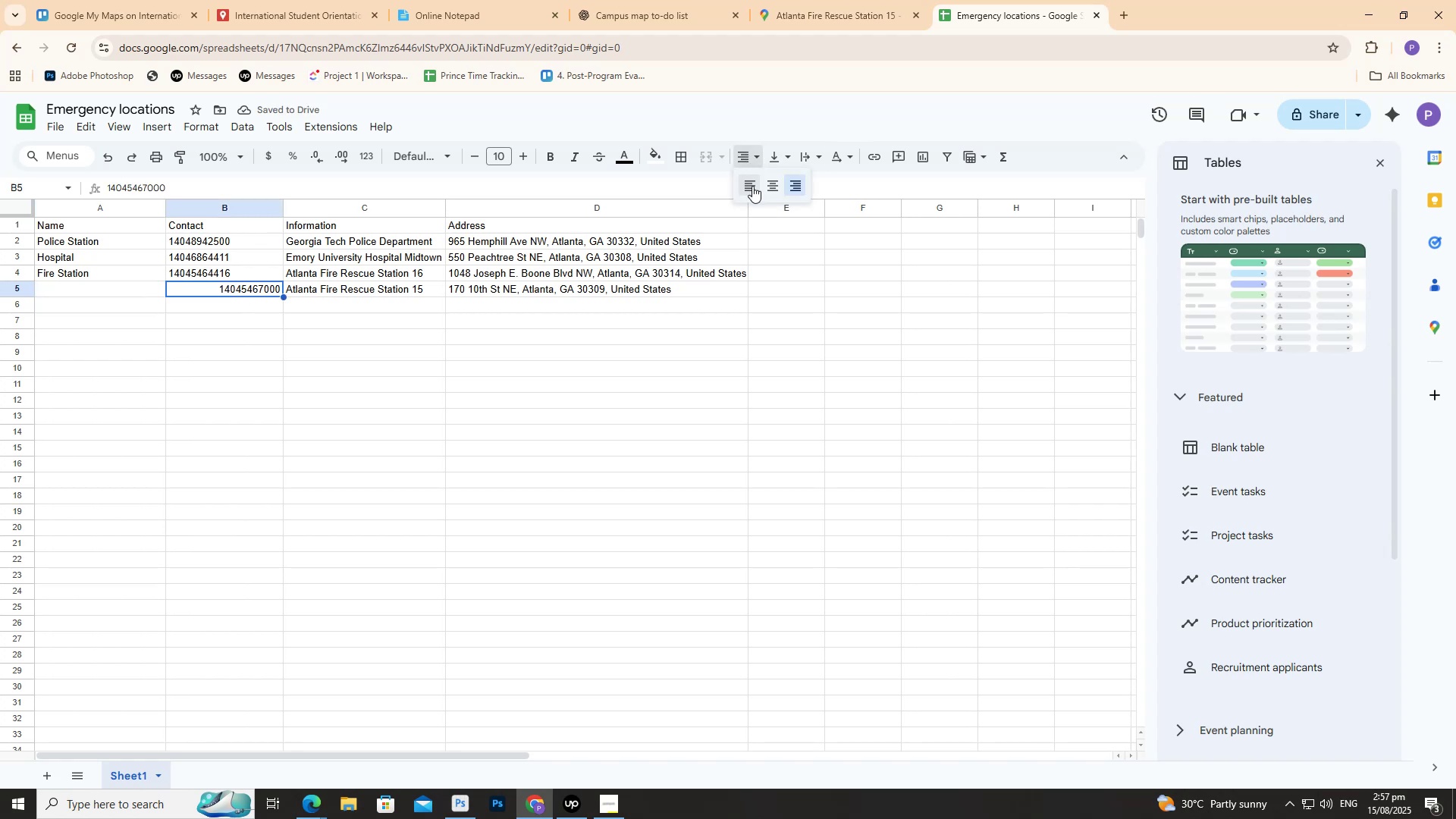 
left_click([752, 186])
 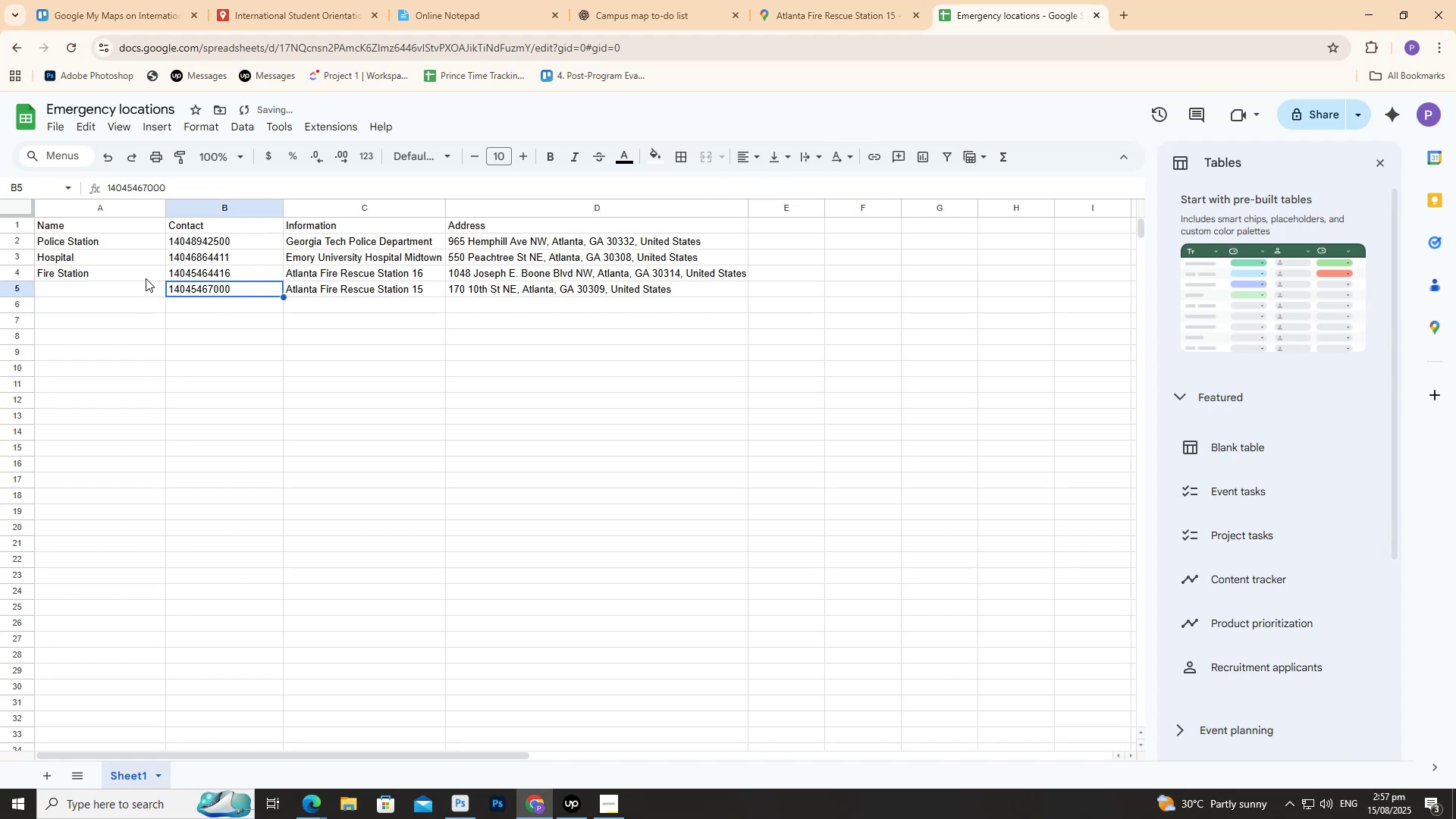 
left_click([143, 290])
 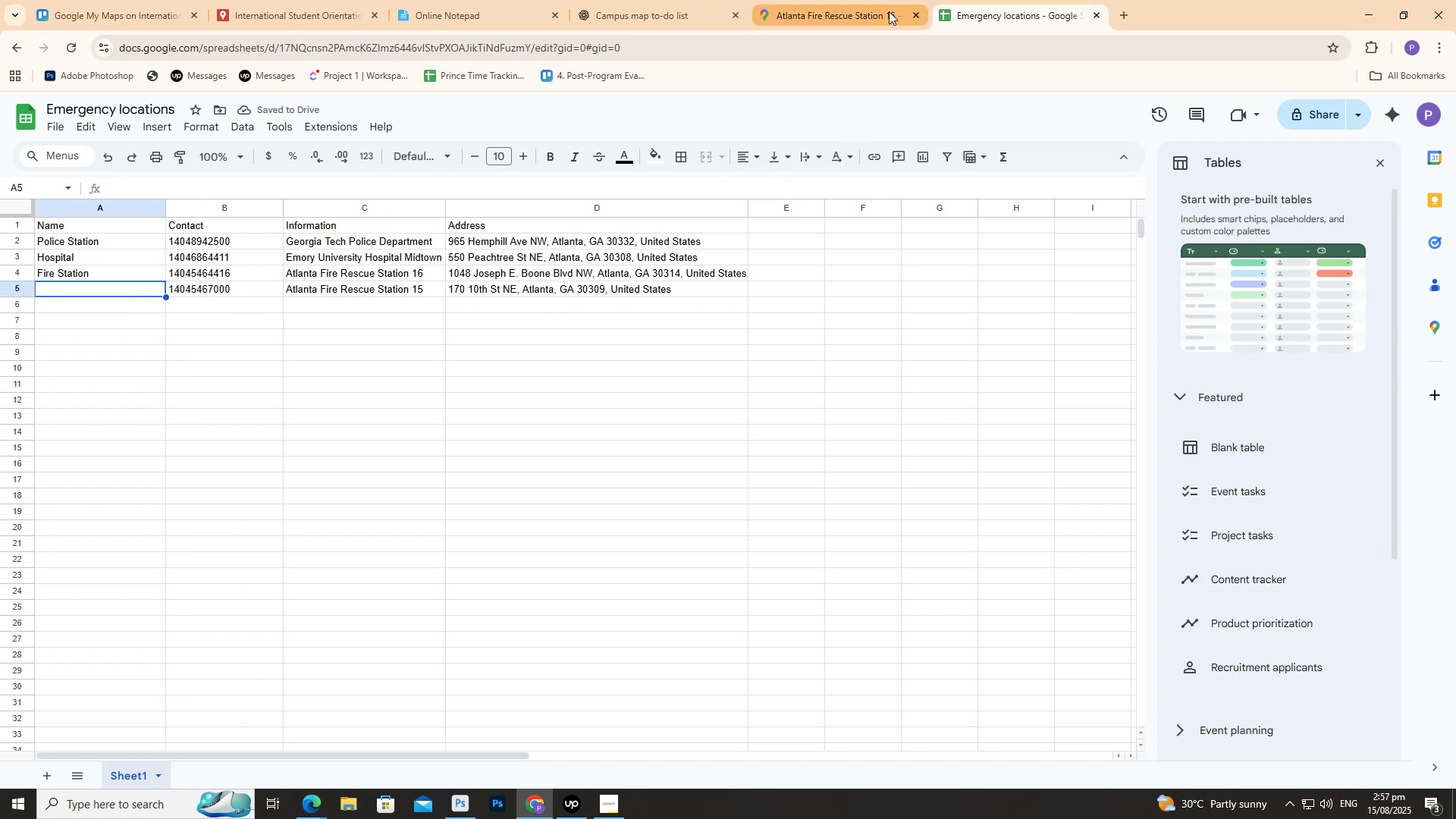 
left_click([888, 11])
 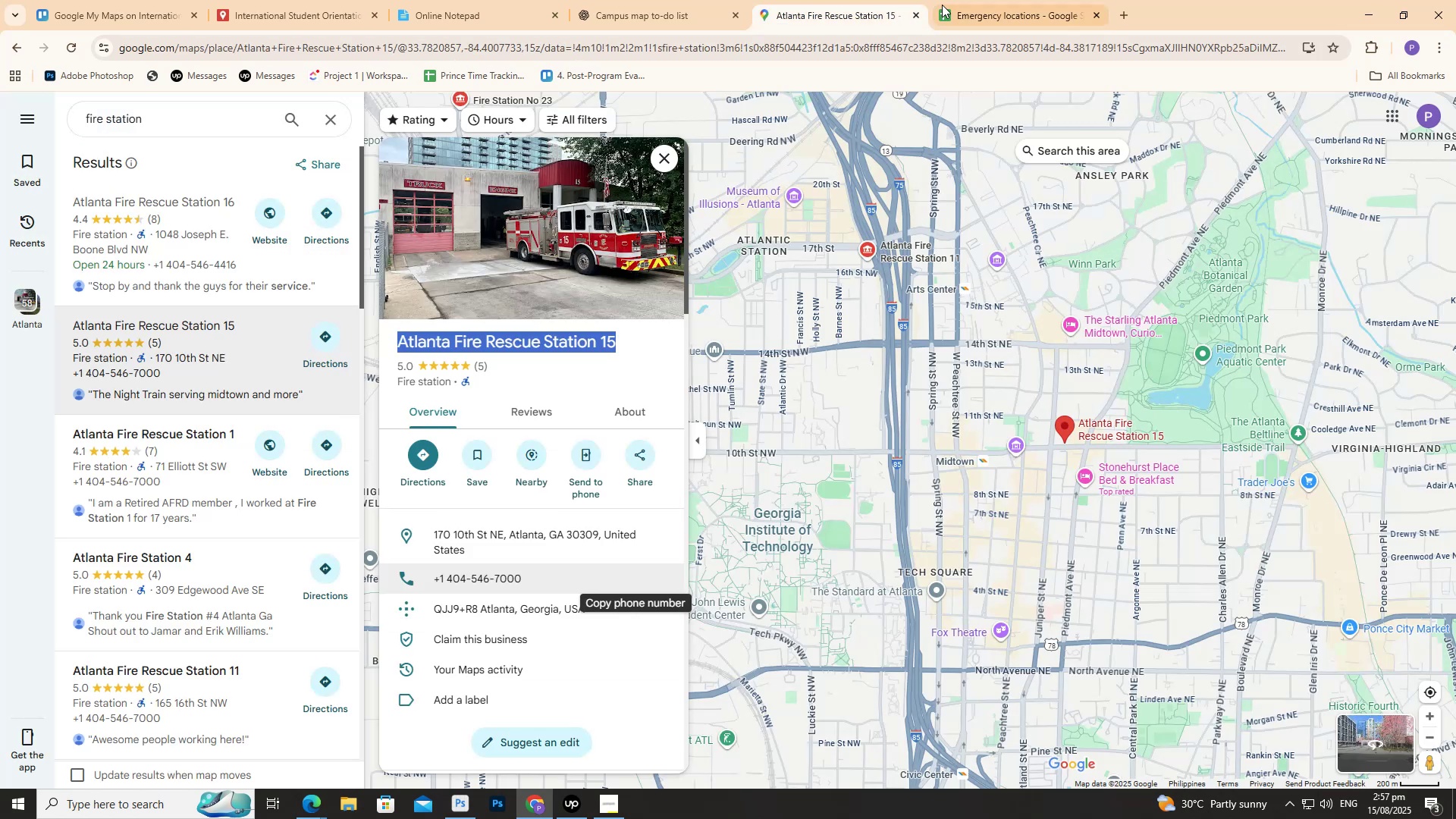 
left_click([984, 0])
 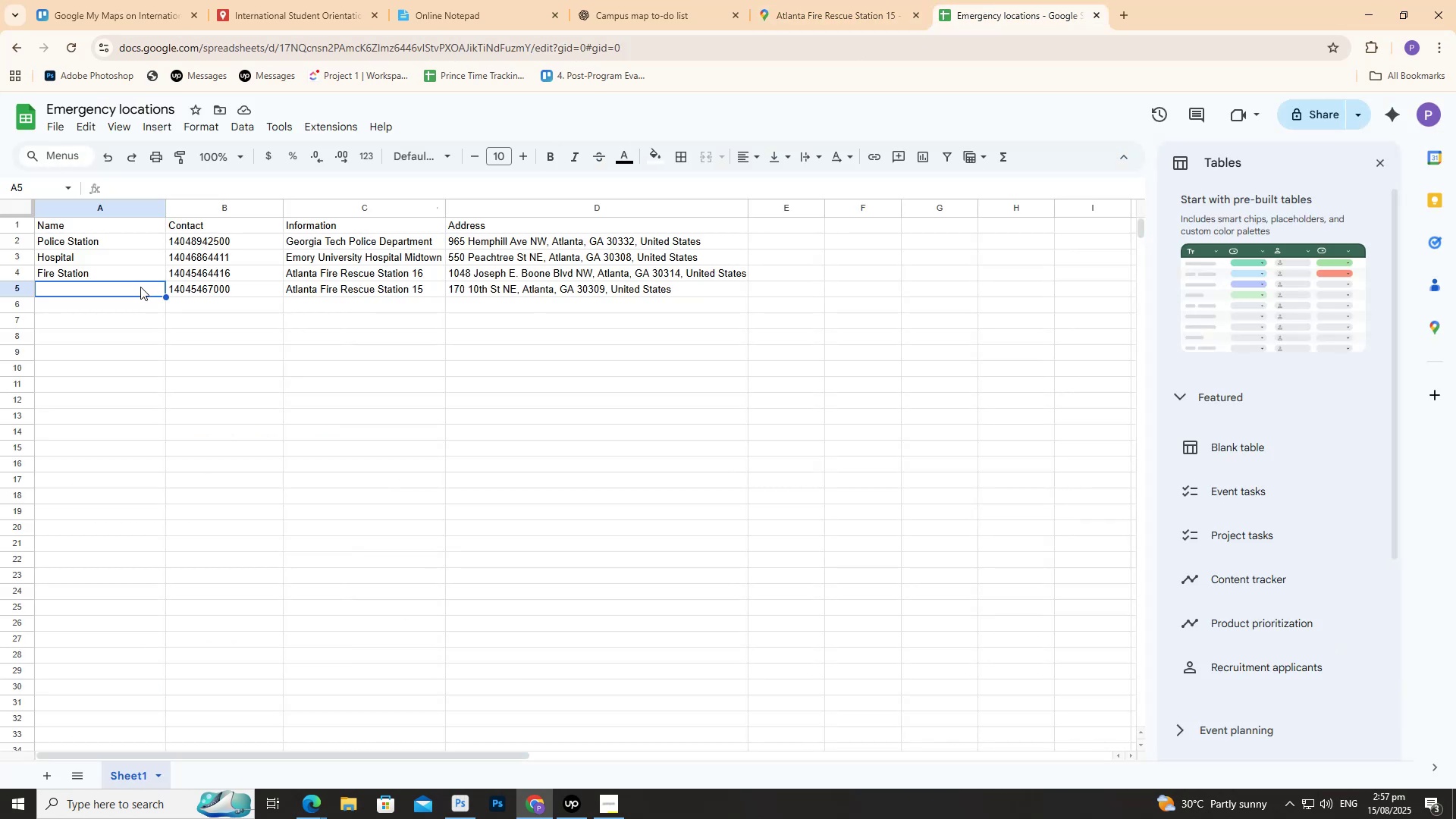 
double_click([140, 287])
 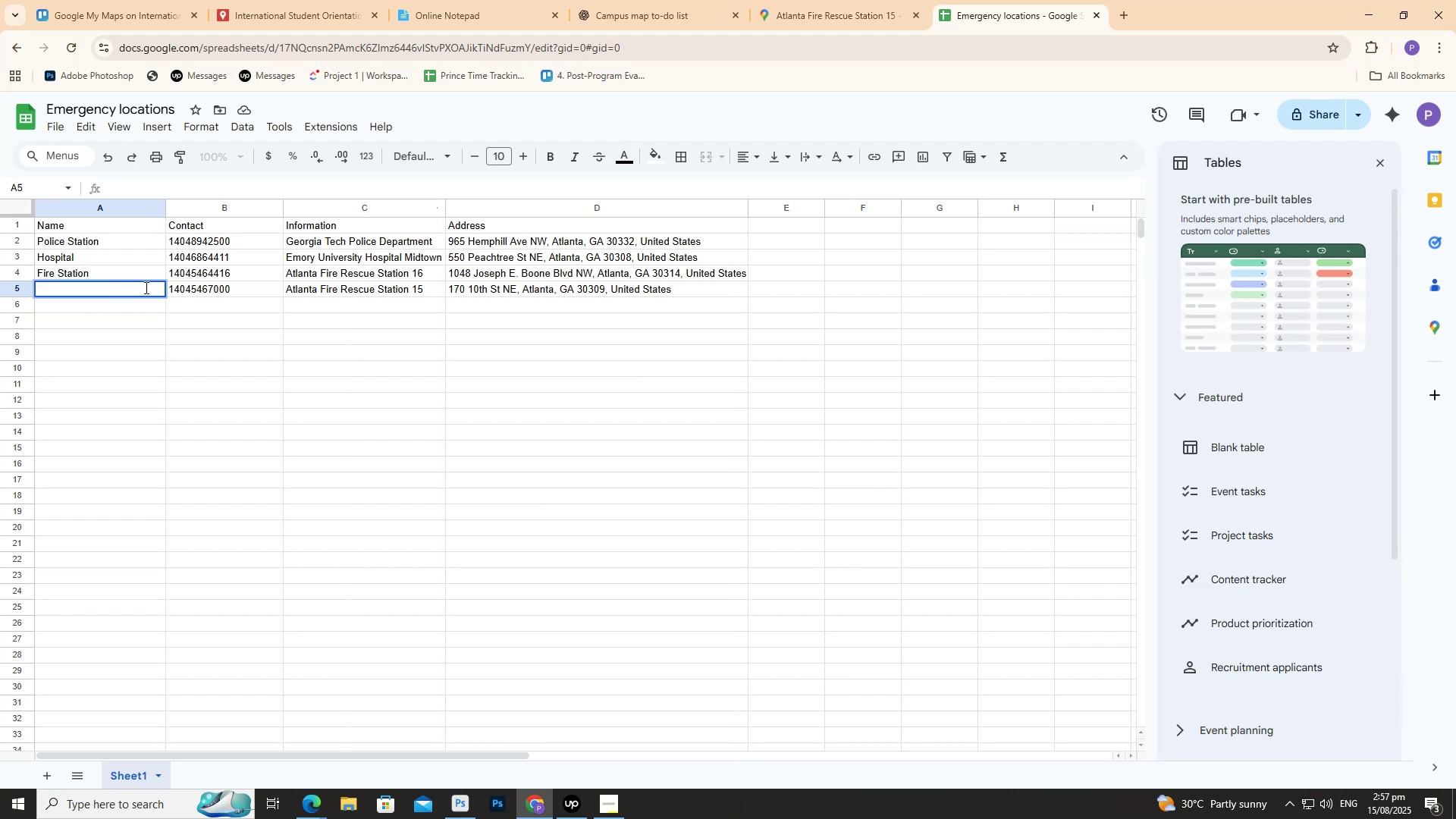 
key(CapsLock)
 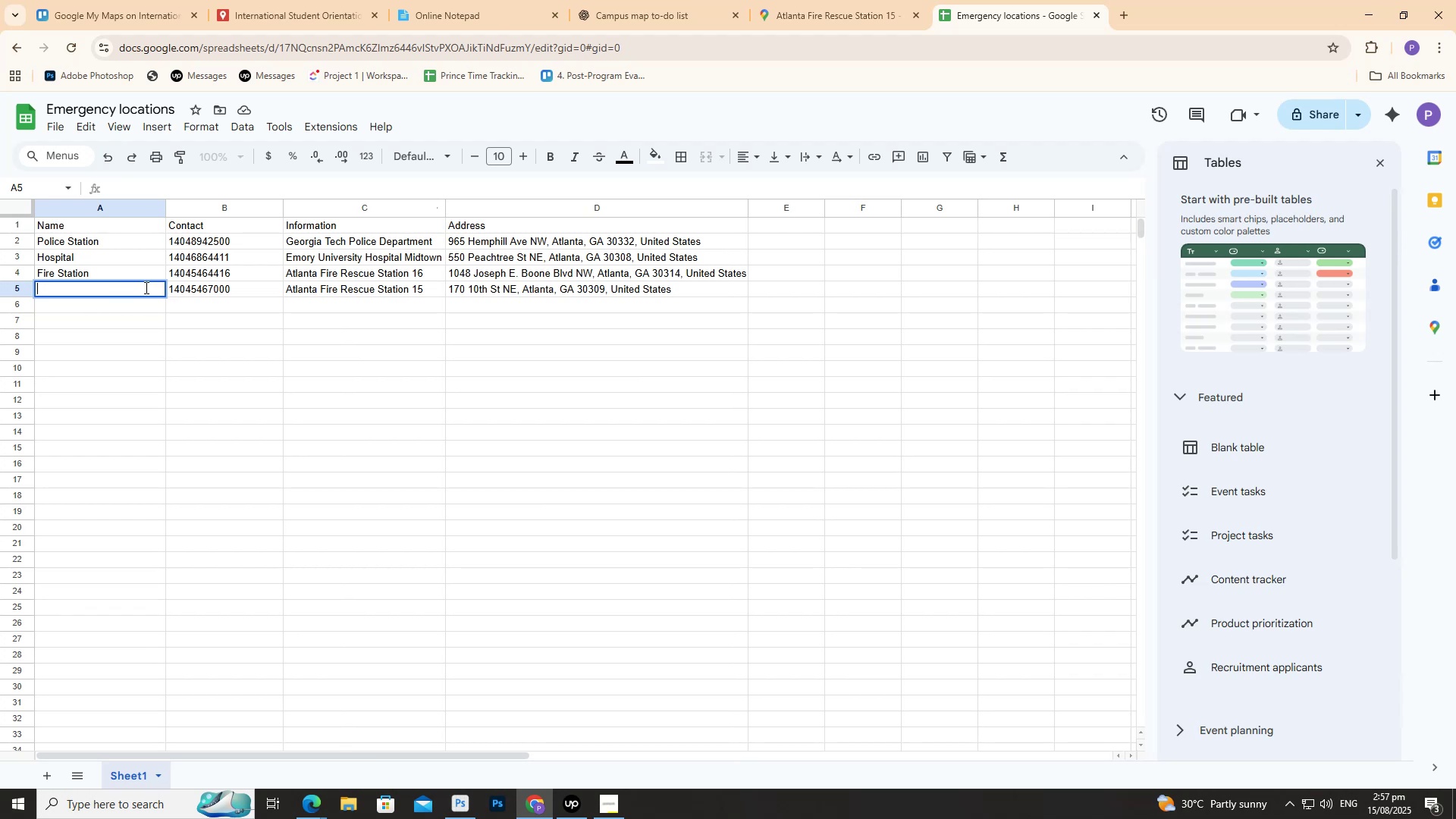 
key(F)
 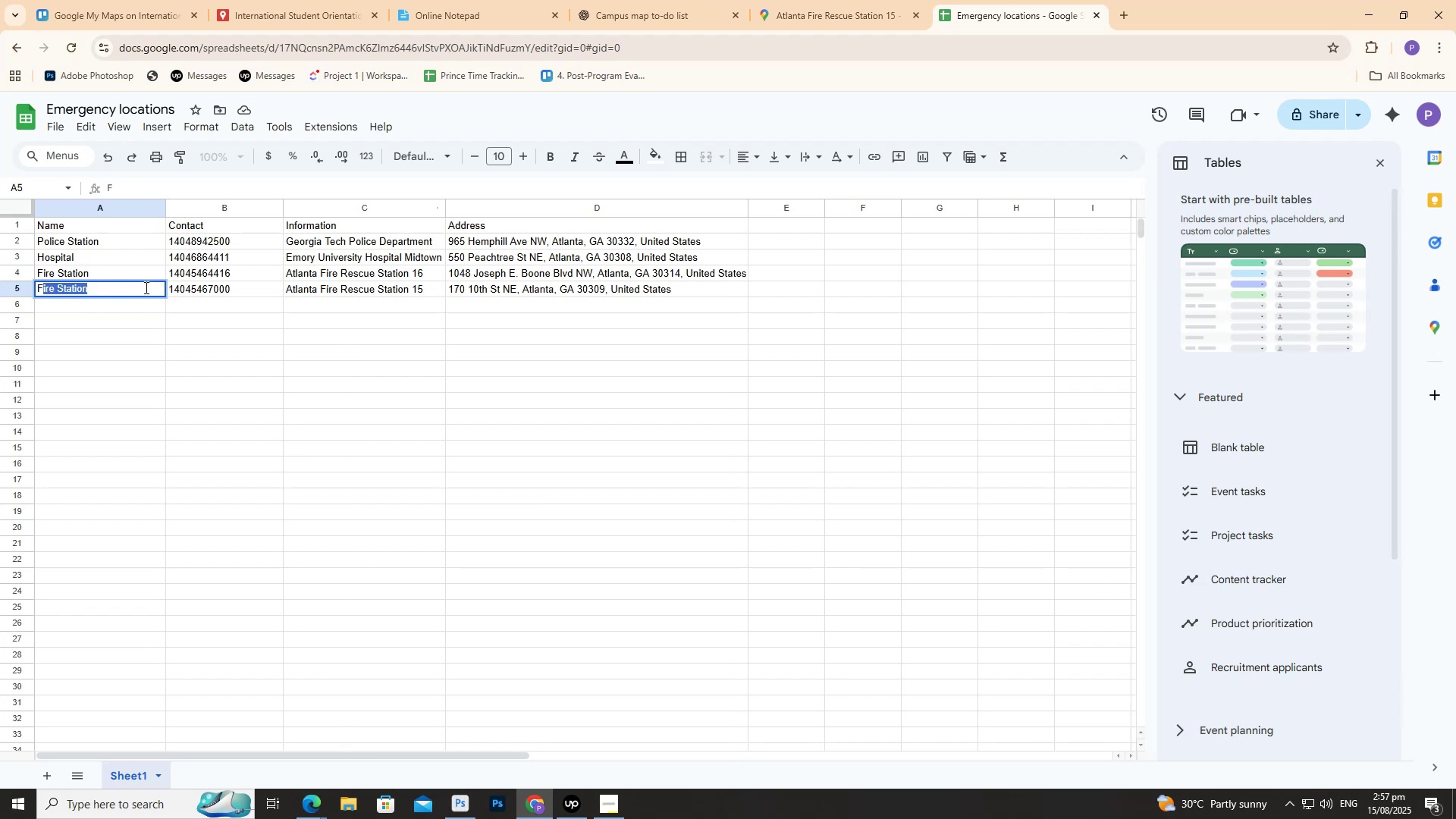 
key(CapsLock)
 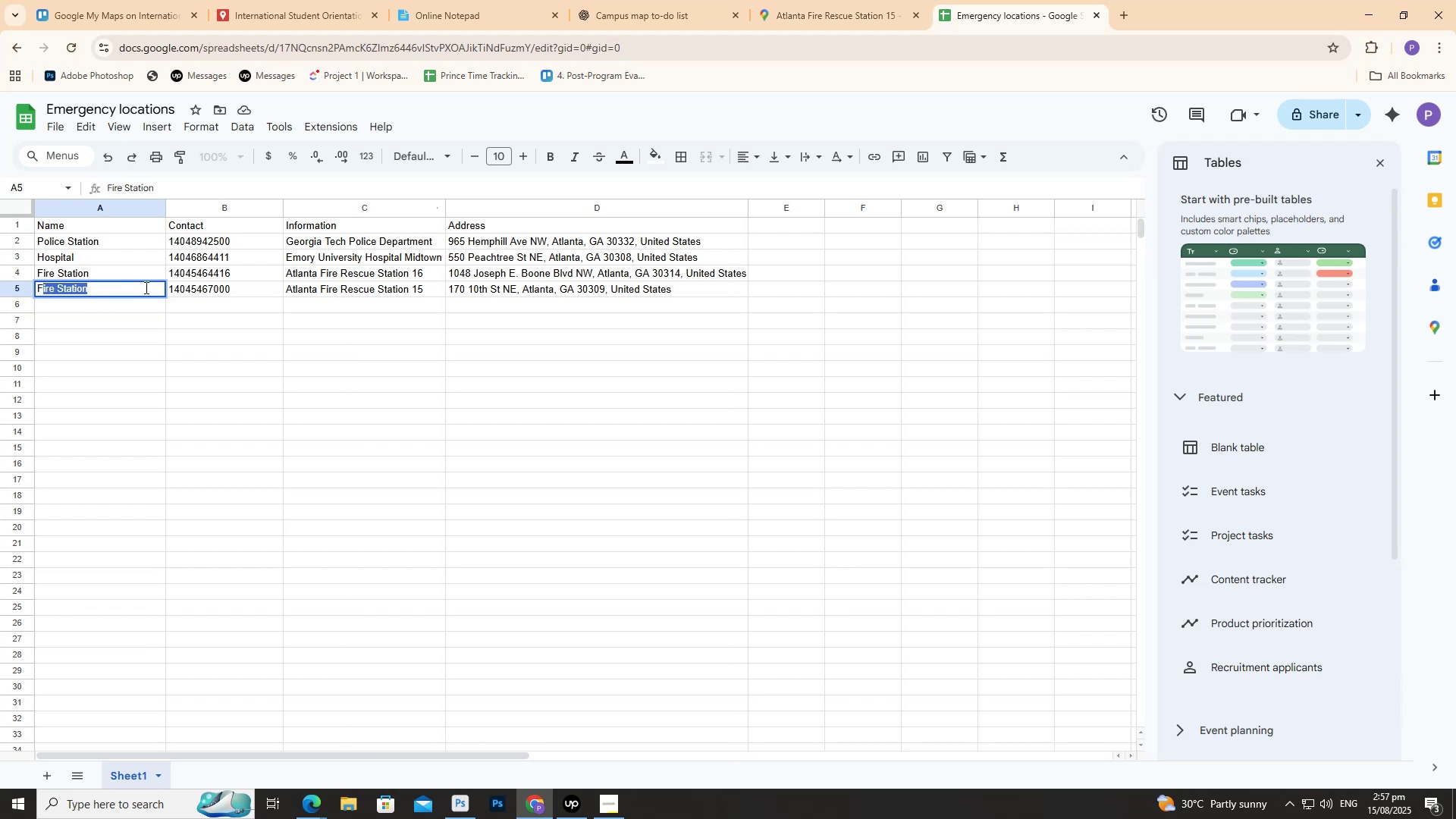 
key(Enter)
 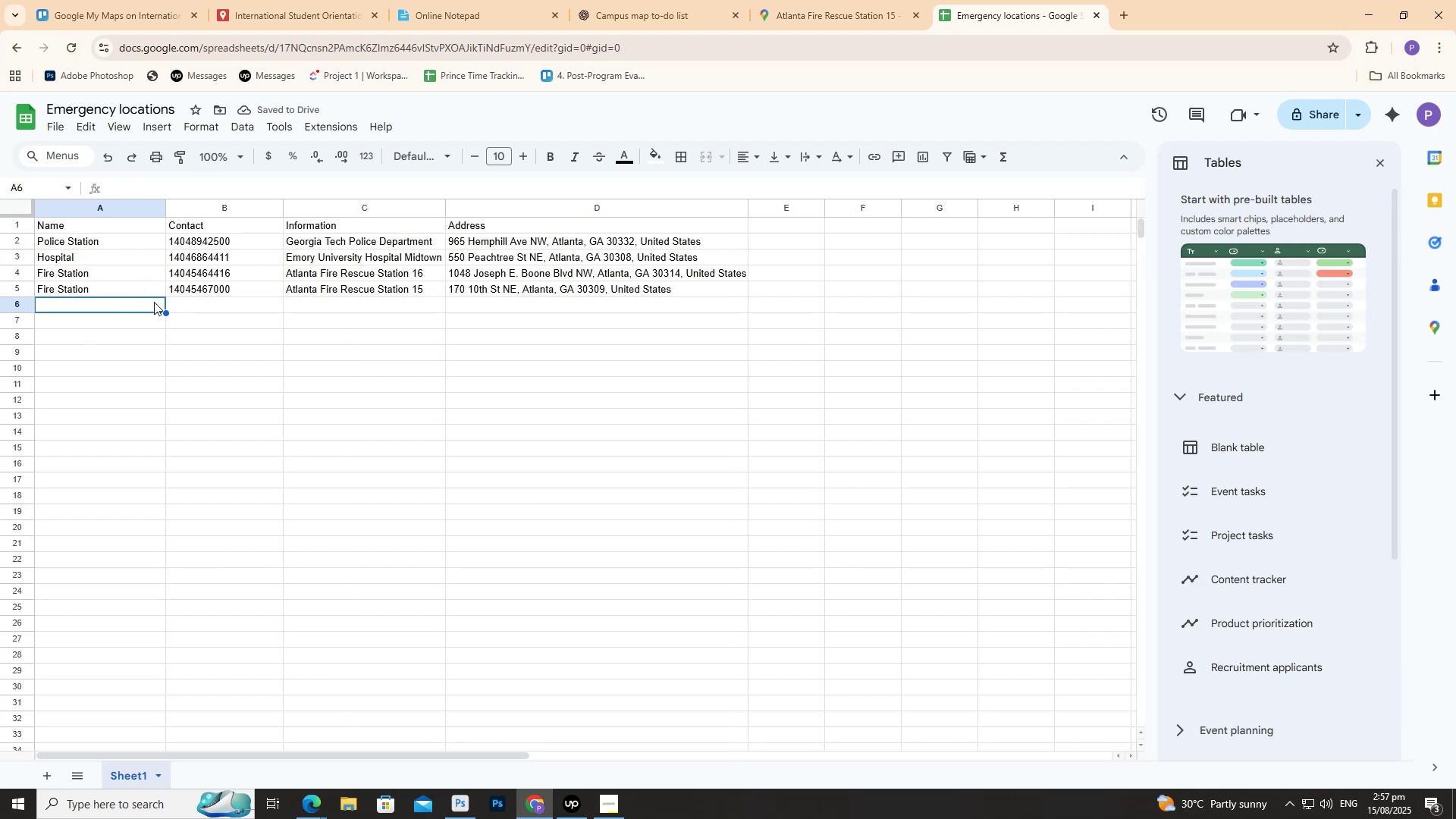 
left_click([847, 0])
 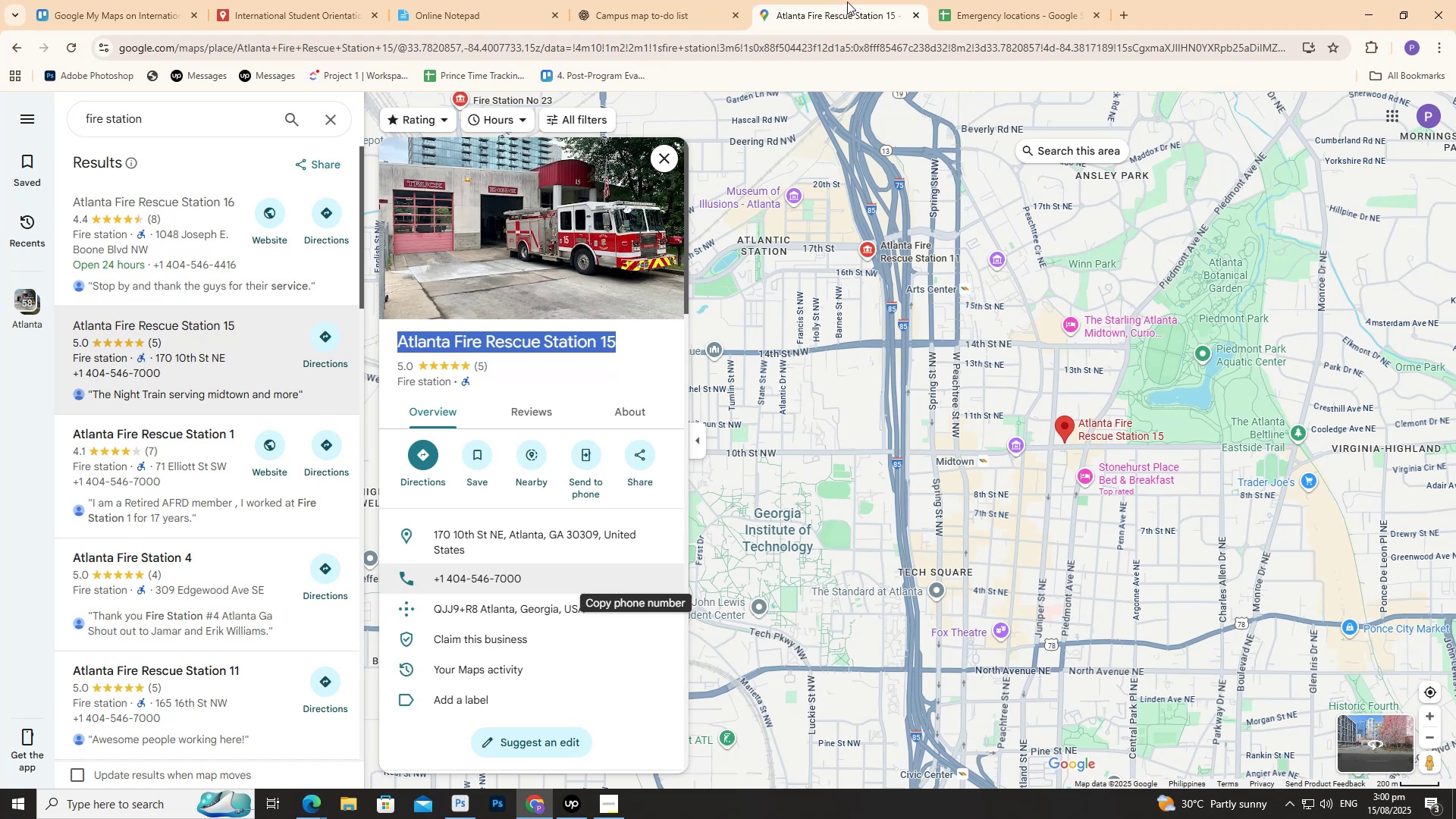 
wait(169.19)
 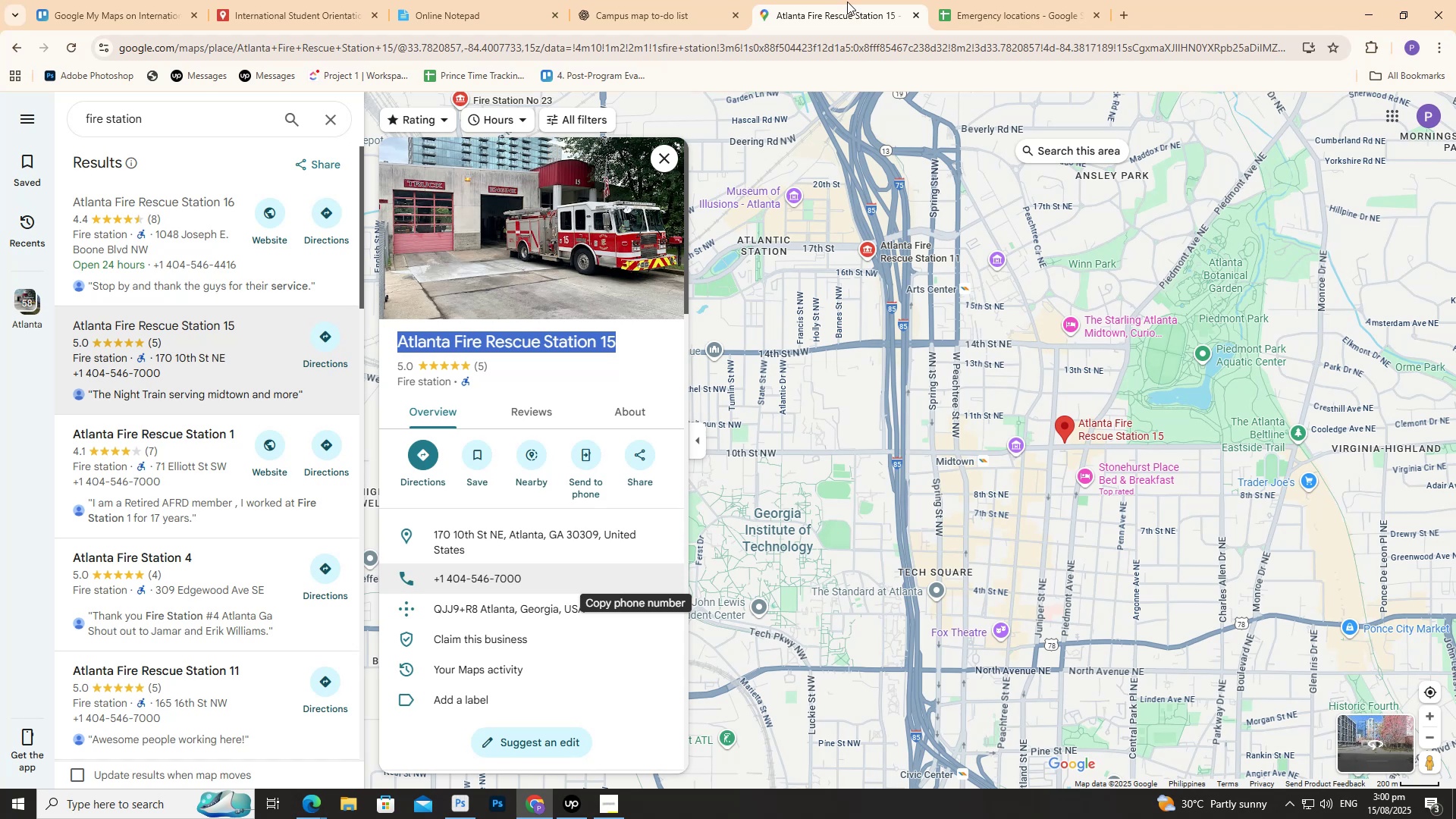 
left_click([996, 20])
 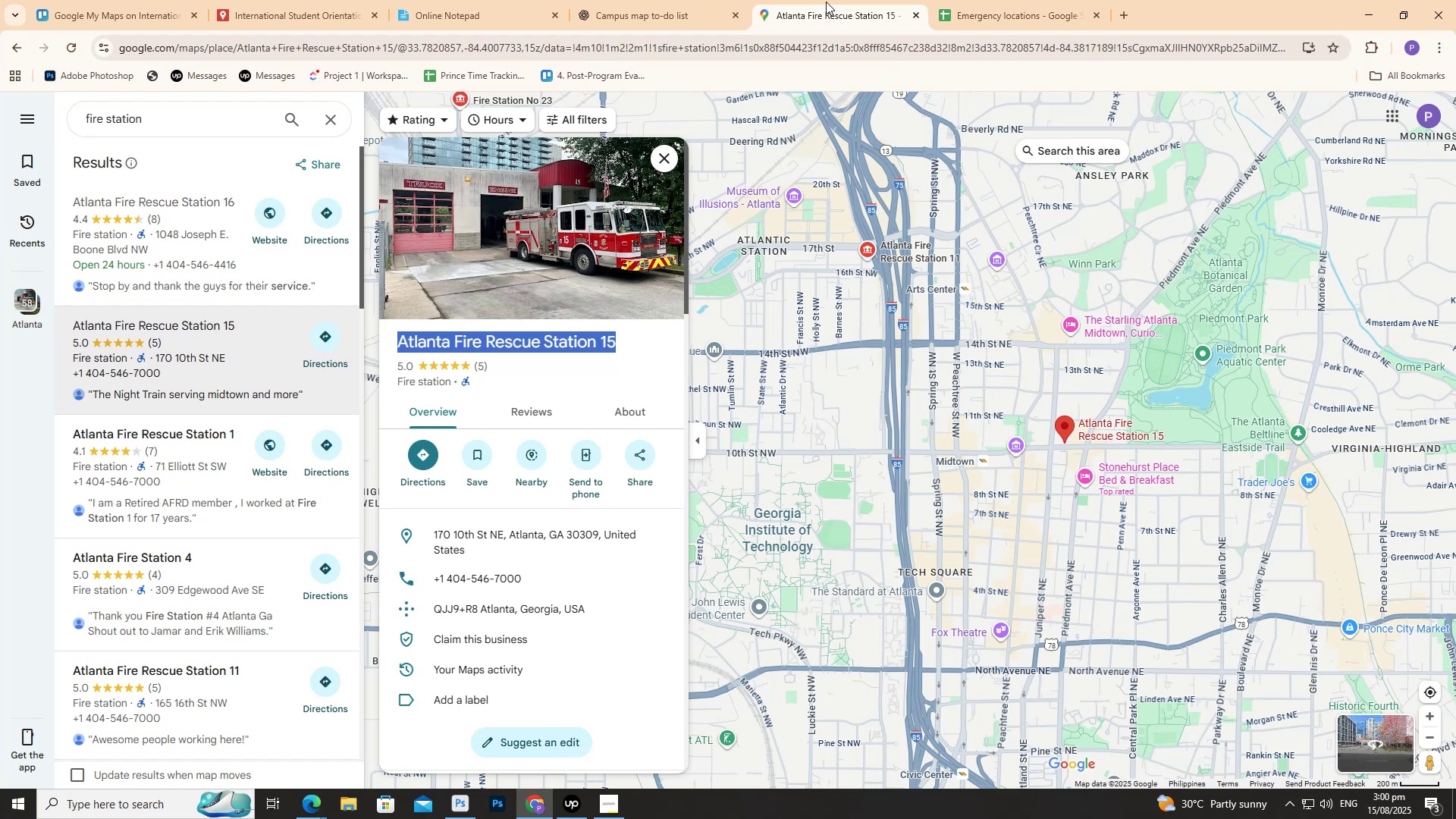 
double_click([687, 20])
 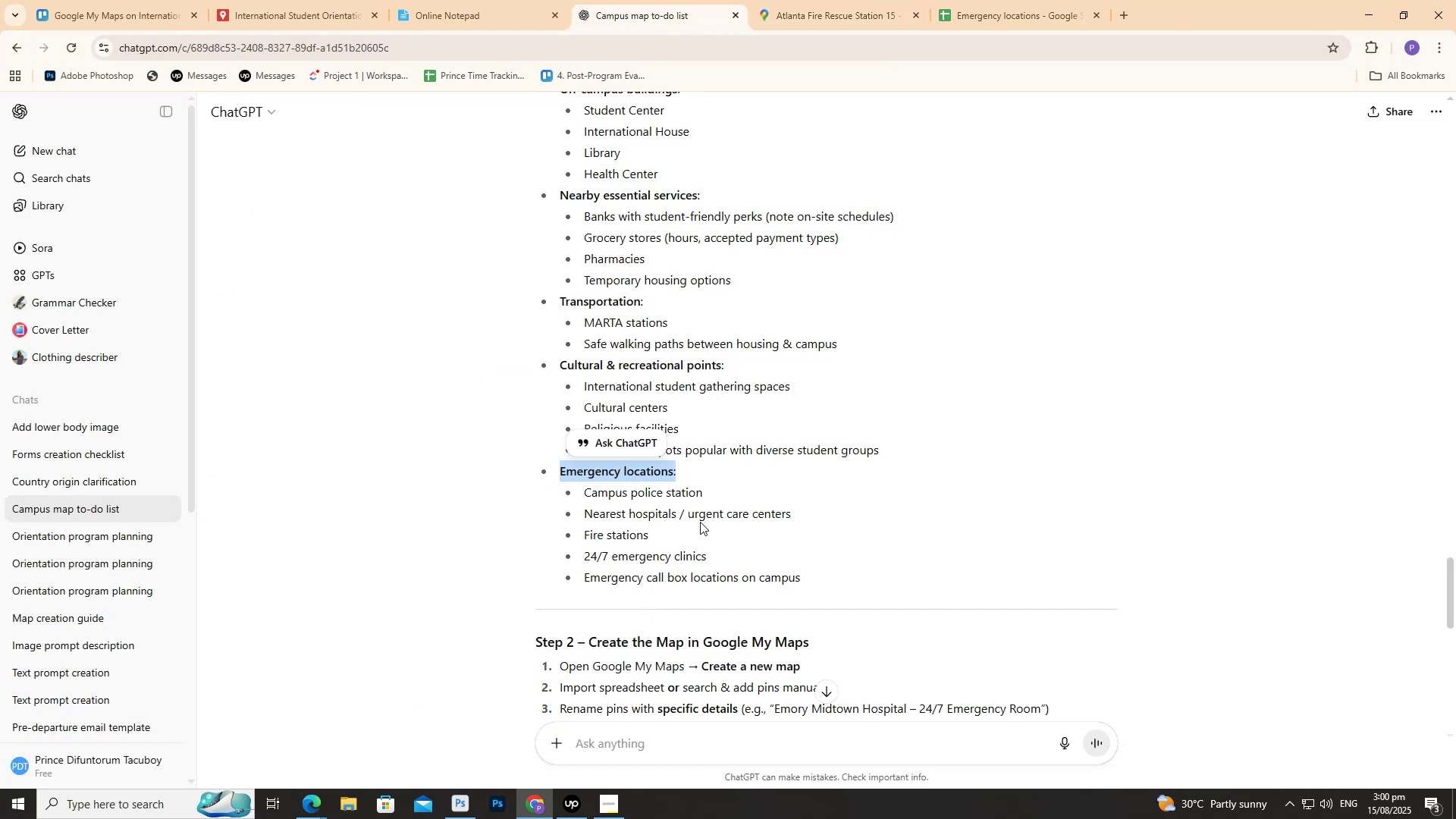 
left_click([1031, 2])
 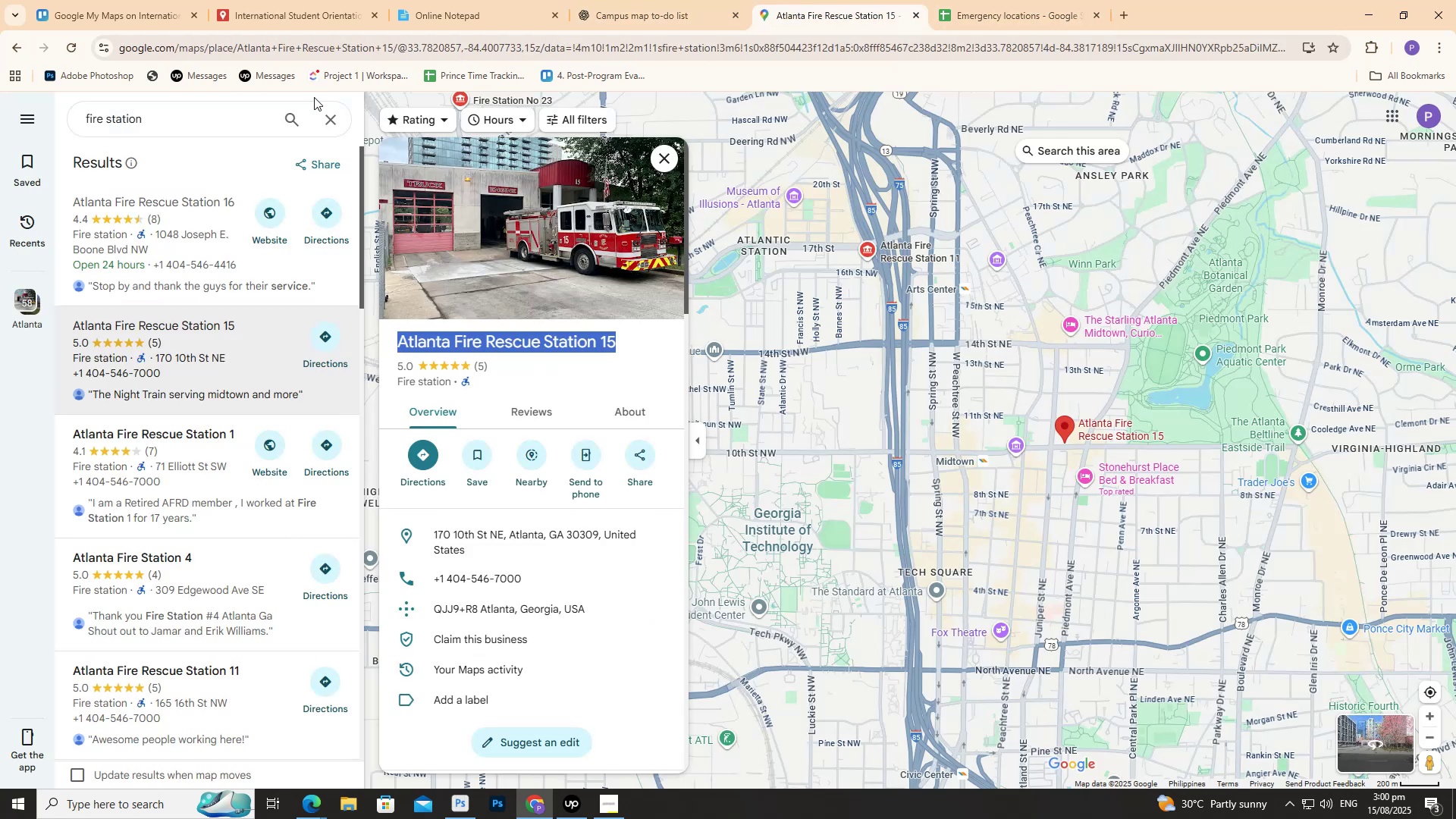 
left_click([334, 119])
 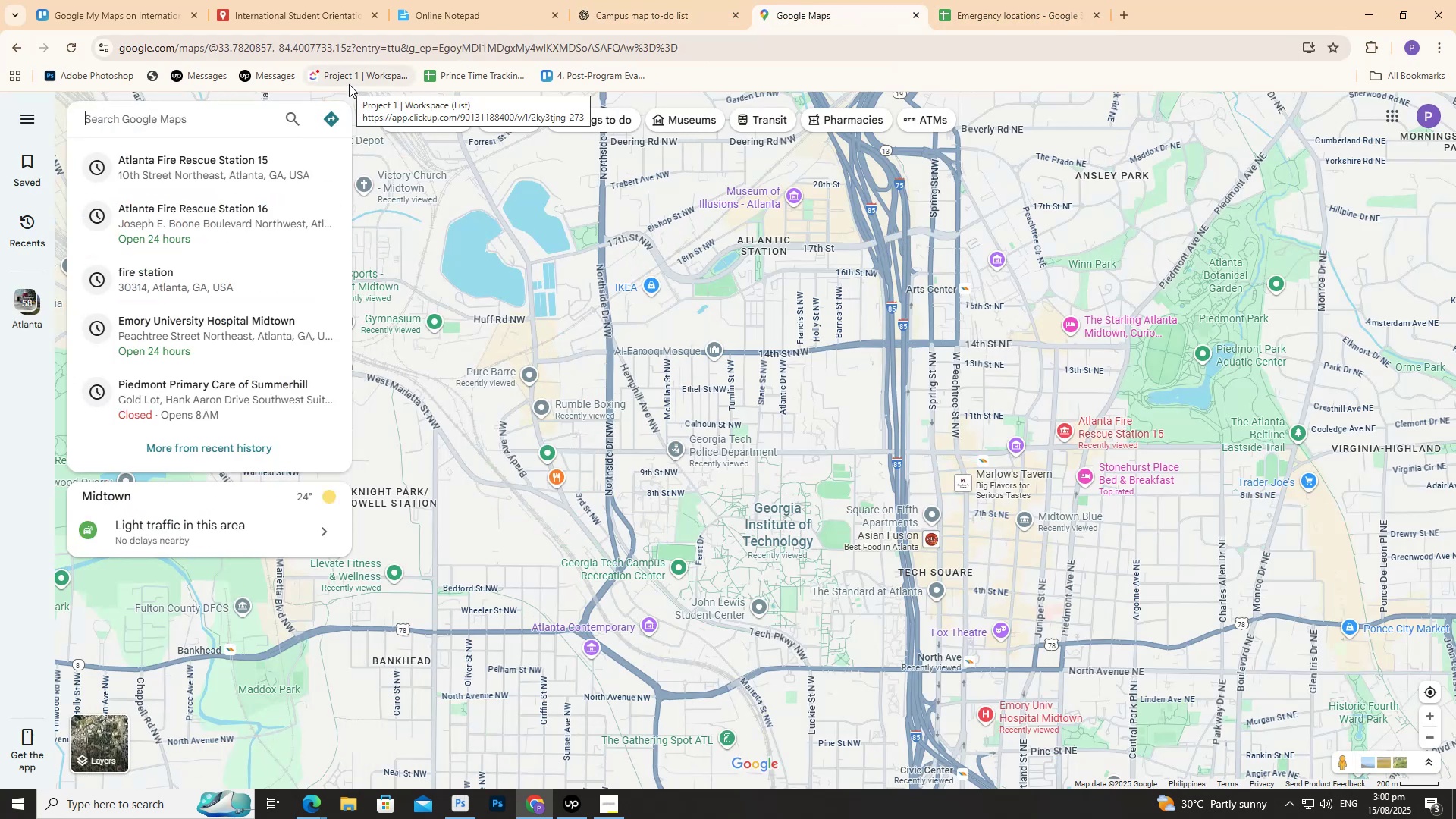 
type(emerger)
key(Backspace)
type(ncy cli)
 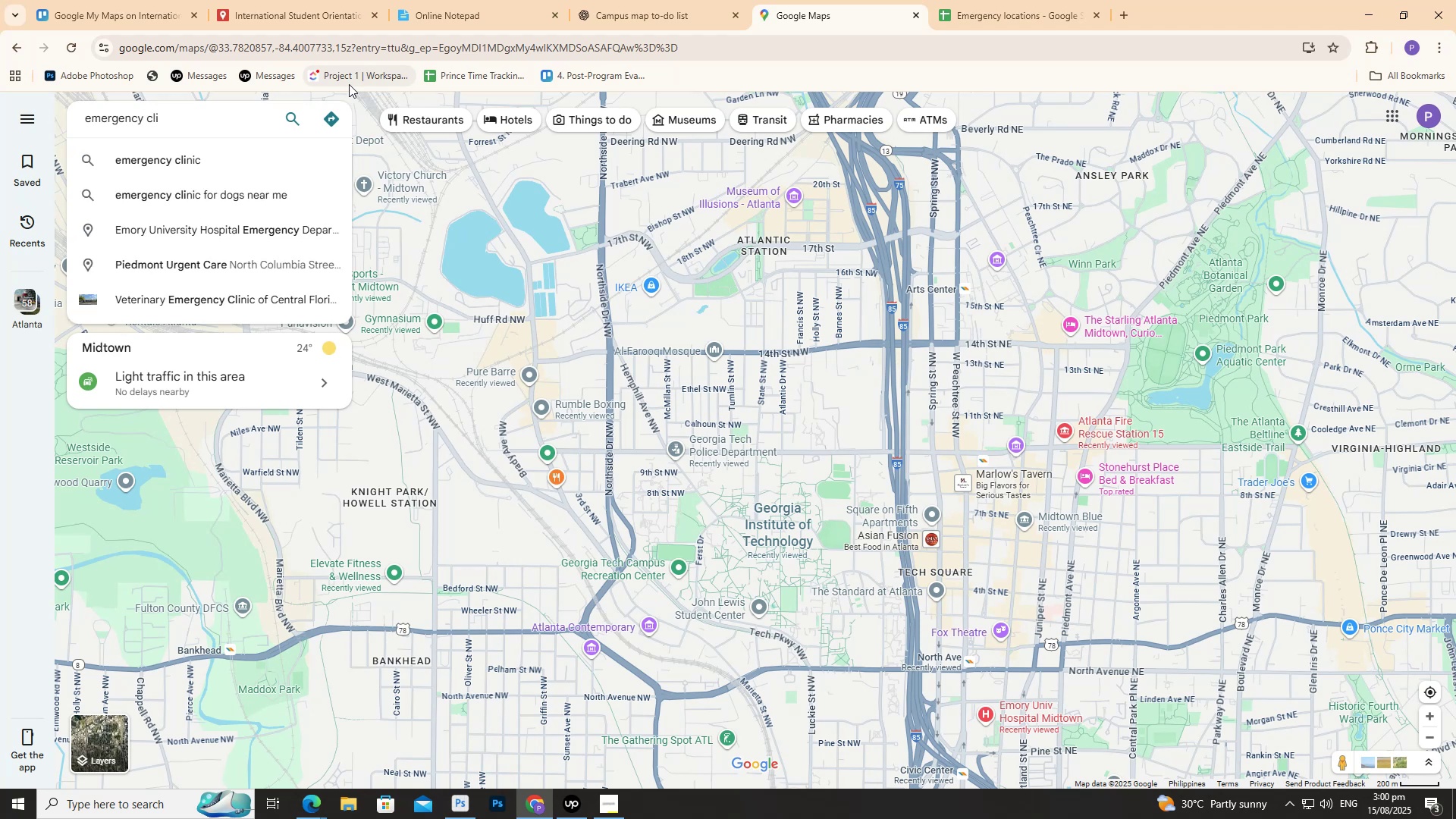 
key(ArrowDown)
 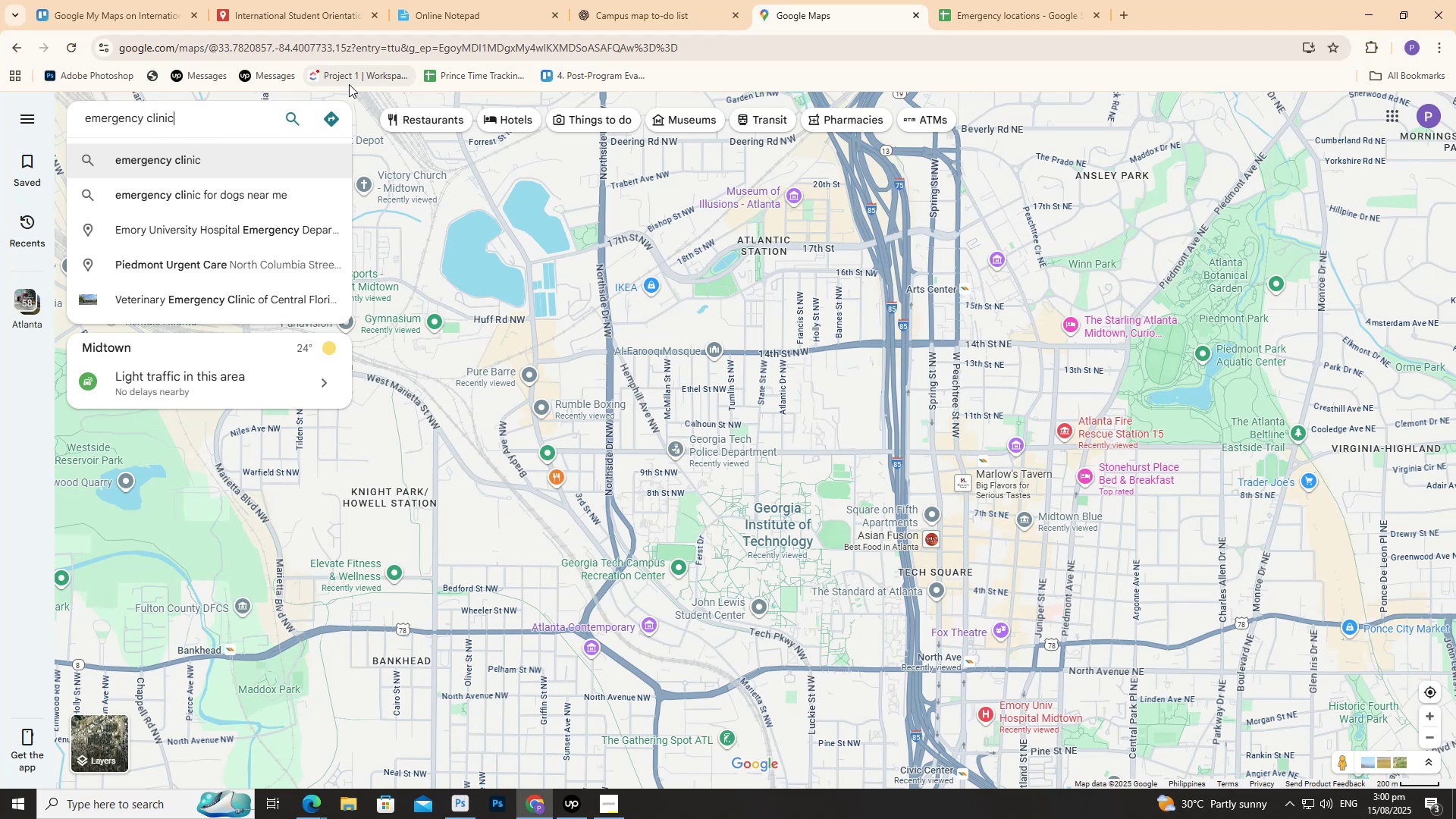 
wait(10.48)
 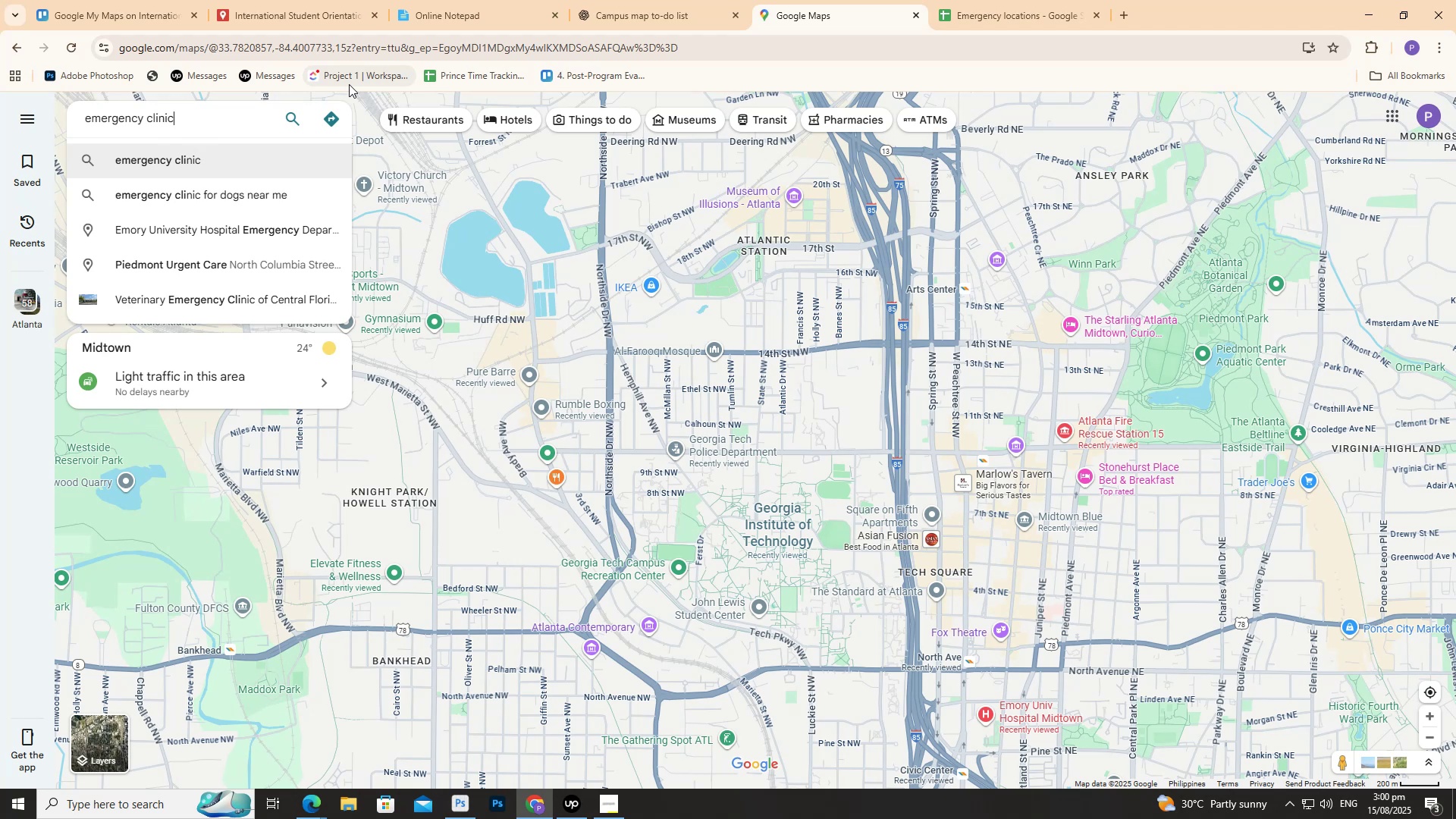 
key(Enter)
 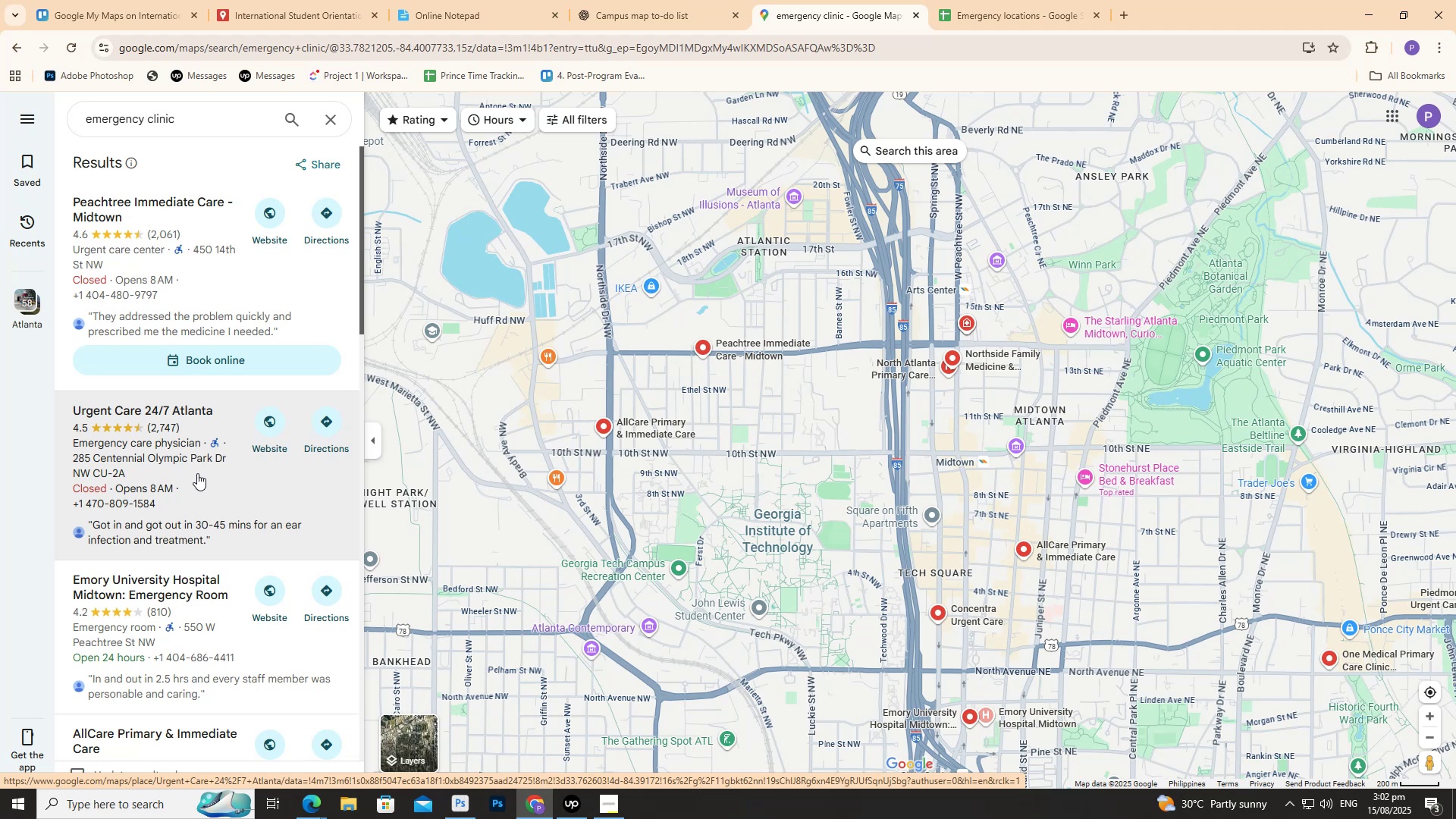 
wait(99.36)
 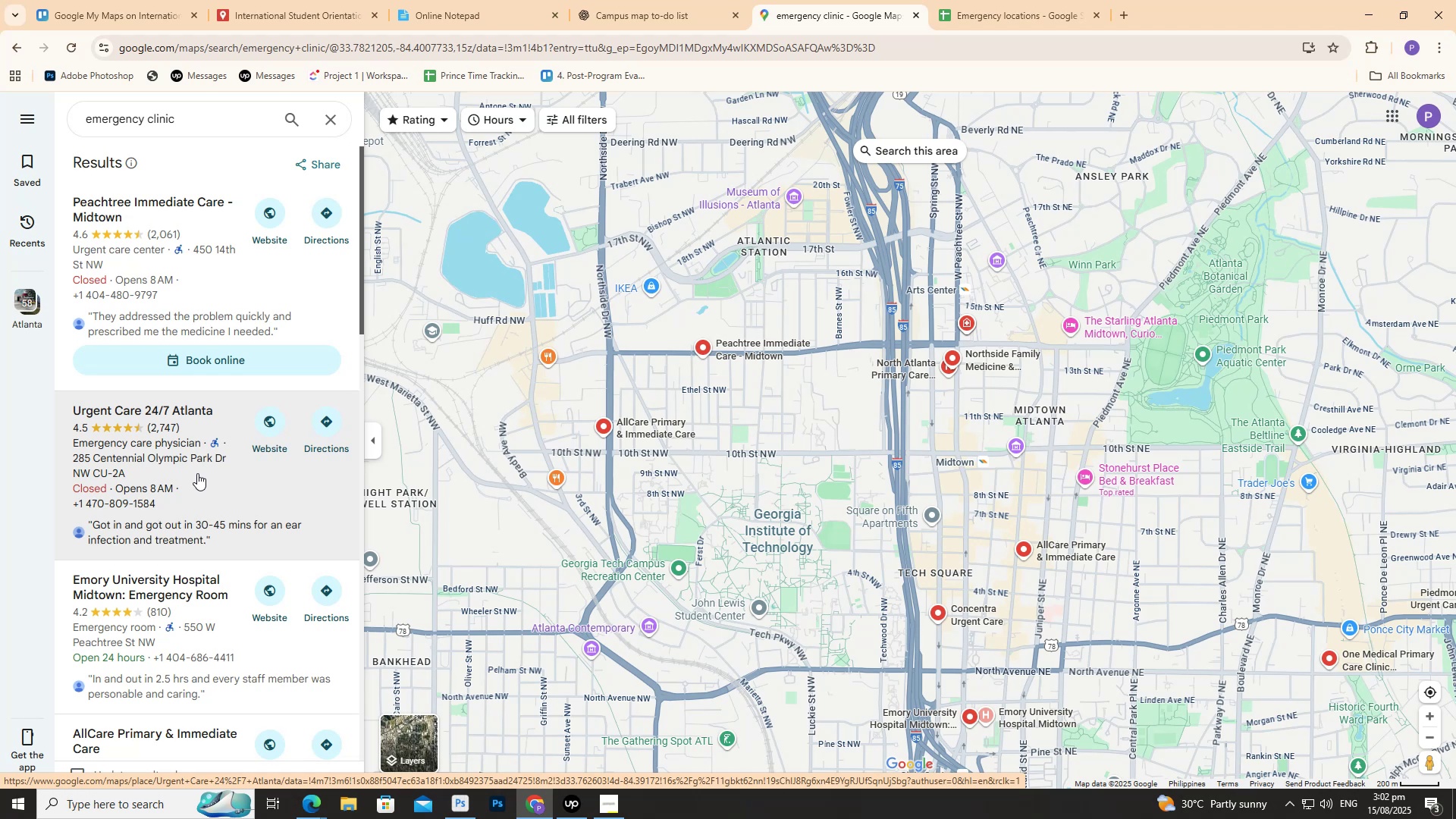 
left_click([213, 274])
 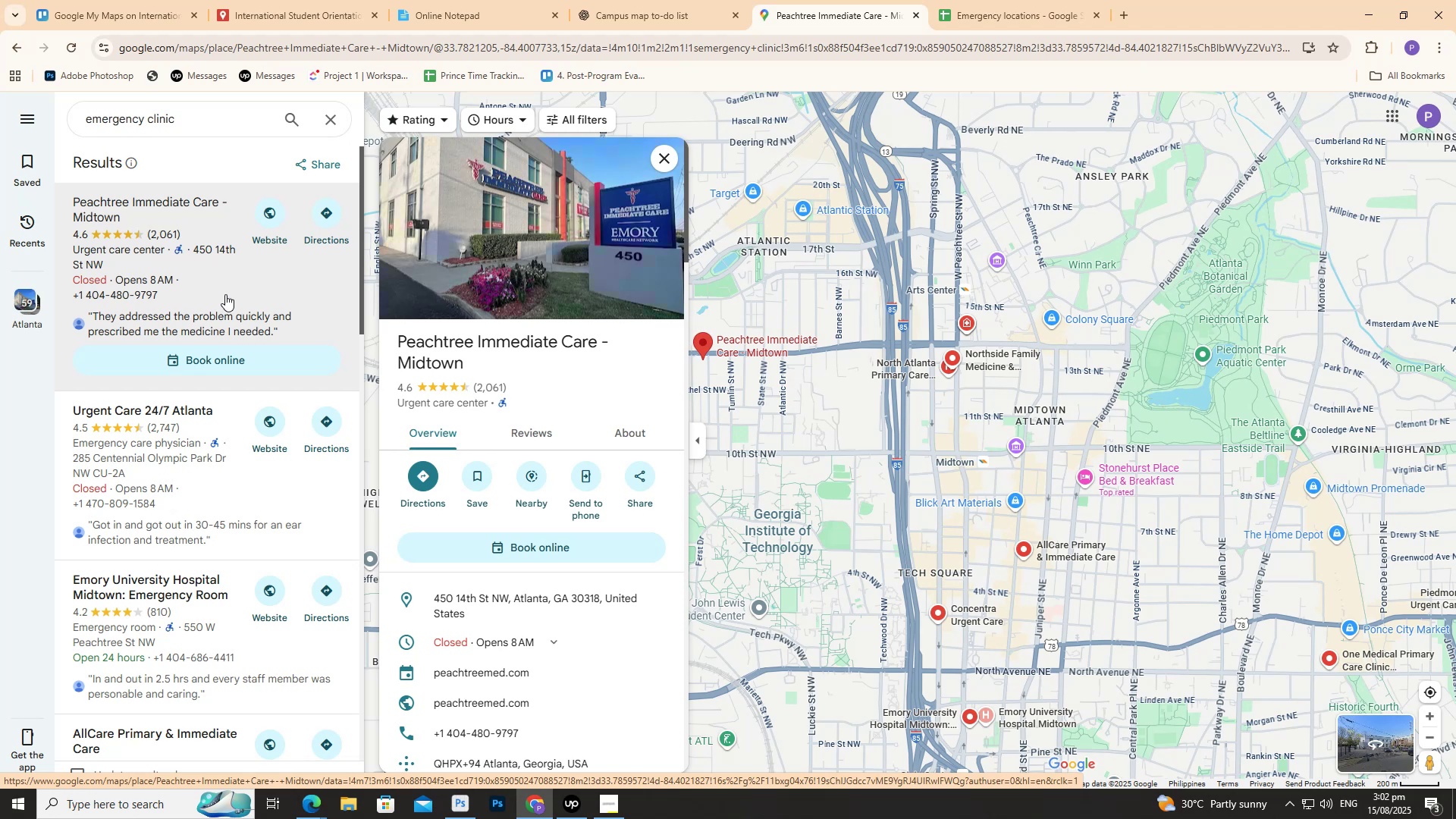 
left_click([194, 444])
 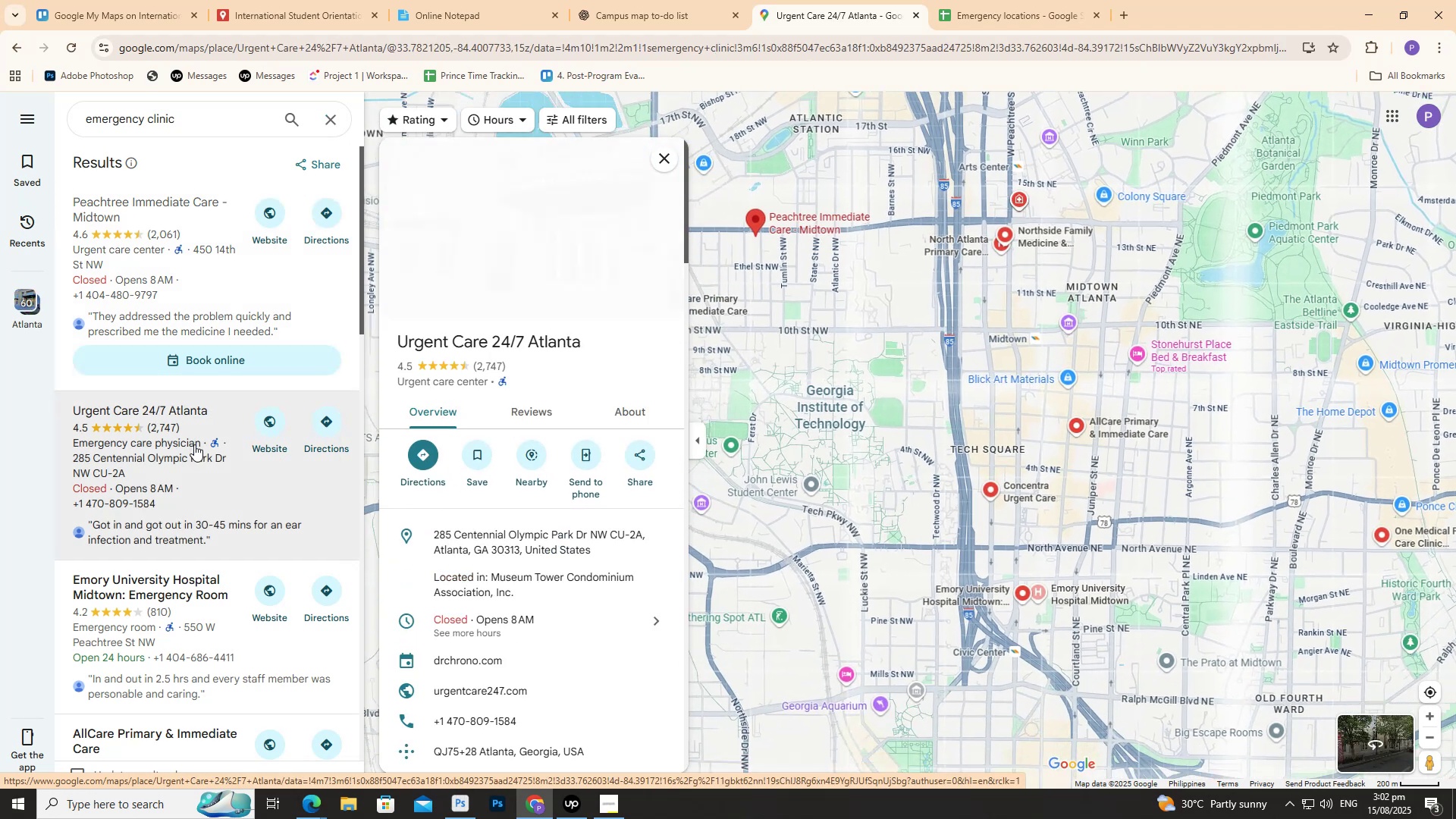 
scroll: coordinate [196, 452], scroll_direction: down, amount: 2.0
 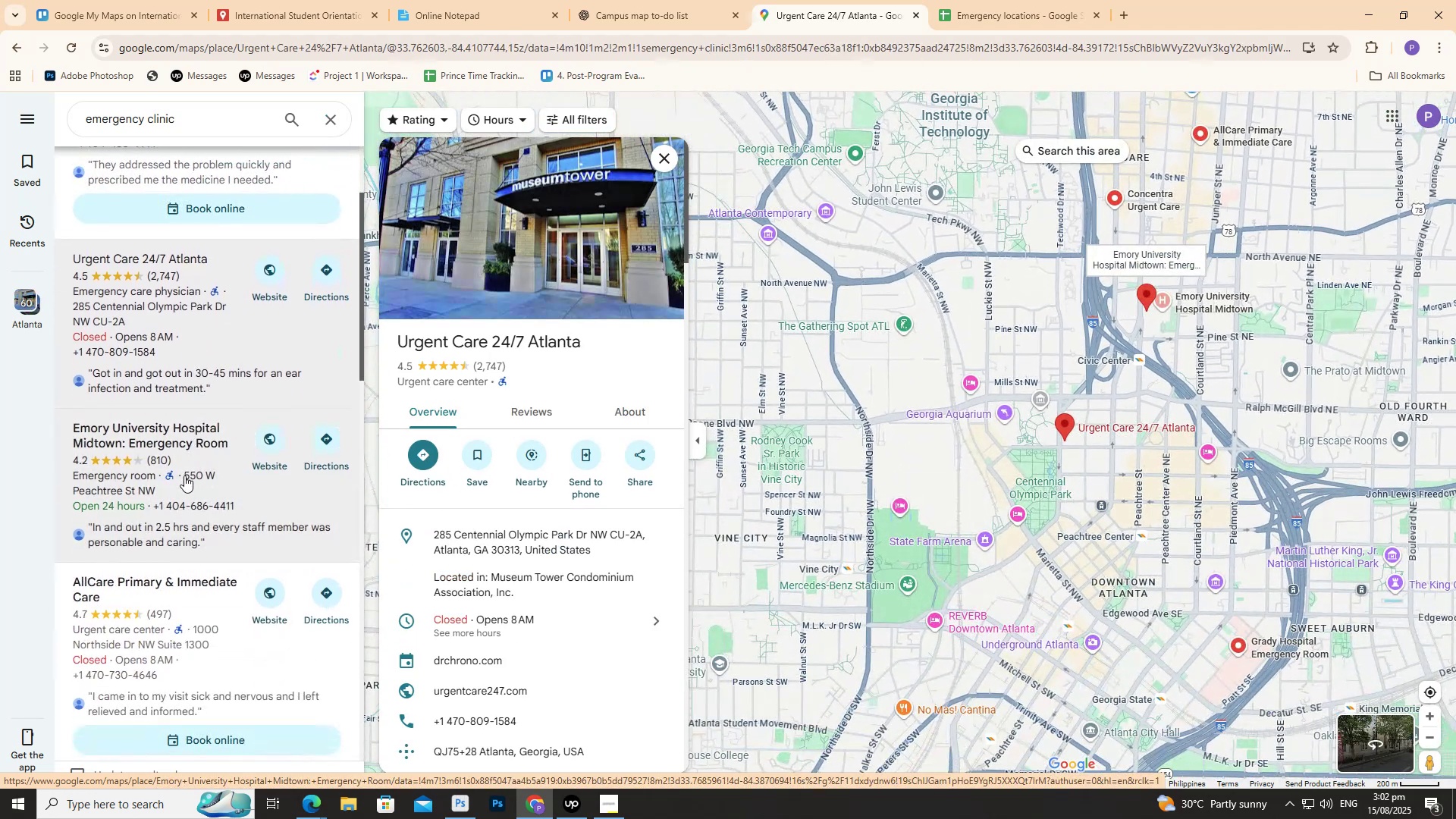 
left_click([184, 475])
 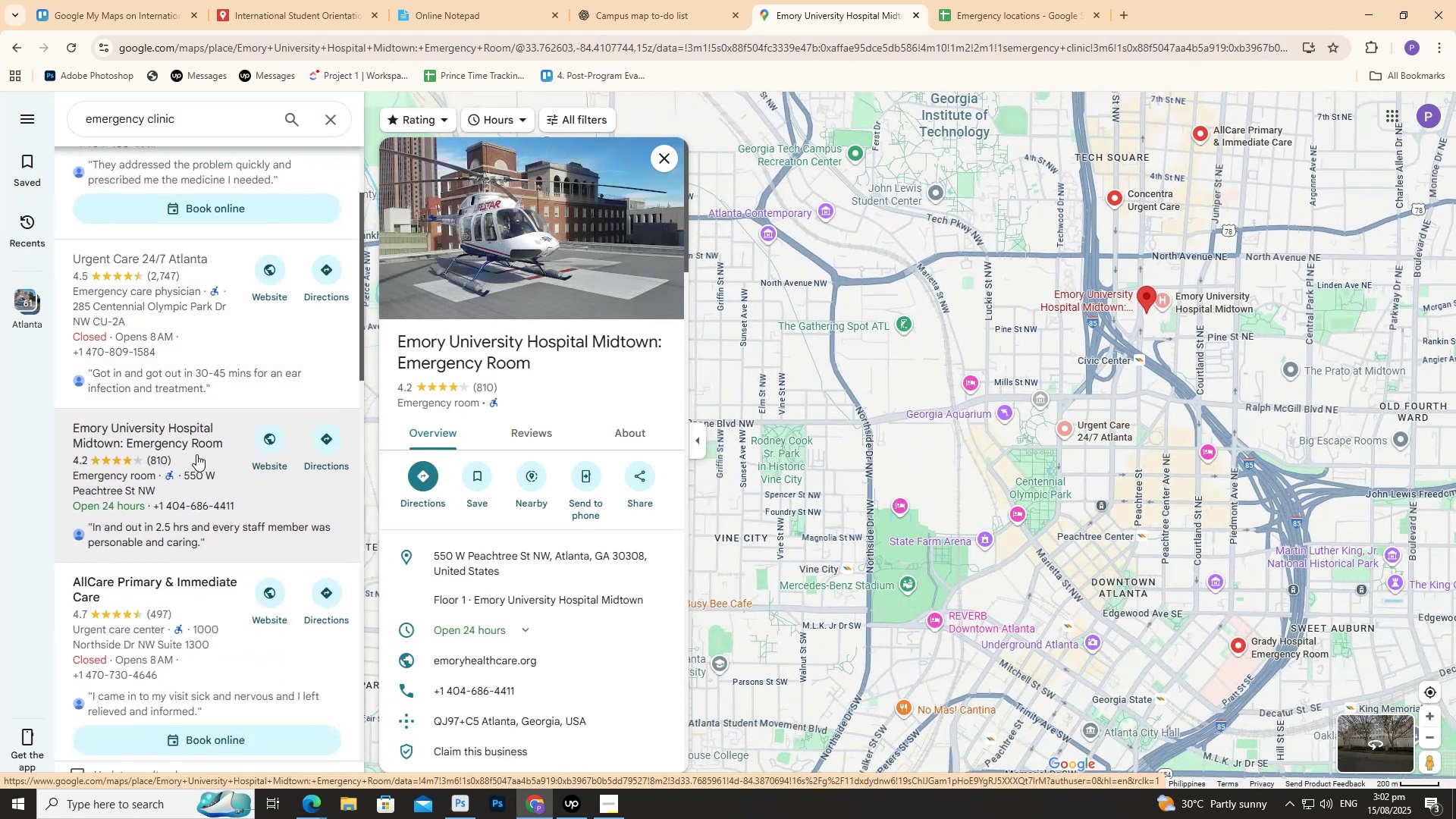 
scroll: coordinate [208, 447], scroll_direction: down, amount: 1.0
 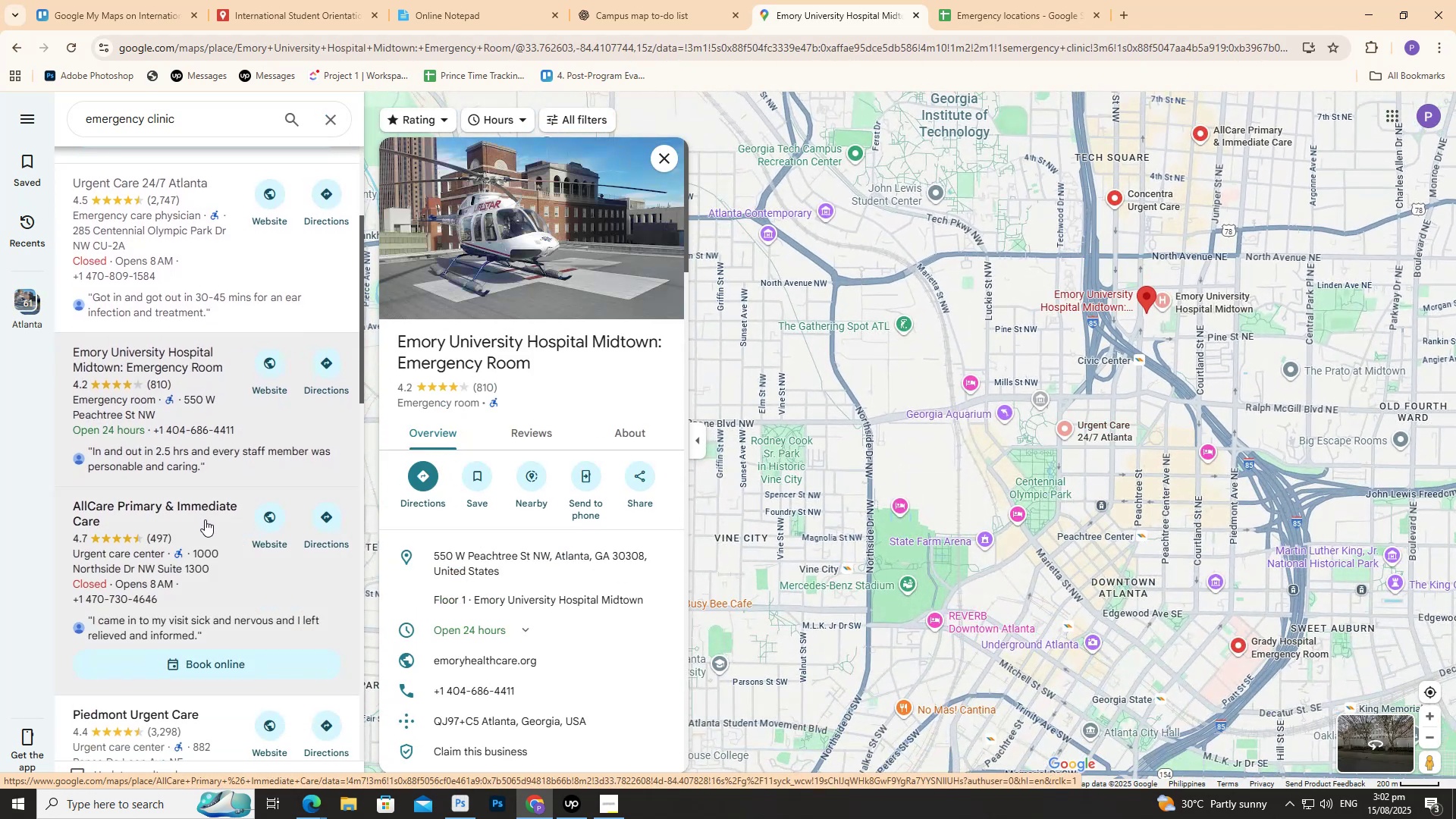 
left_click([205, 521])
 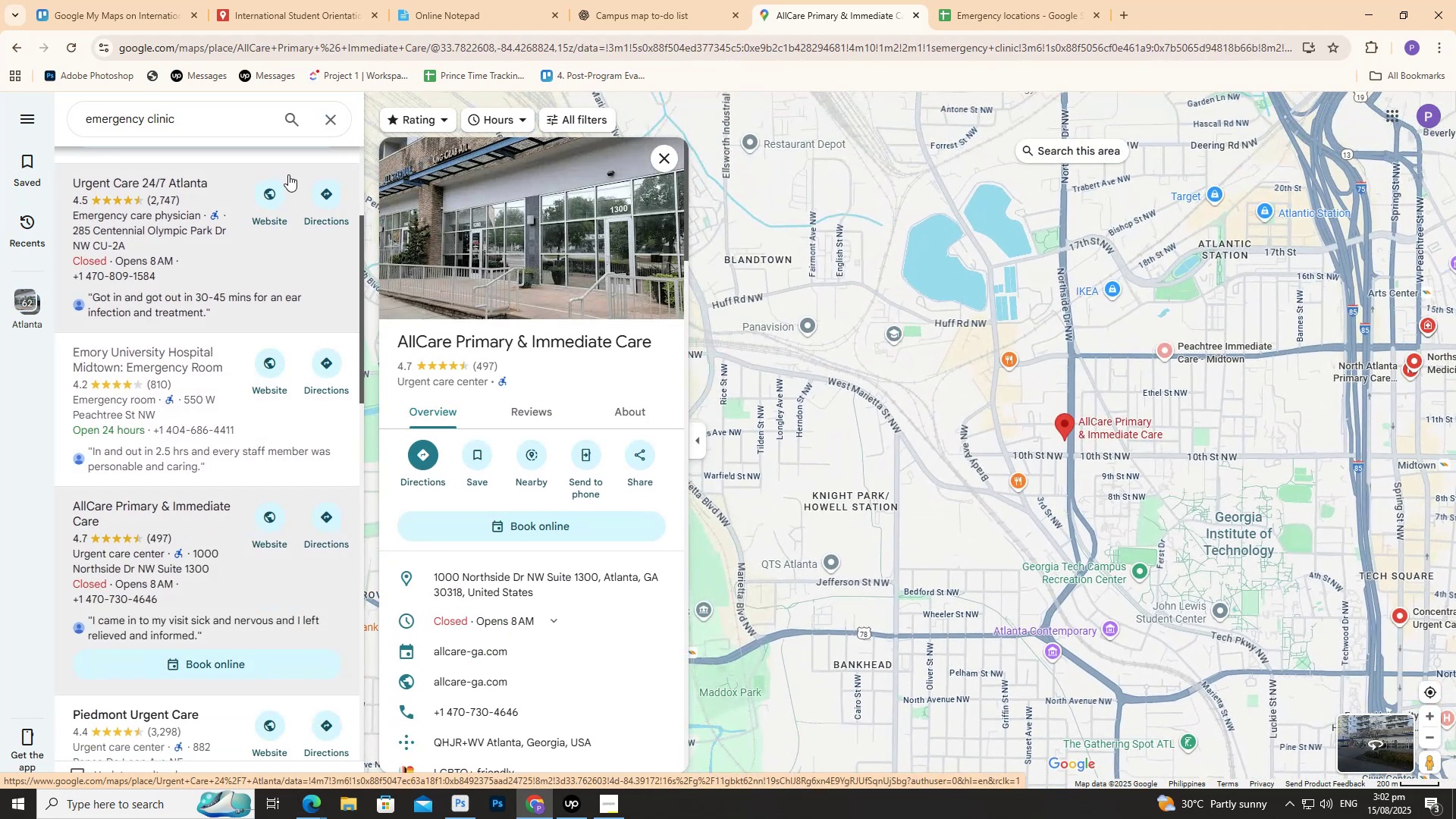 
left_click([327, 124])
 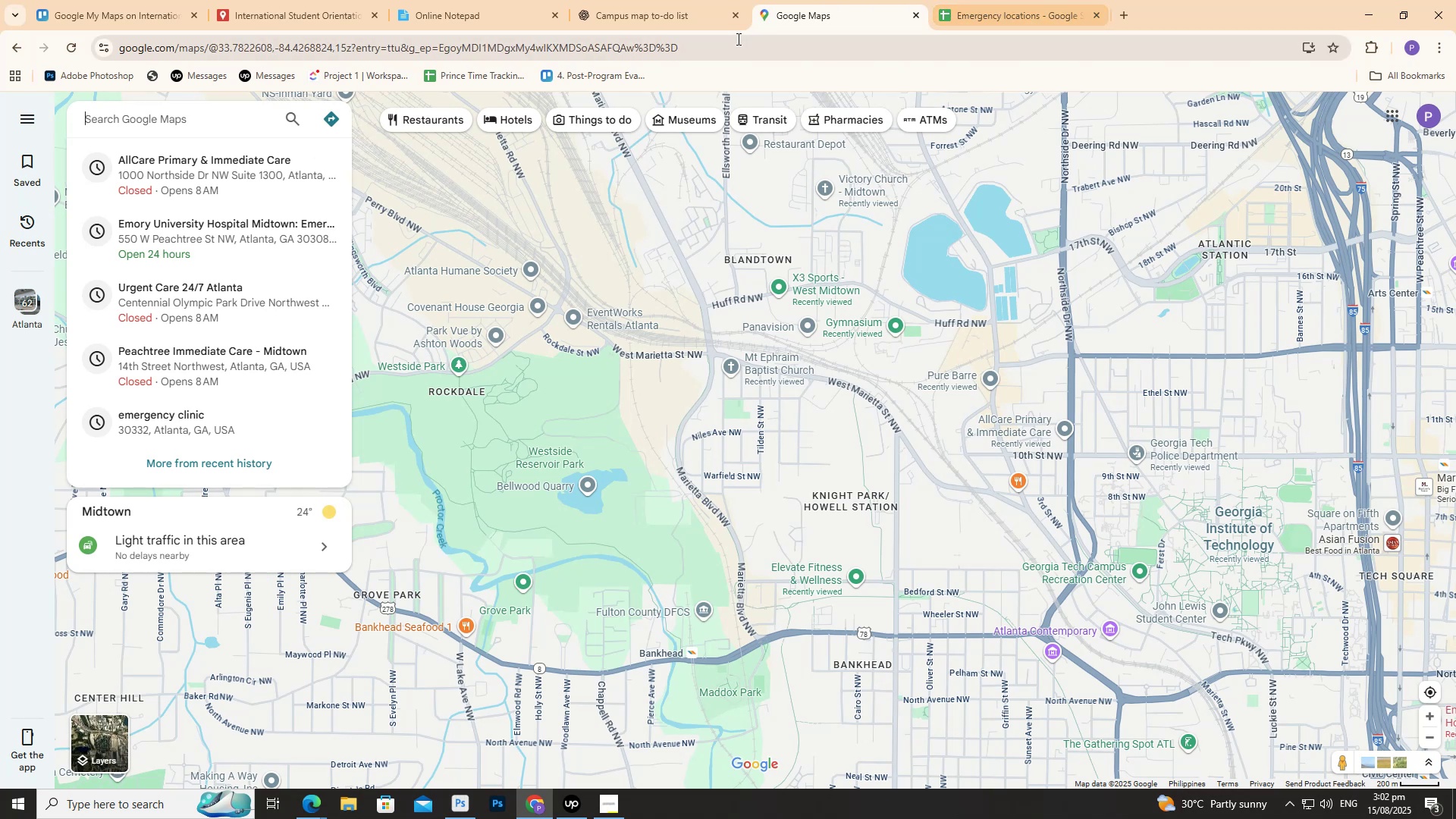 
left_click([668, 5])
 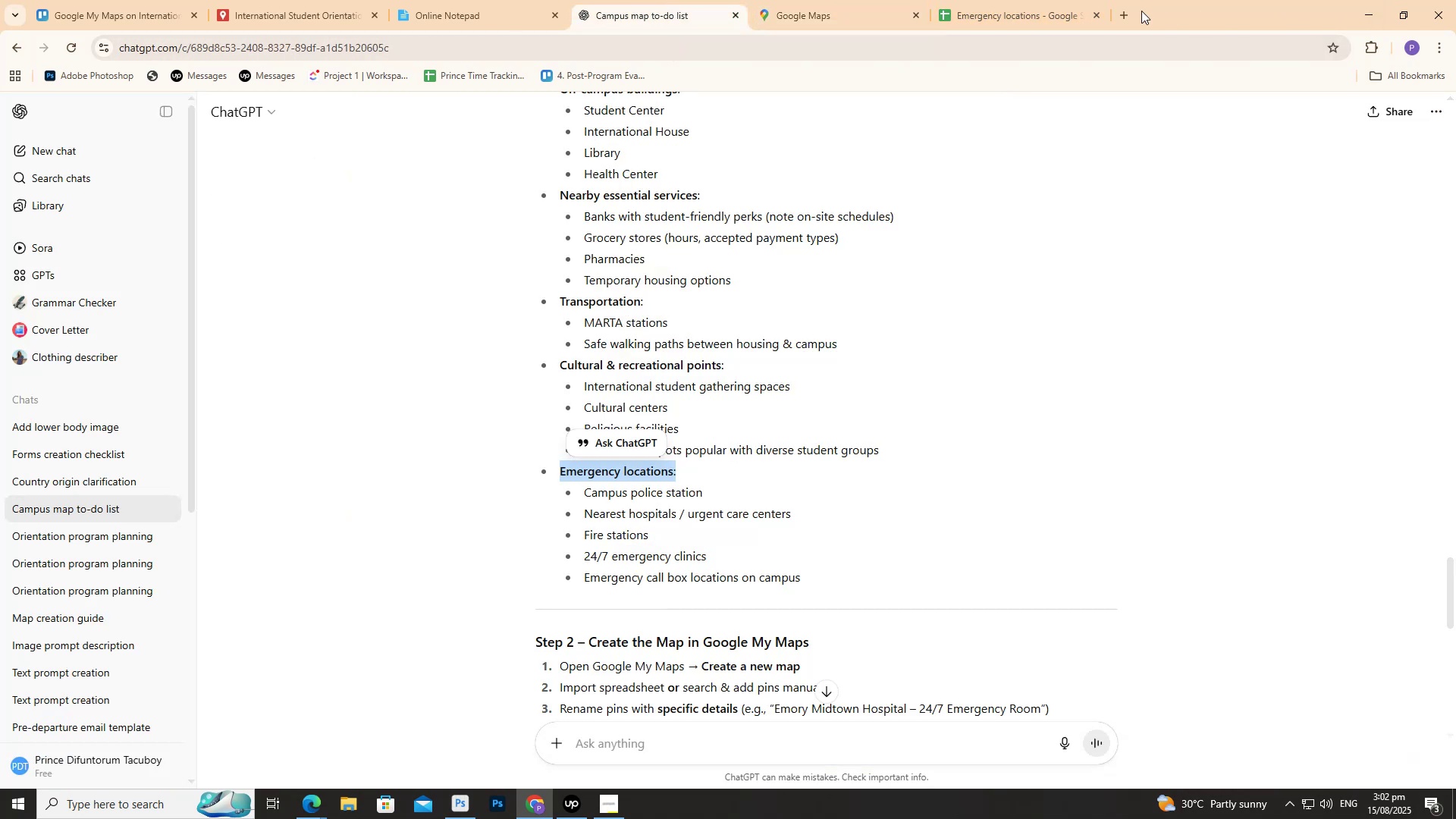 
left_click([1050, 11])
 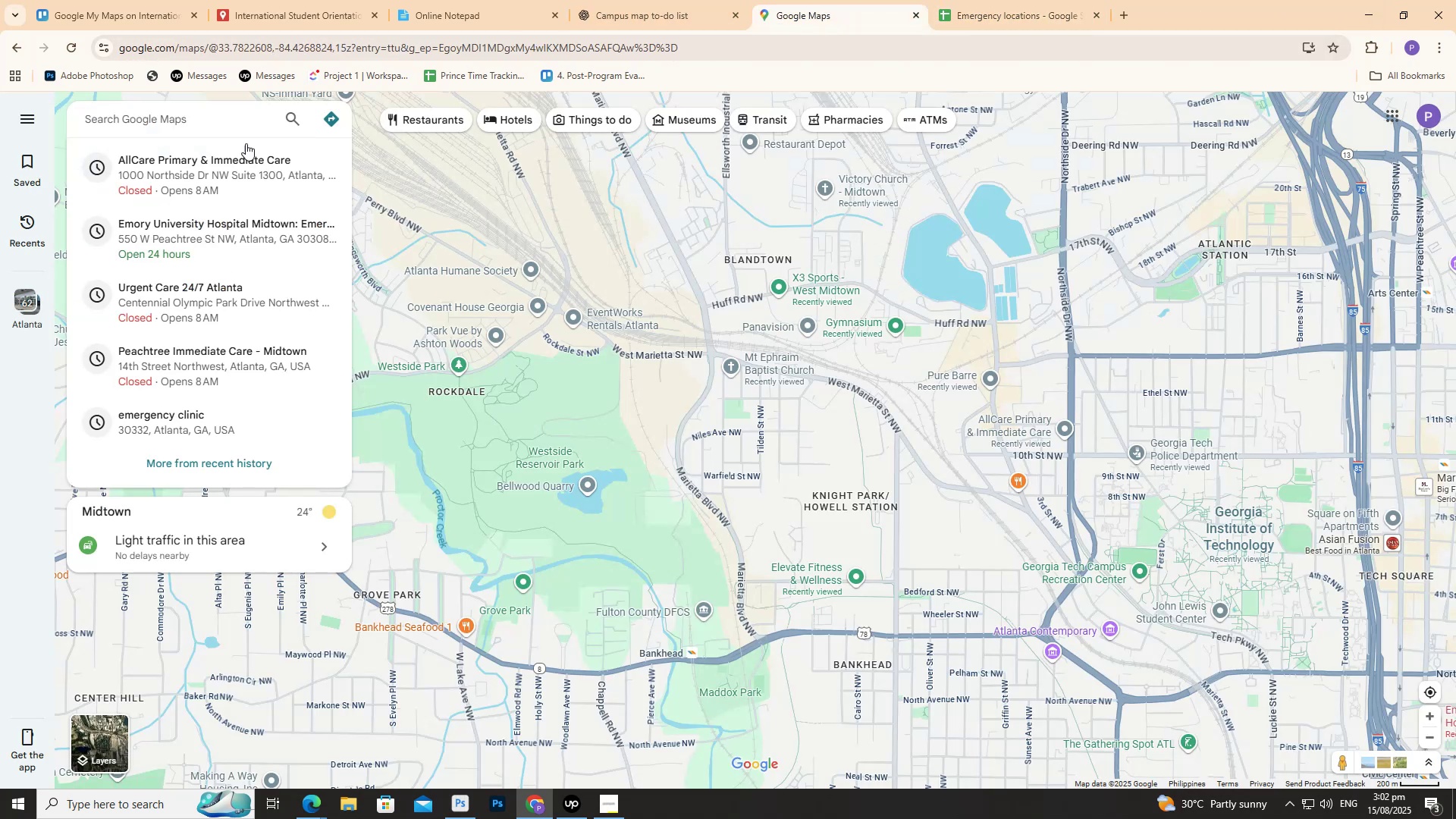 
type(police)
 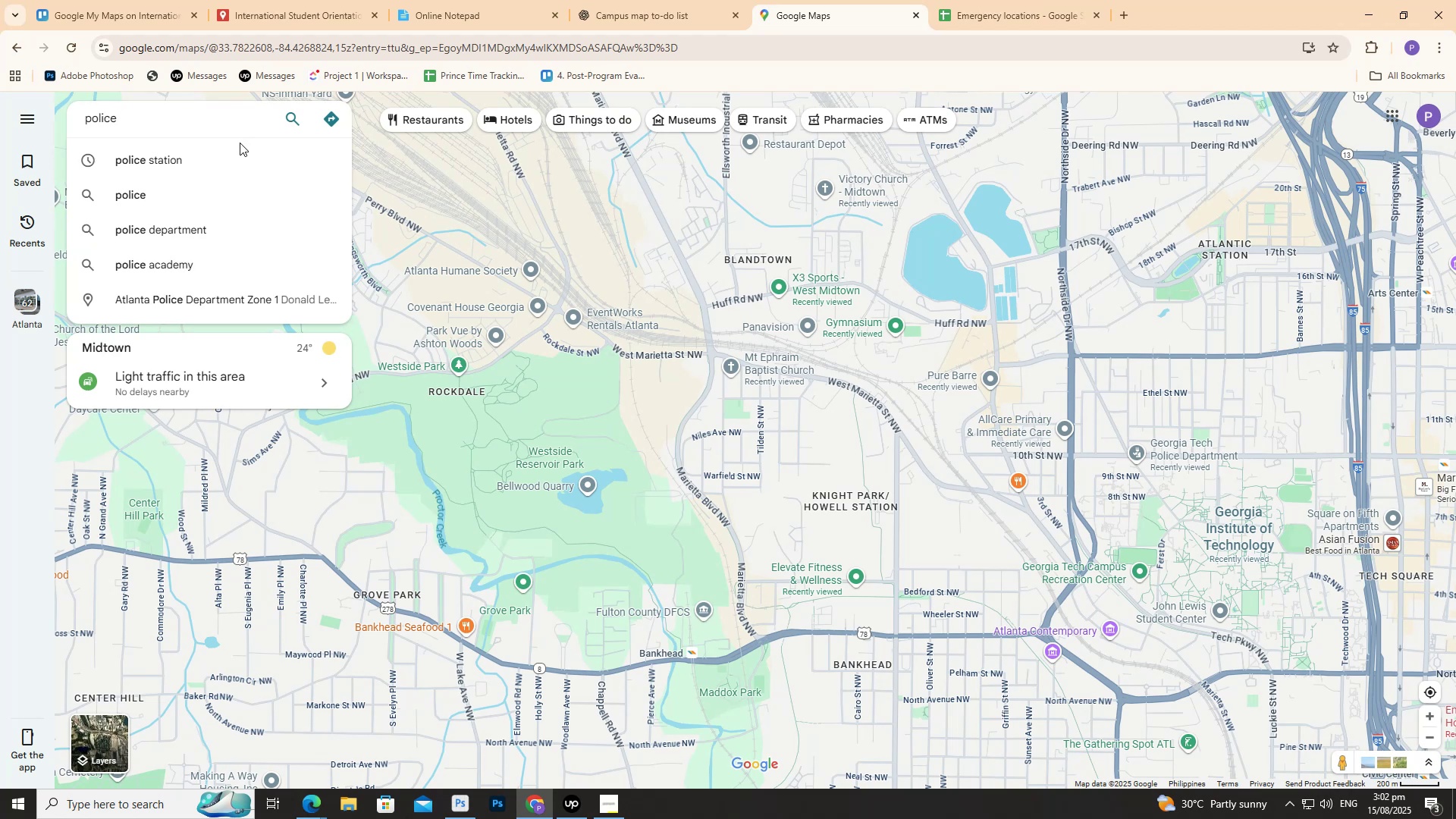 
key(ArrowDown)
 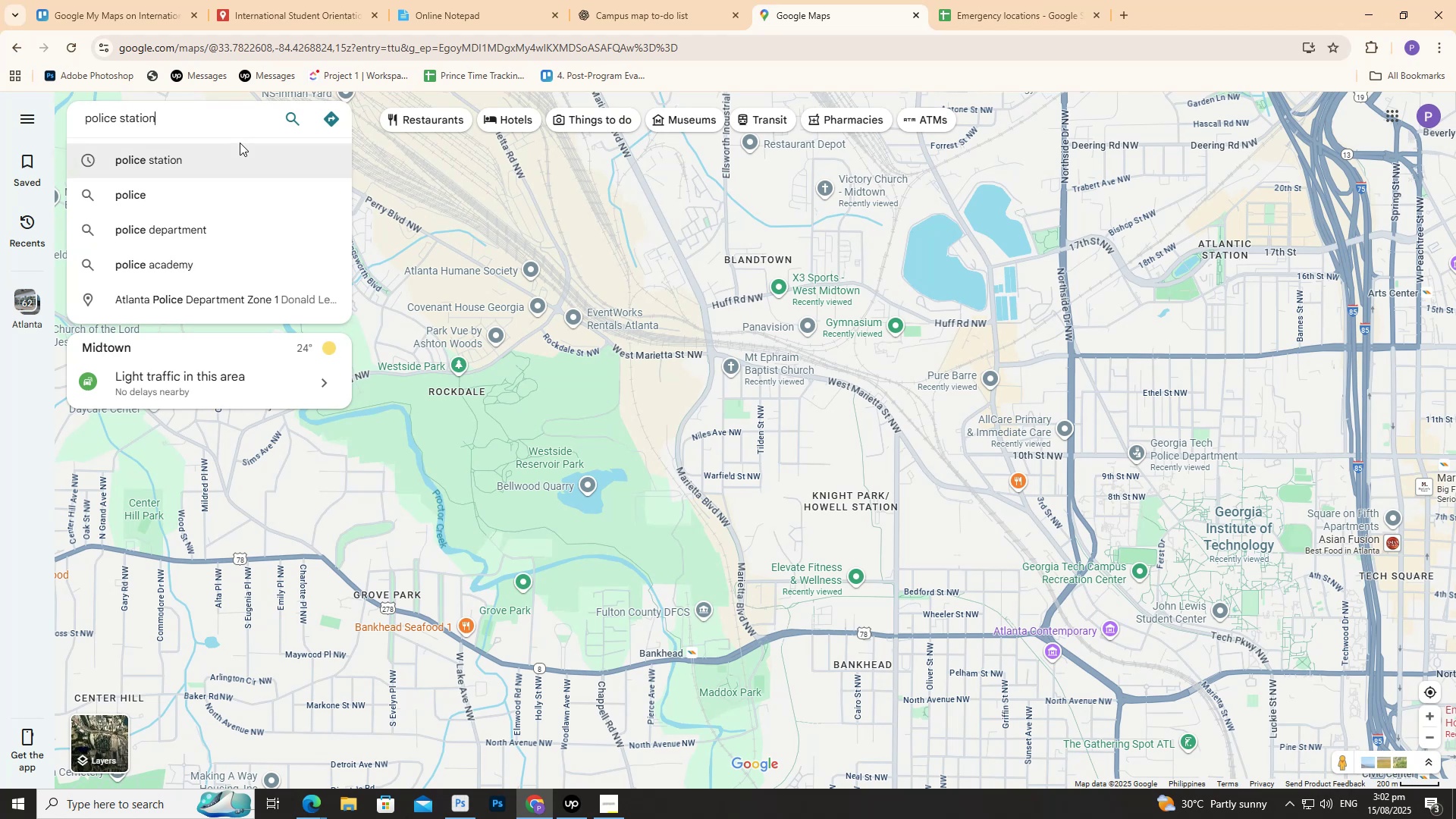 
key(Enter)
 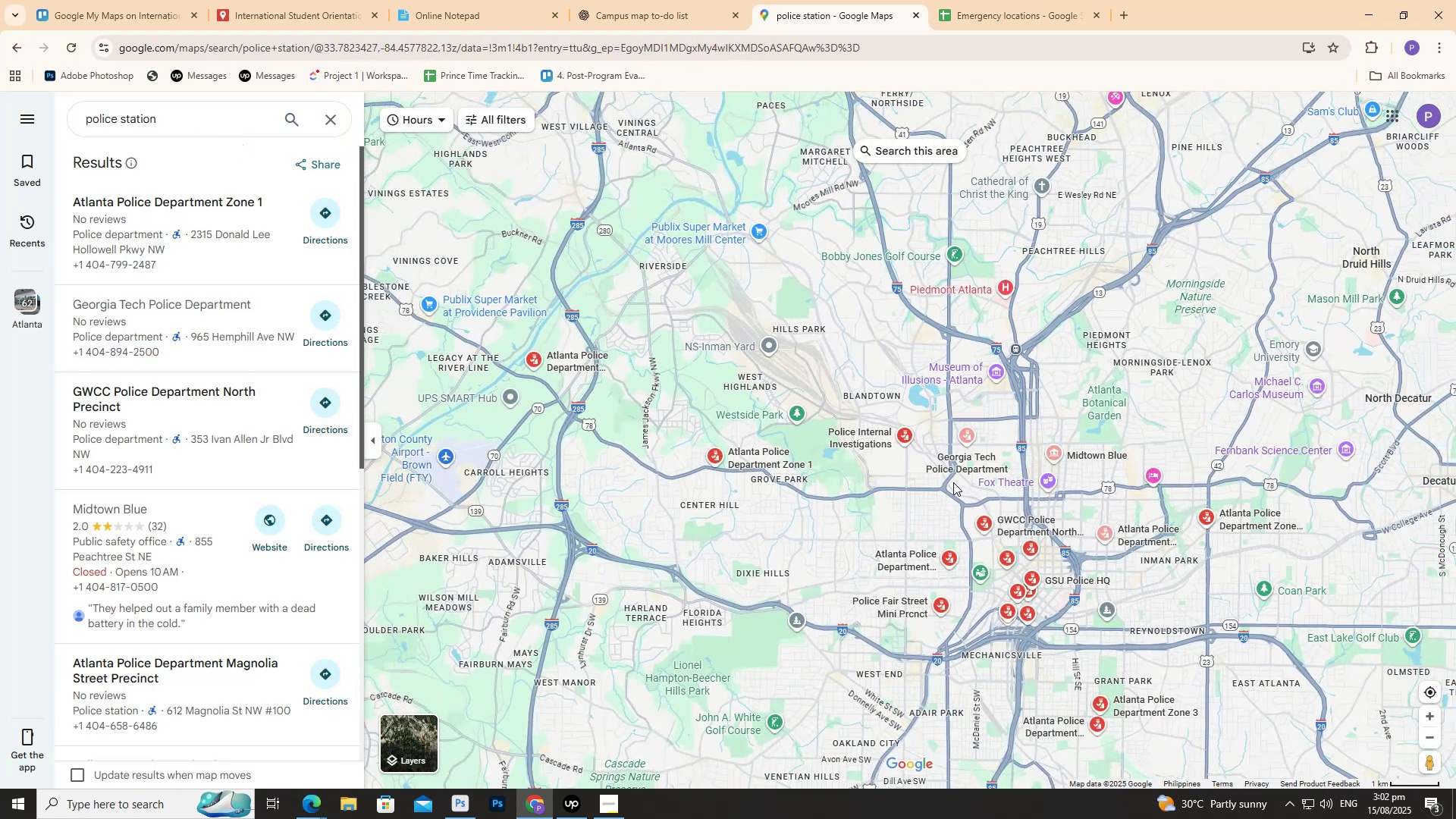 
left_click([180, 271])
 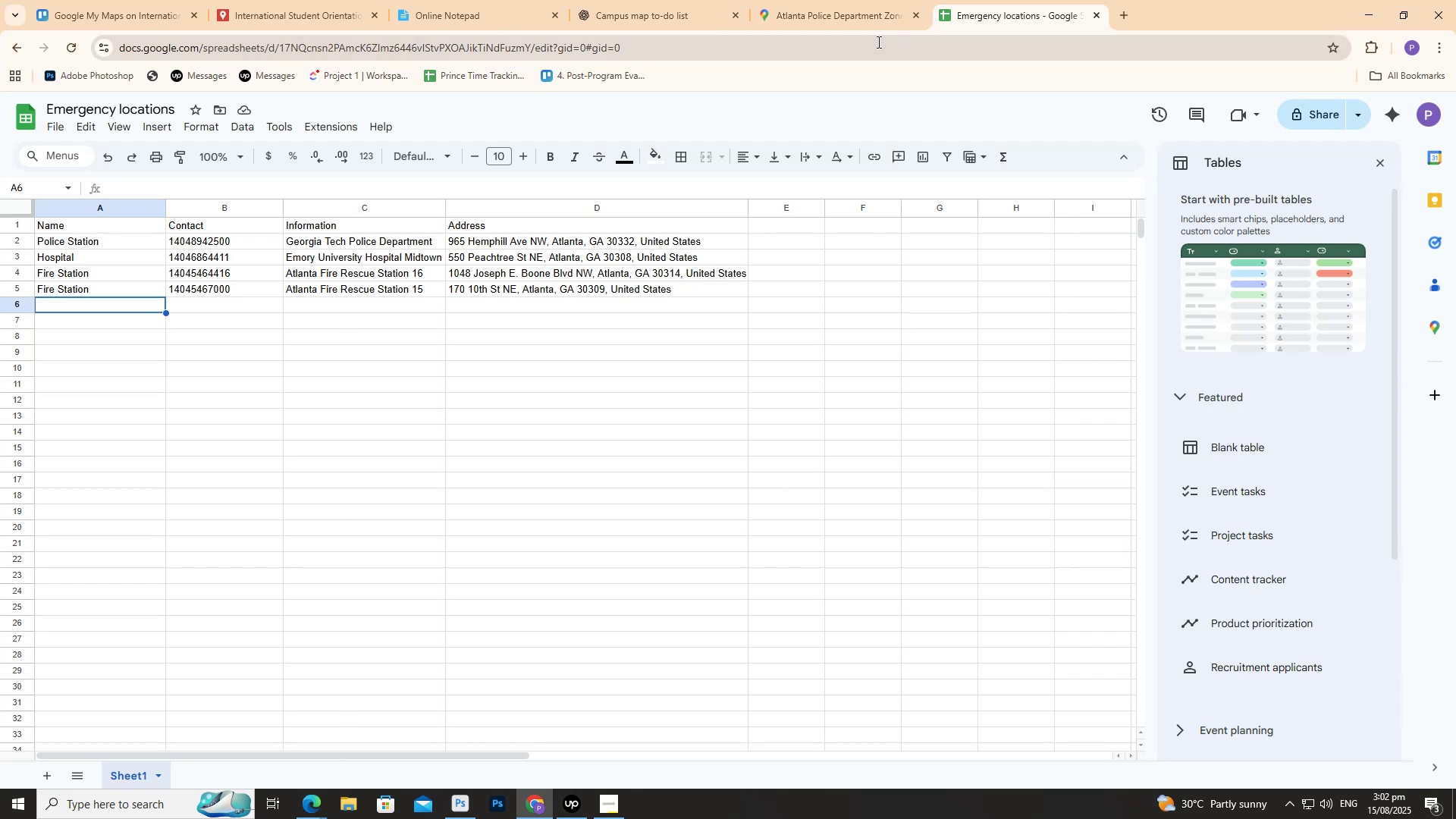 
wait(6.83)
 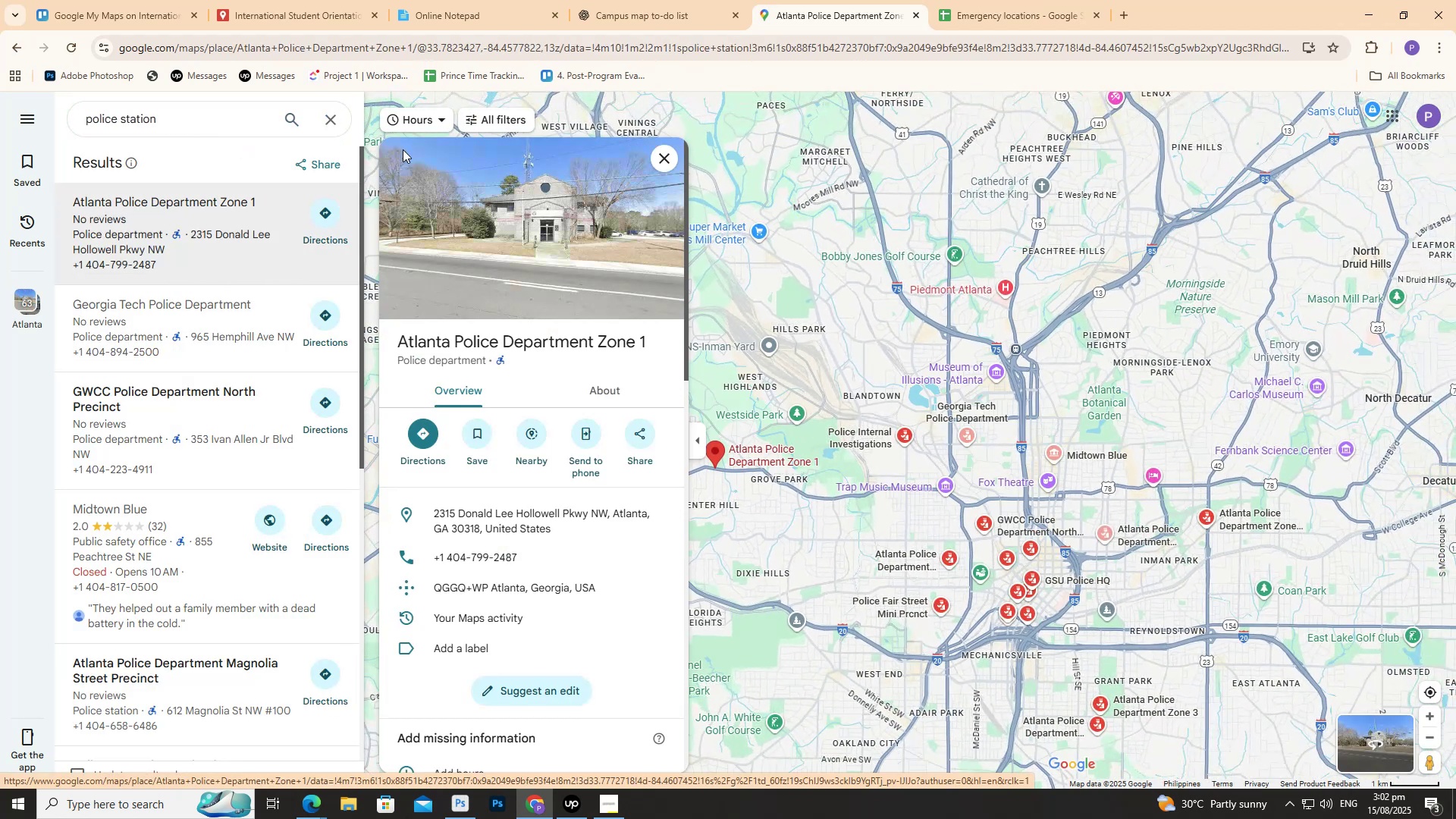 
left_click([842, 15])
 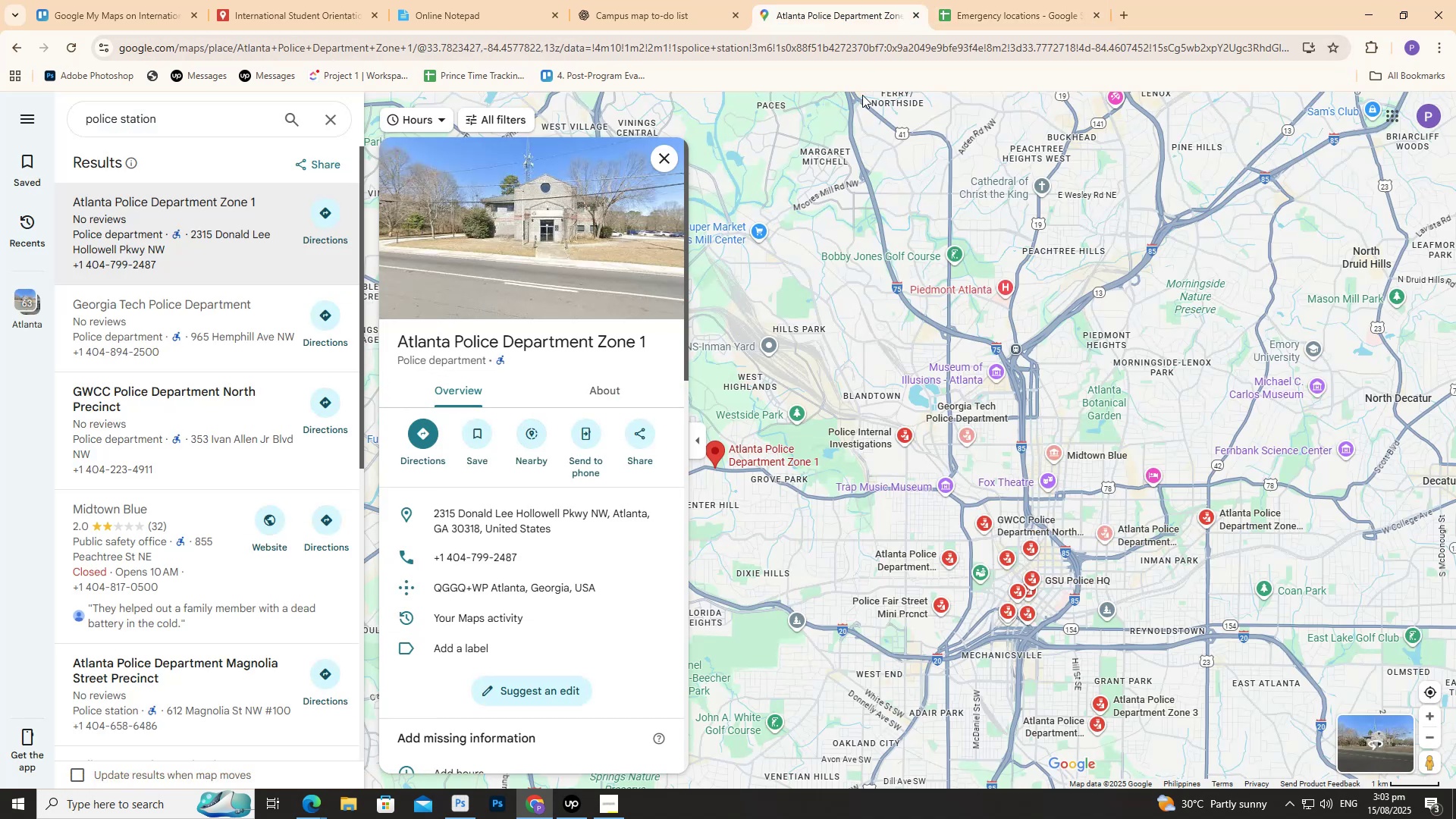 
left_click([270, 307])
 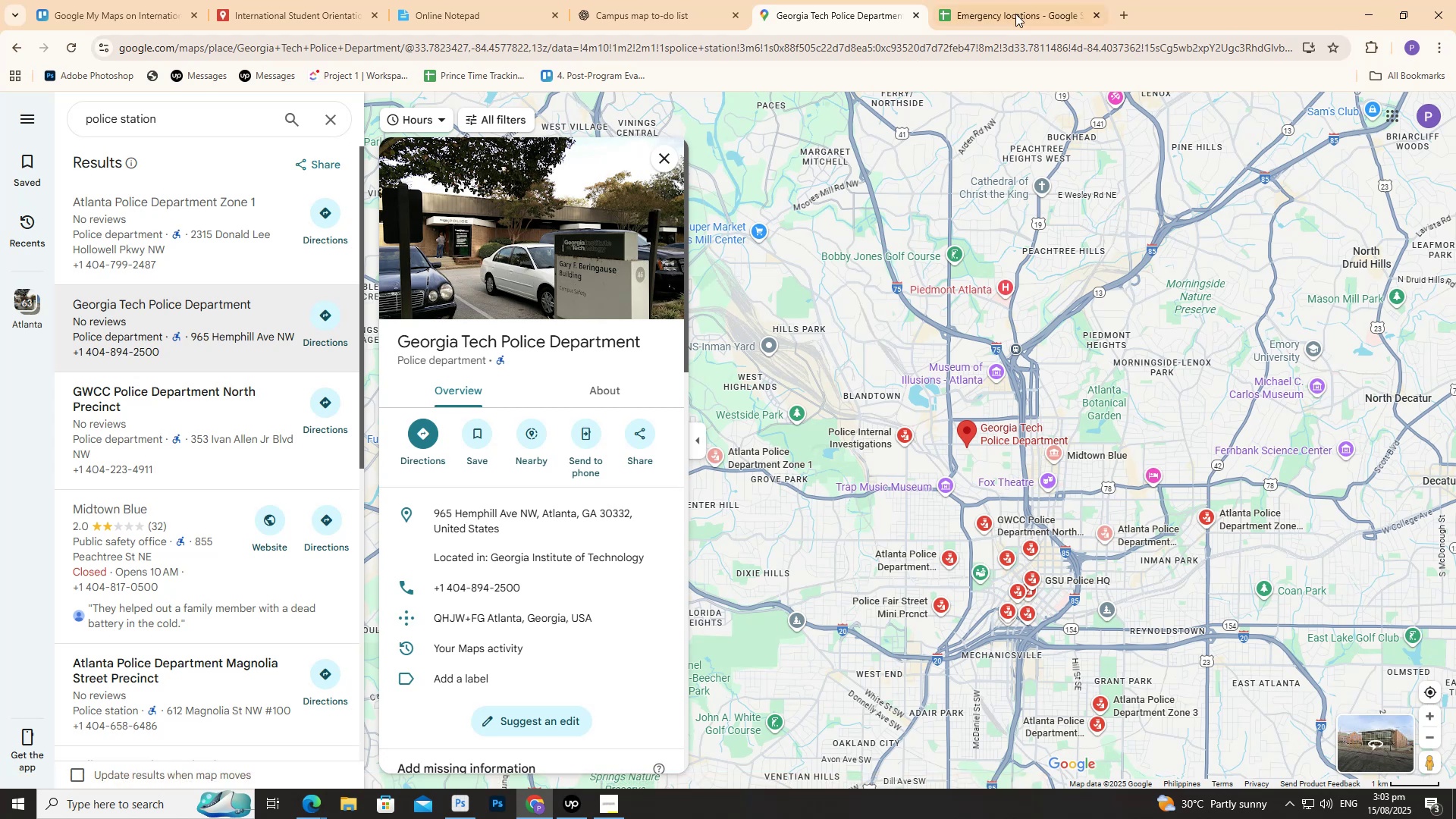 
left_click([1030, 11])
 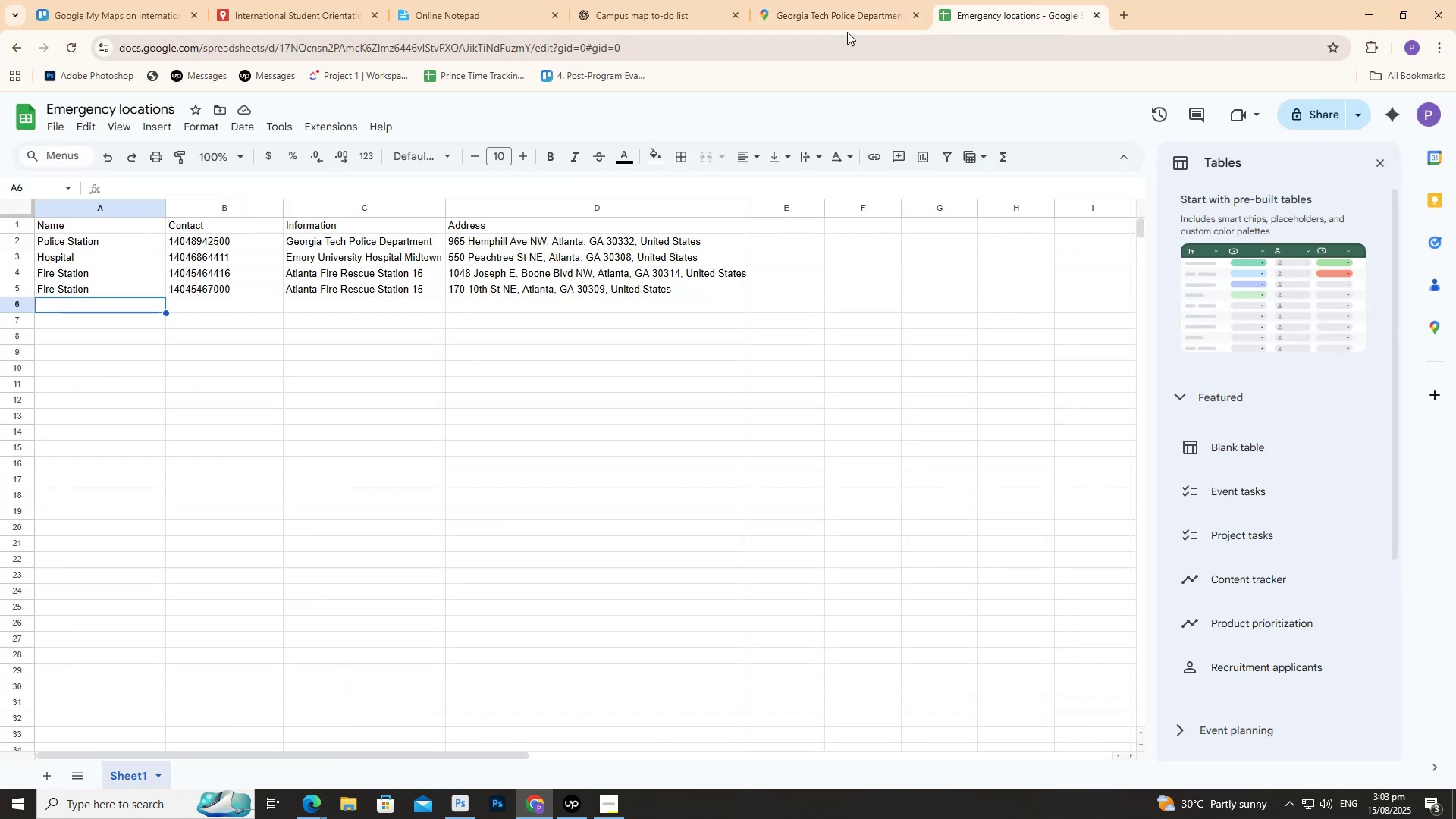 
left_click([848, 10])
 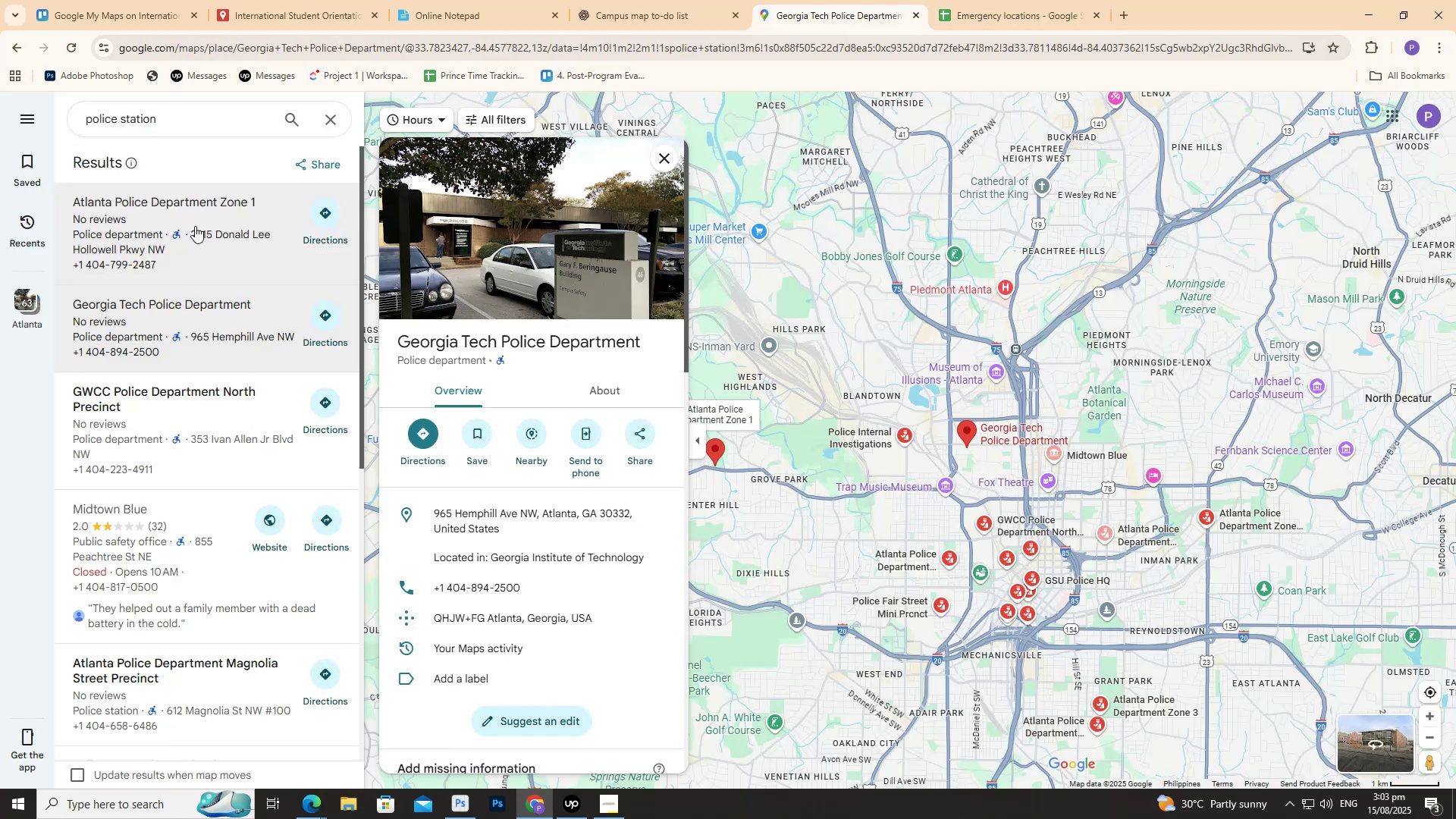 
left_click([195, 225])
 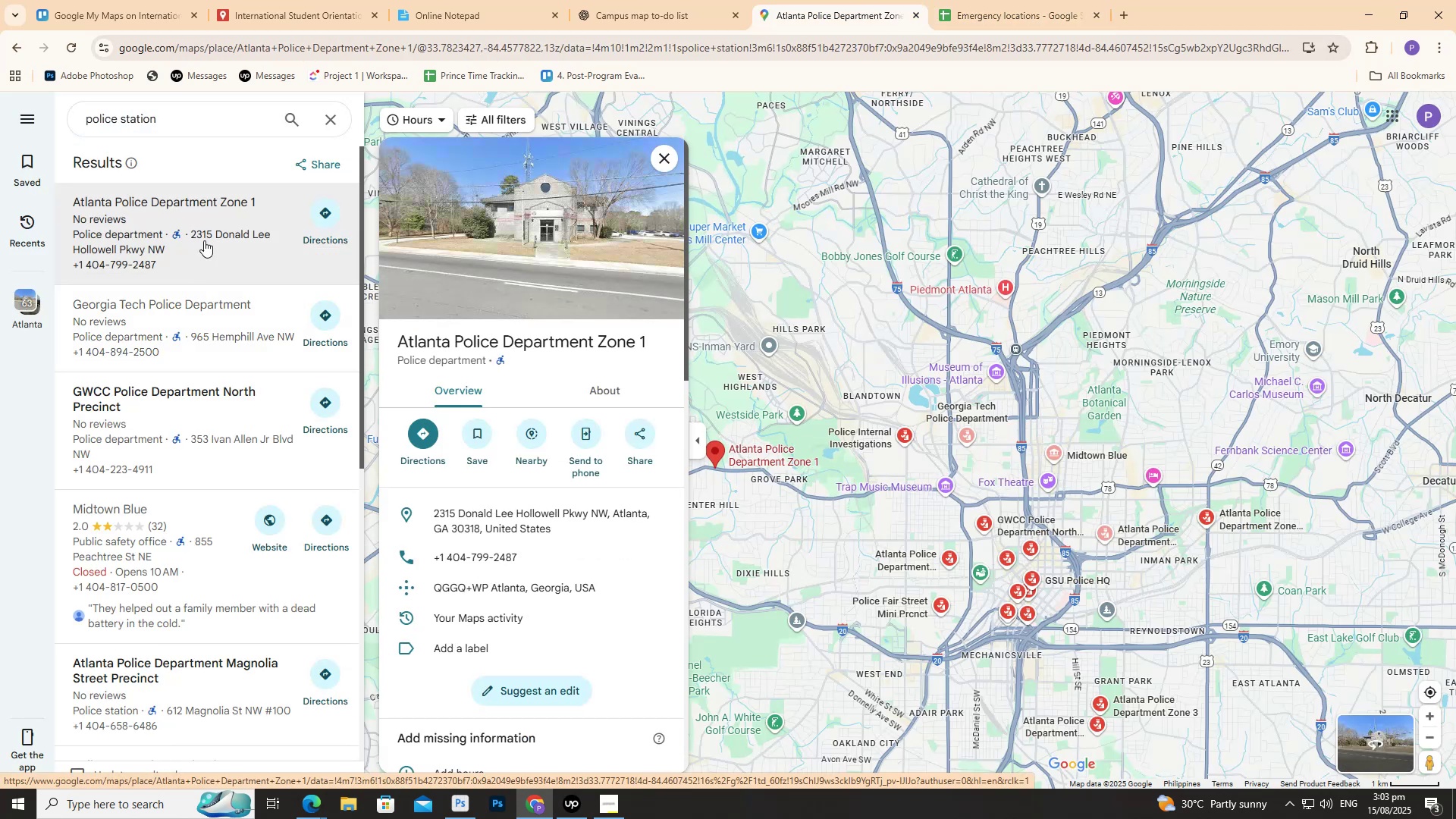 
left_click([208, 354])
 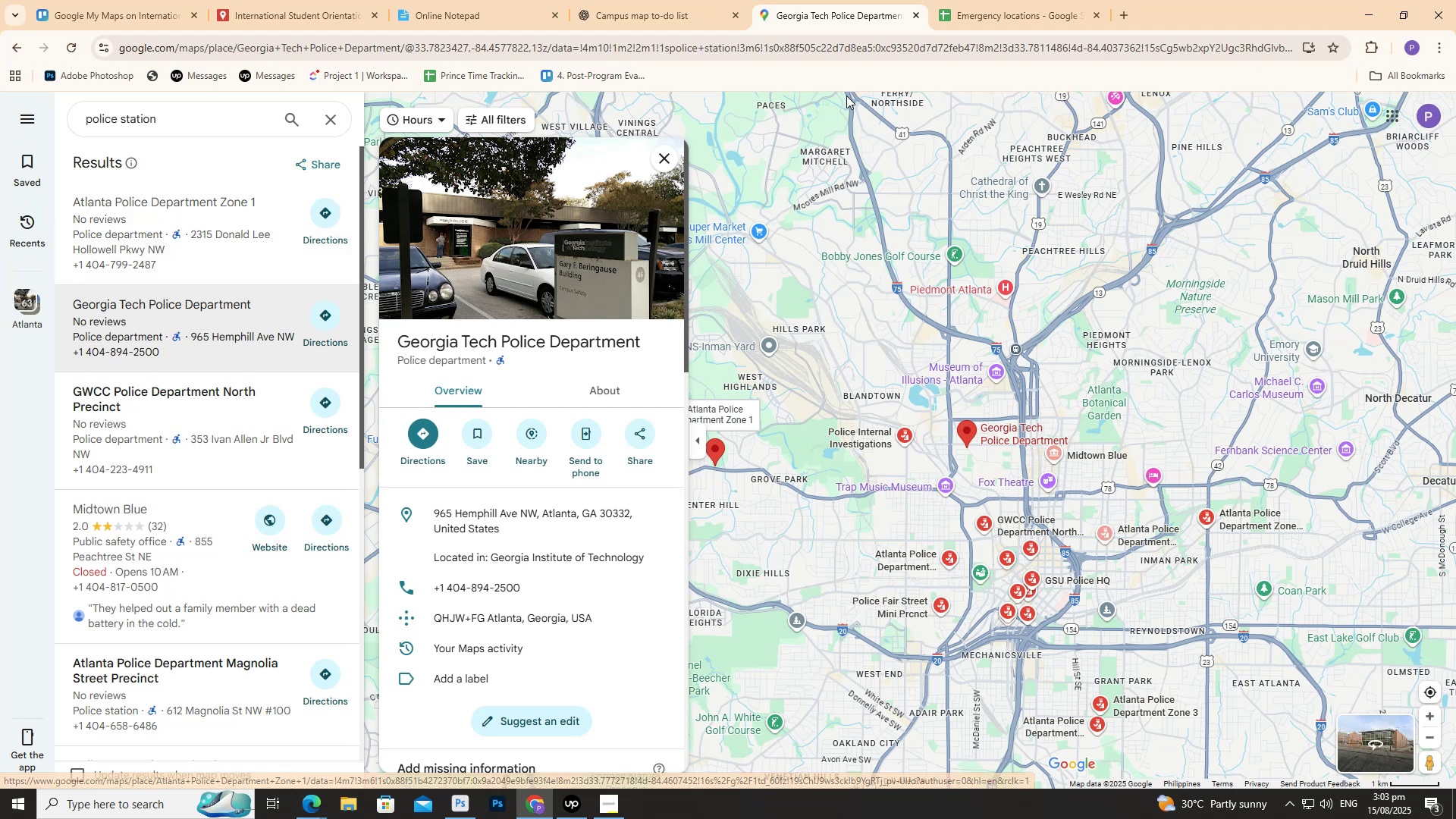 
left_click([1003, 0])
 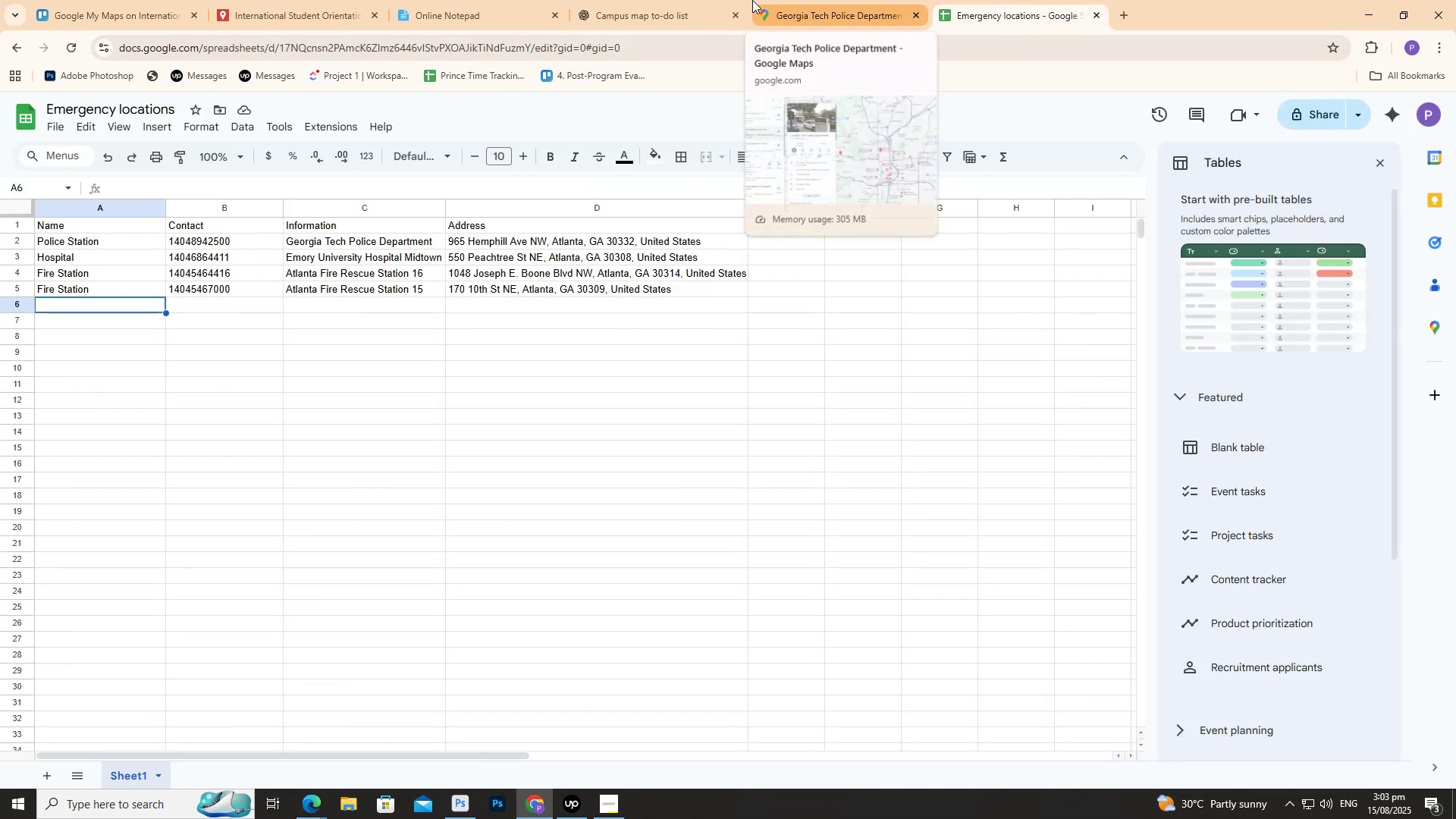 
left_click([854, 3])
 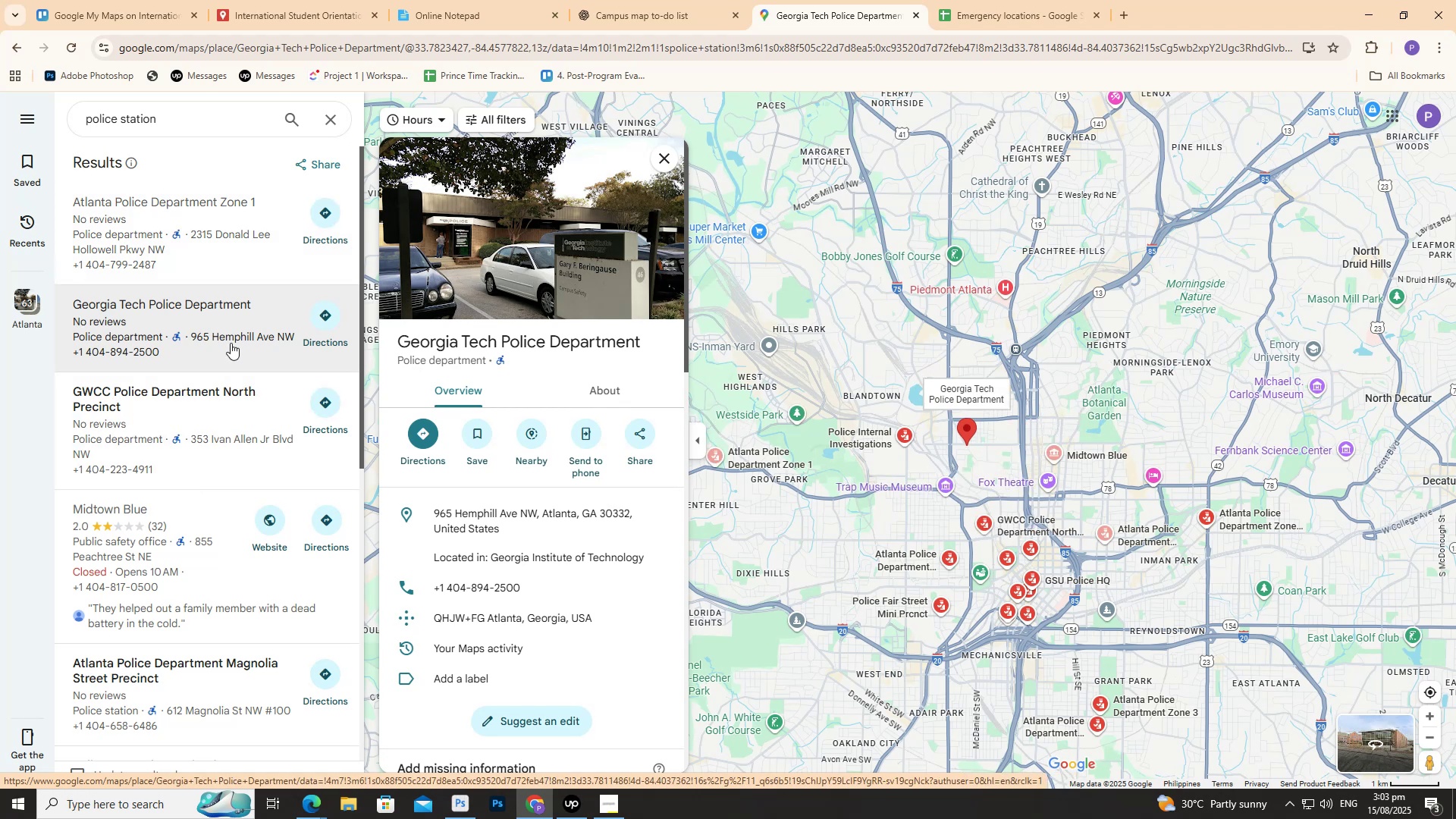 
wait(5.64)
 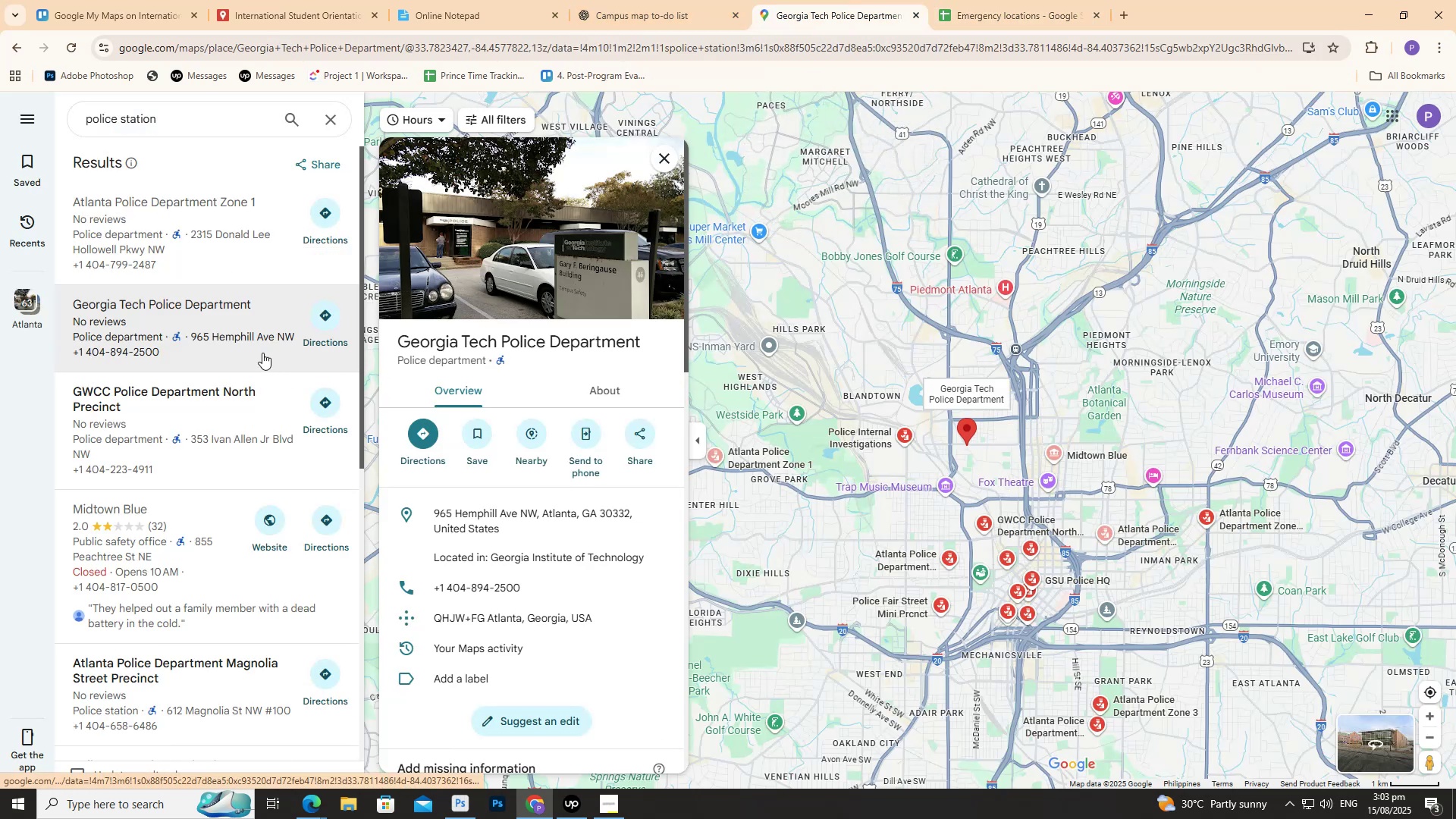 
left_click([225, 253])
 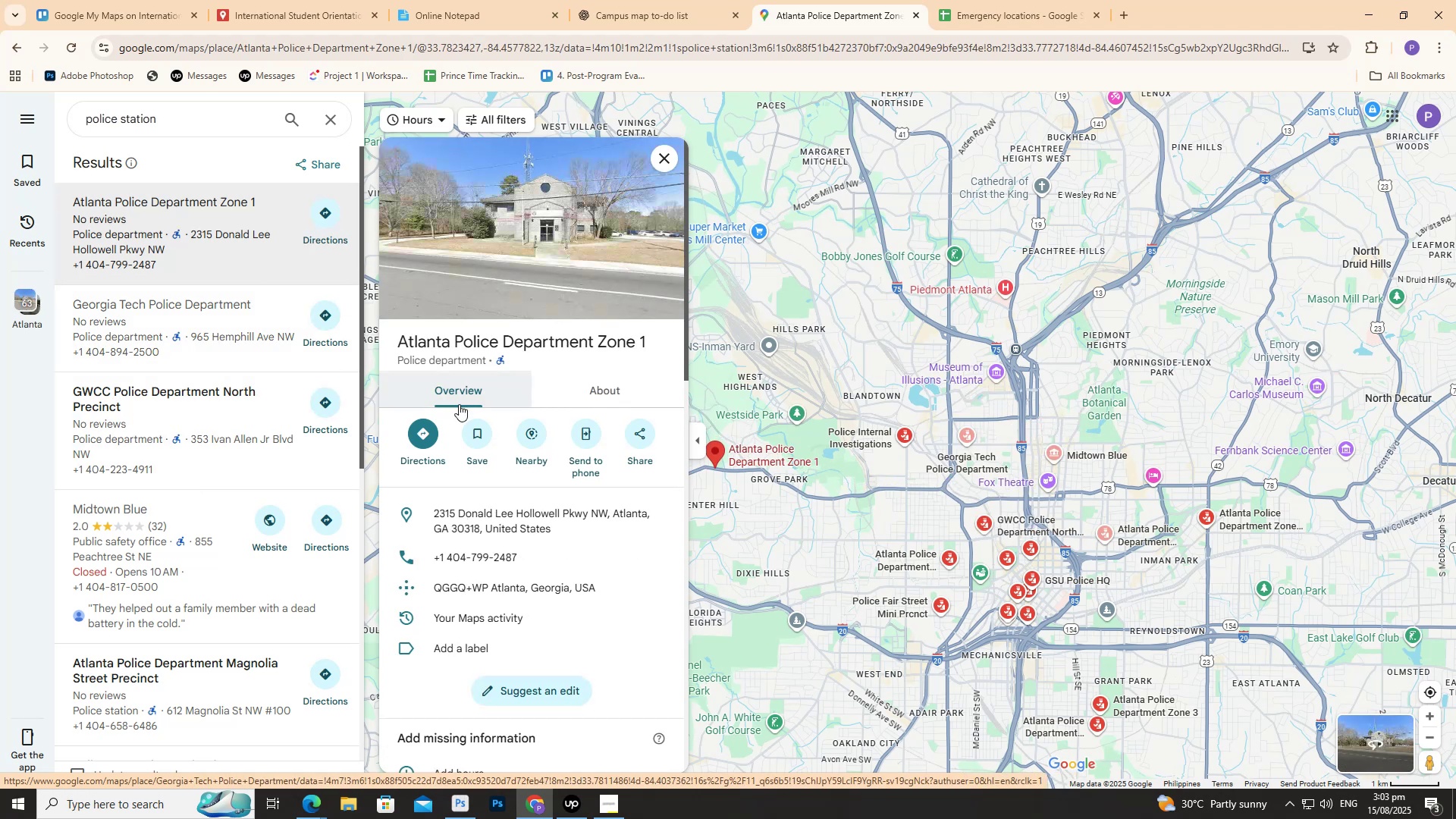 
wait(6.72)
 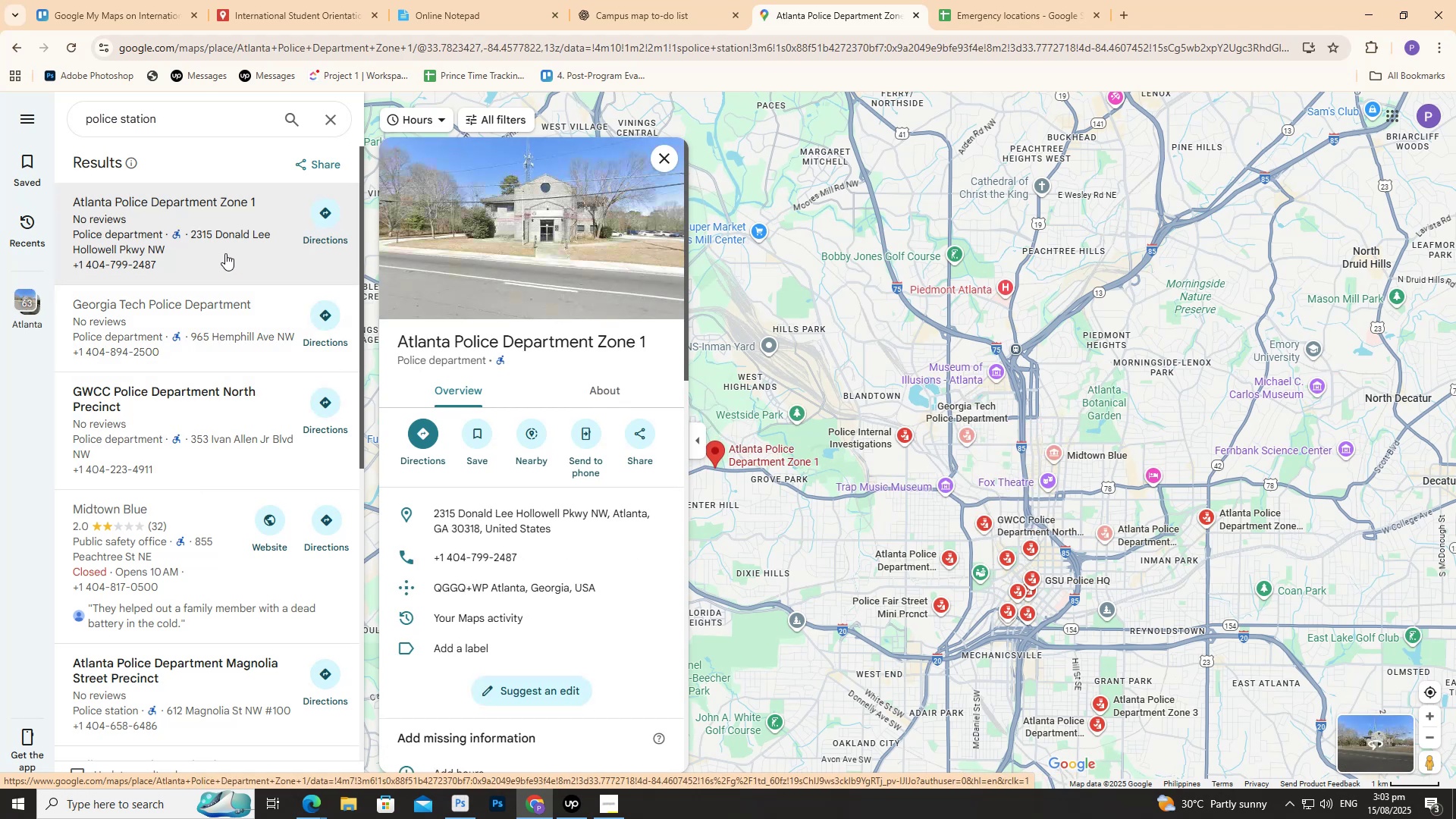 
left_click([648, 513])
 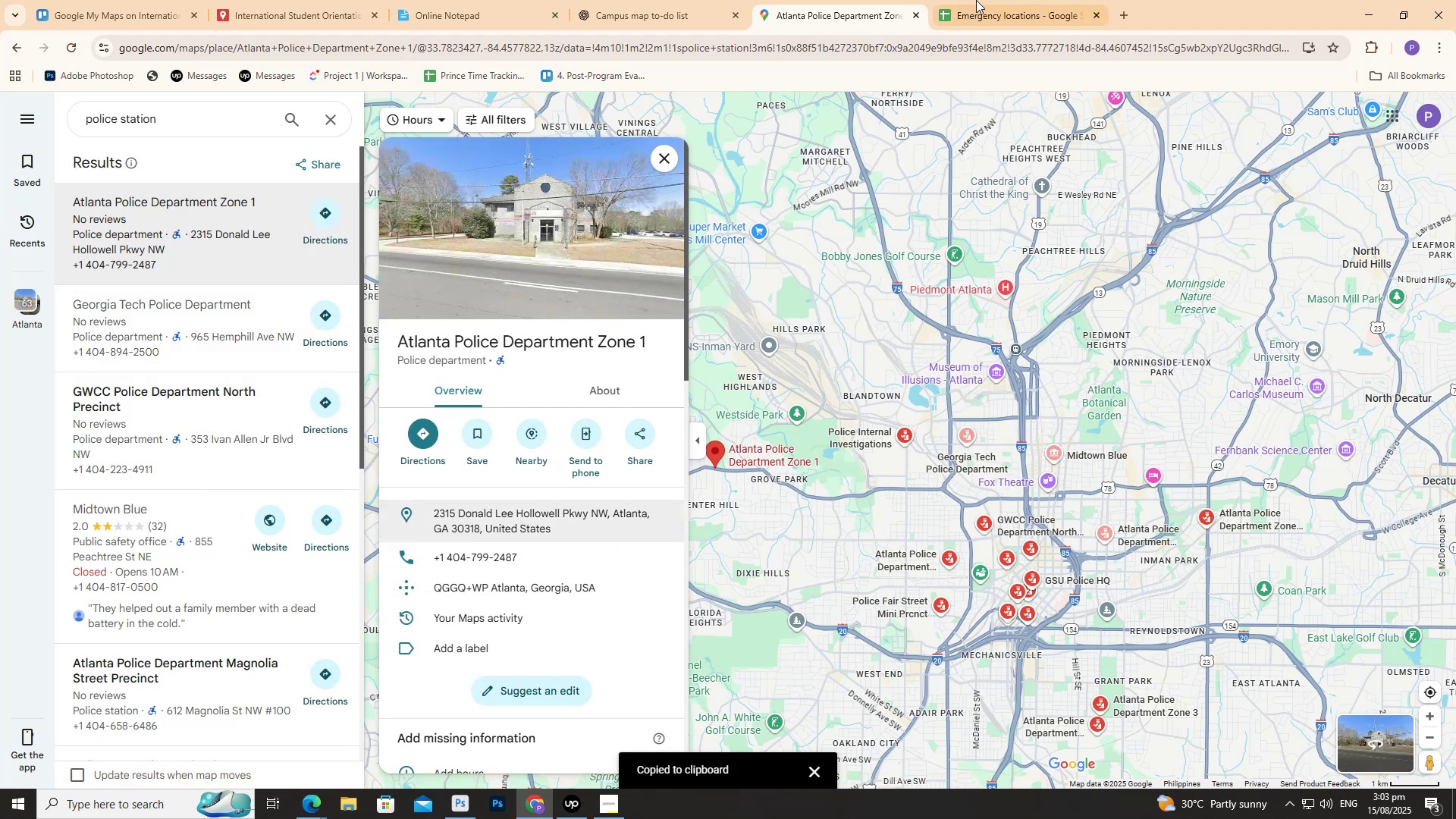 
left_click([978, 0])
 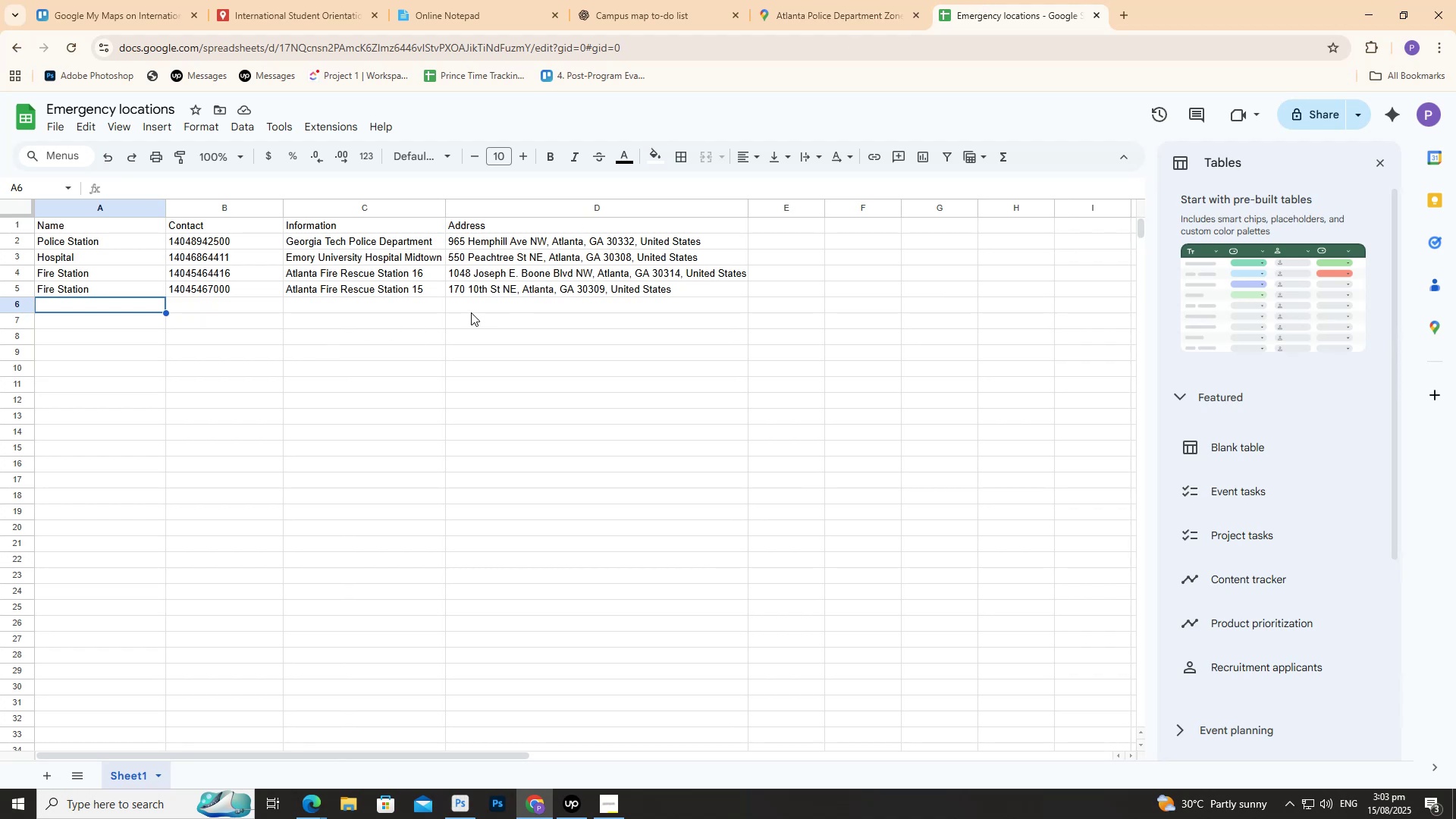 
left_click([485, 304])
 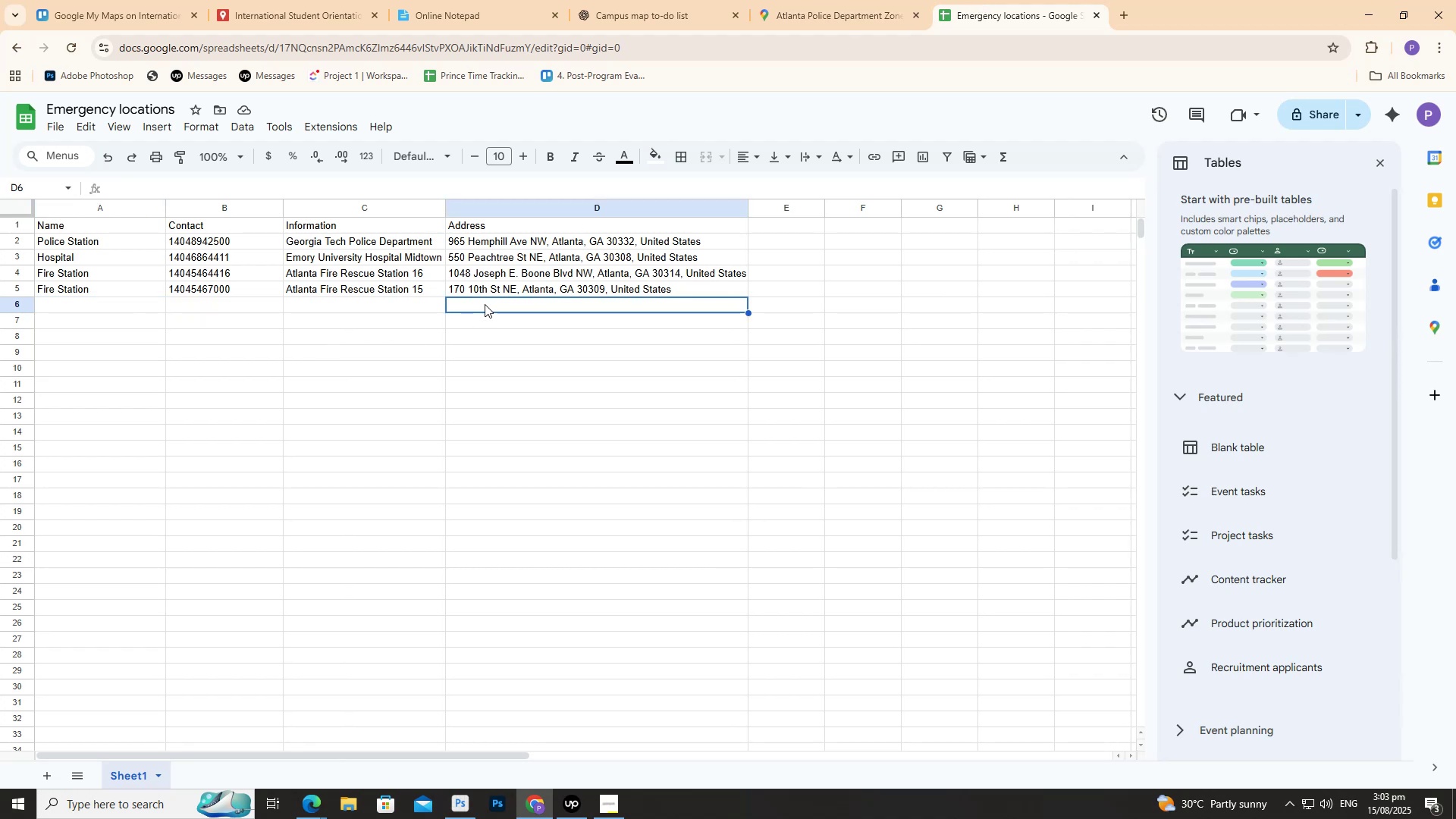 
double_click([485, 304])
 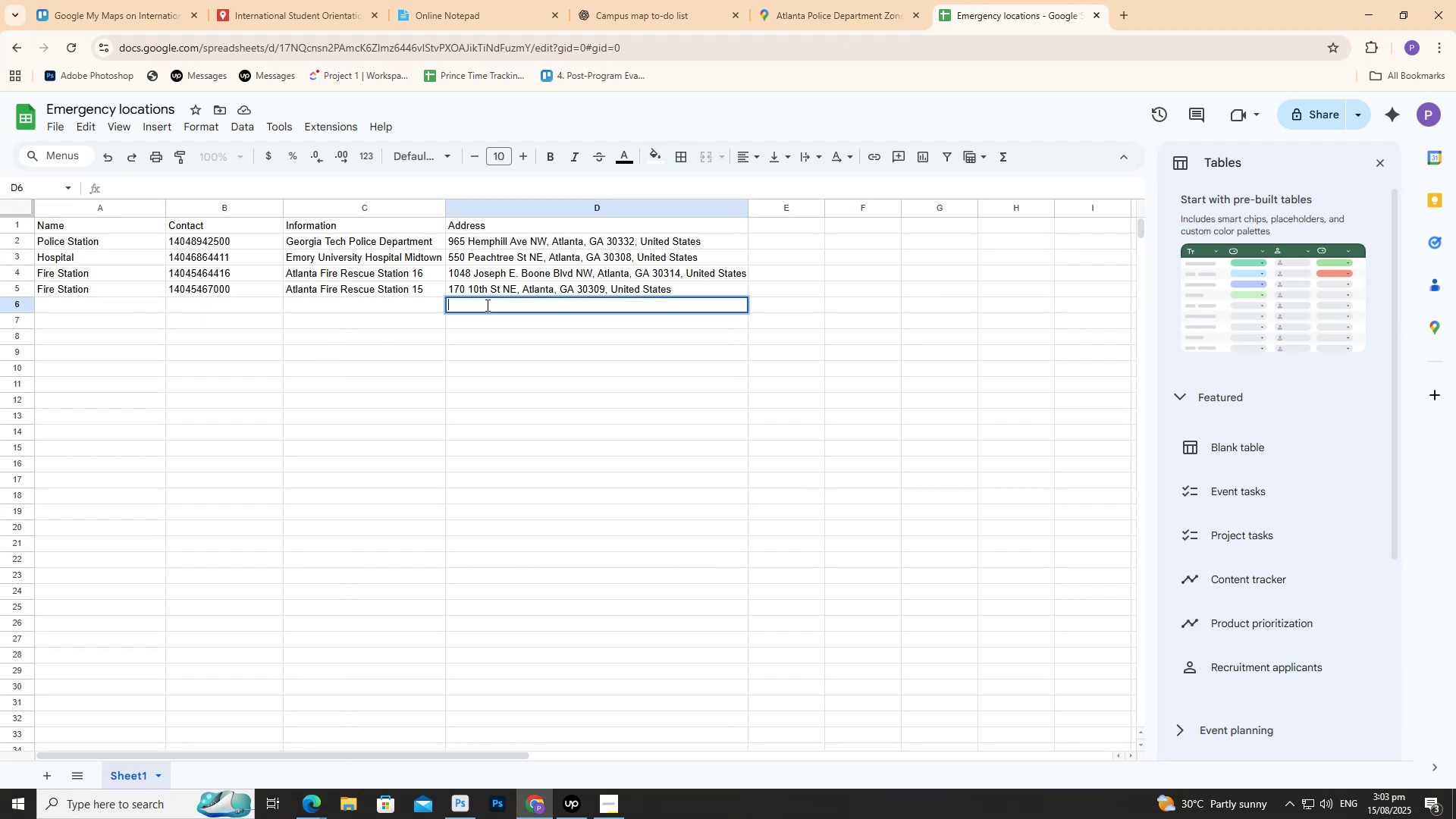 
key(Control+V)
 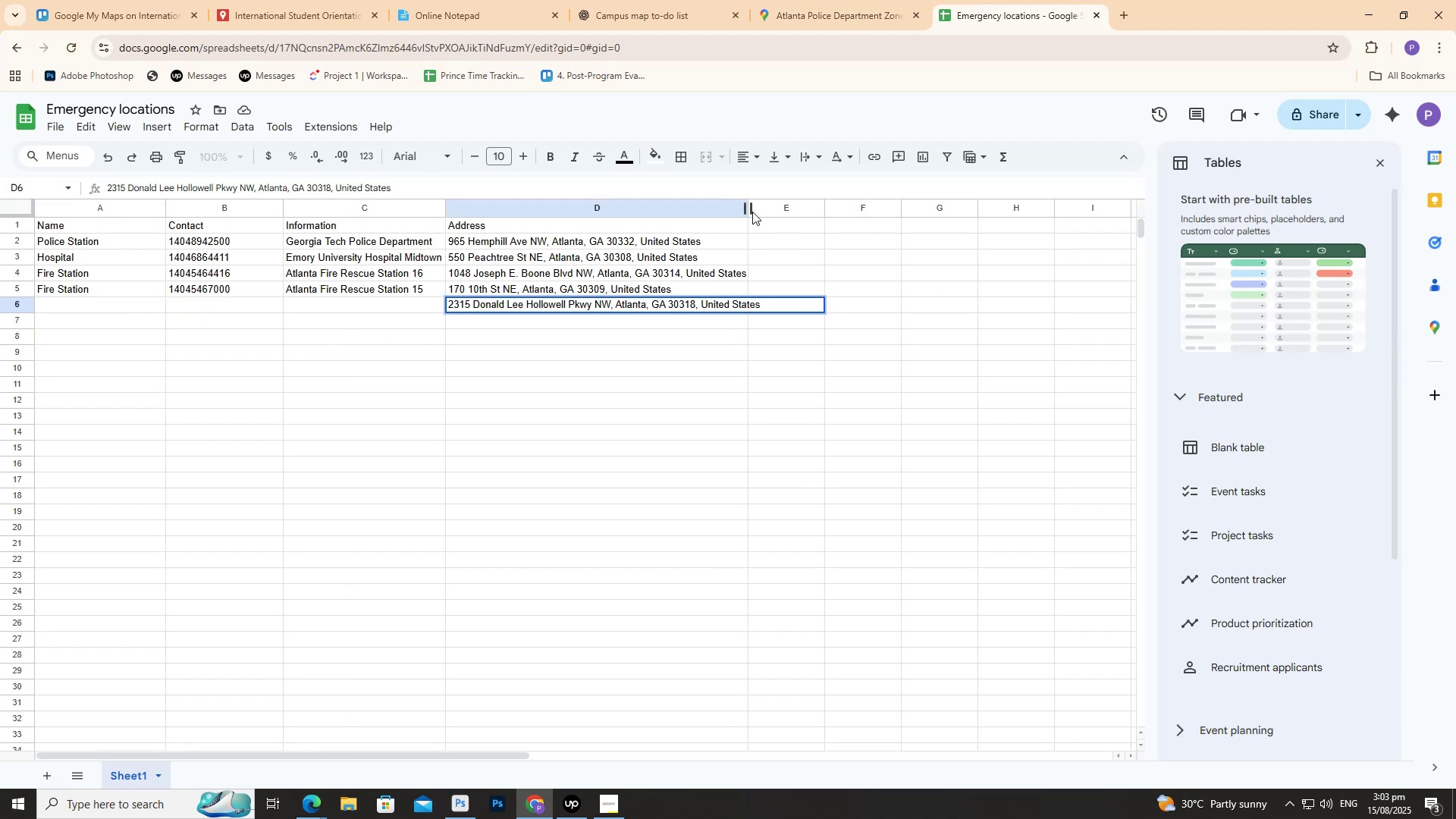 
left_click_drag(start_coordinate=[749, 211], to_coordinate=[764, 208])
 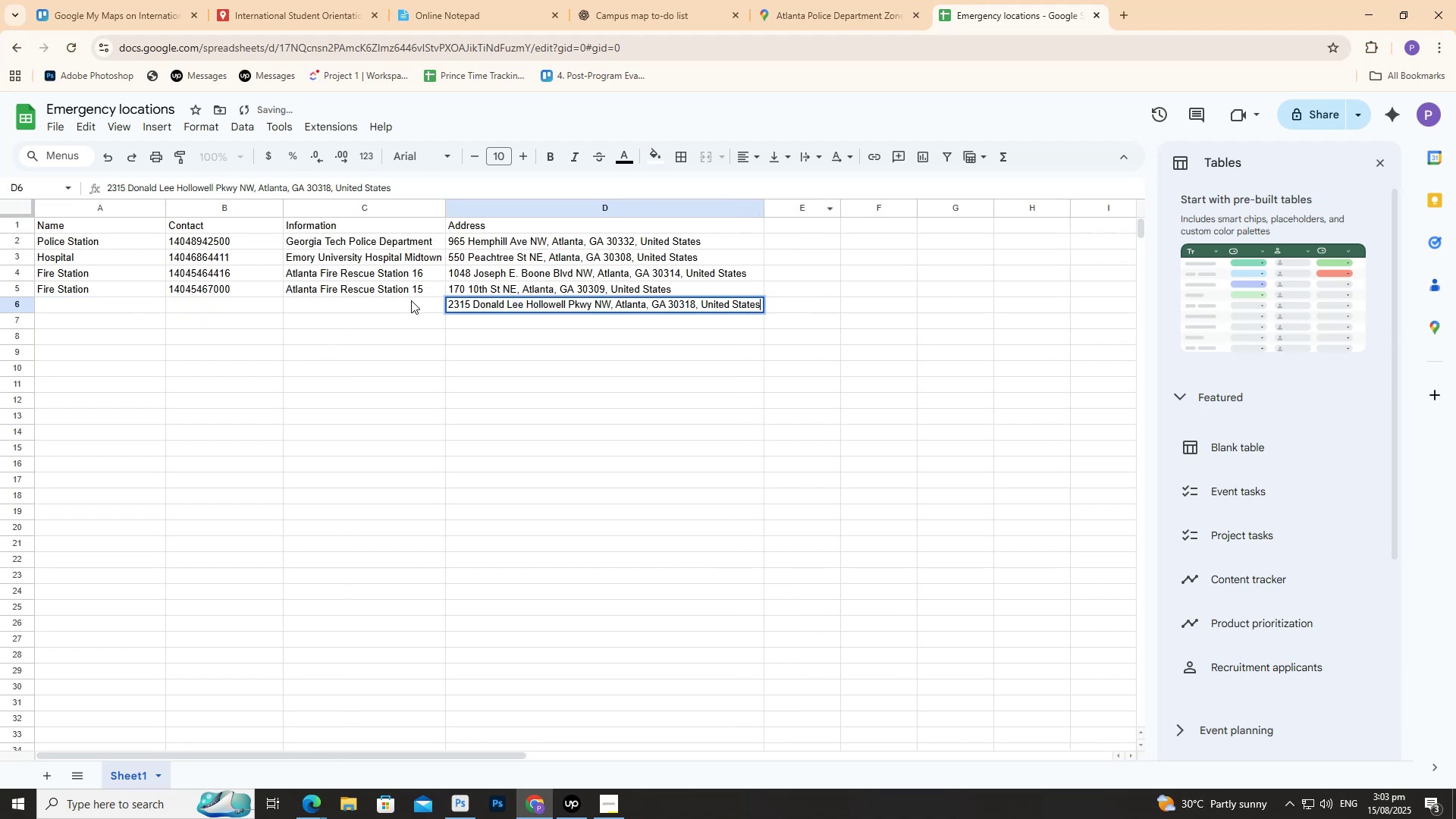 
left_click([411, 300])
 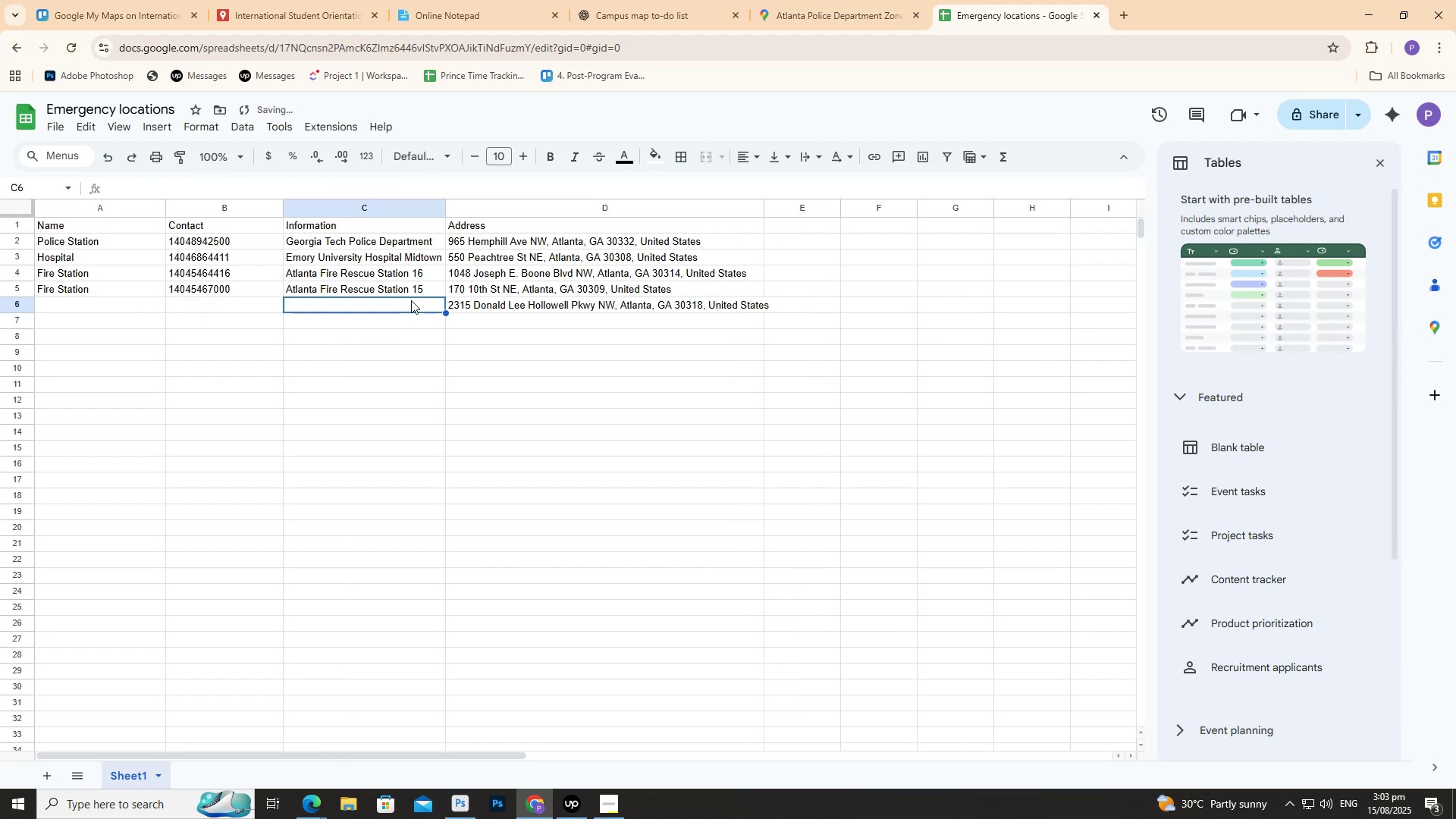 
double_click([411, 300])
 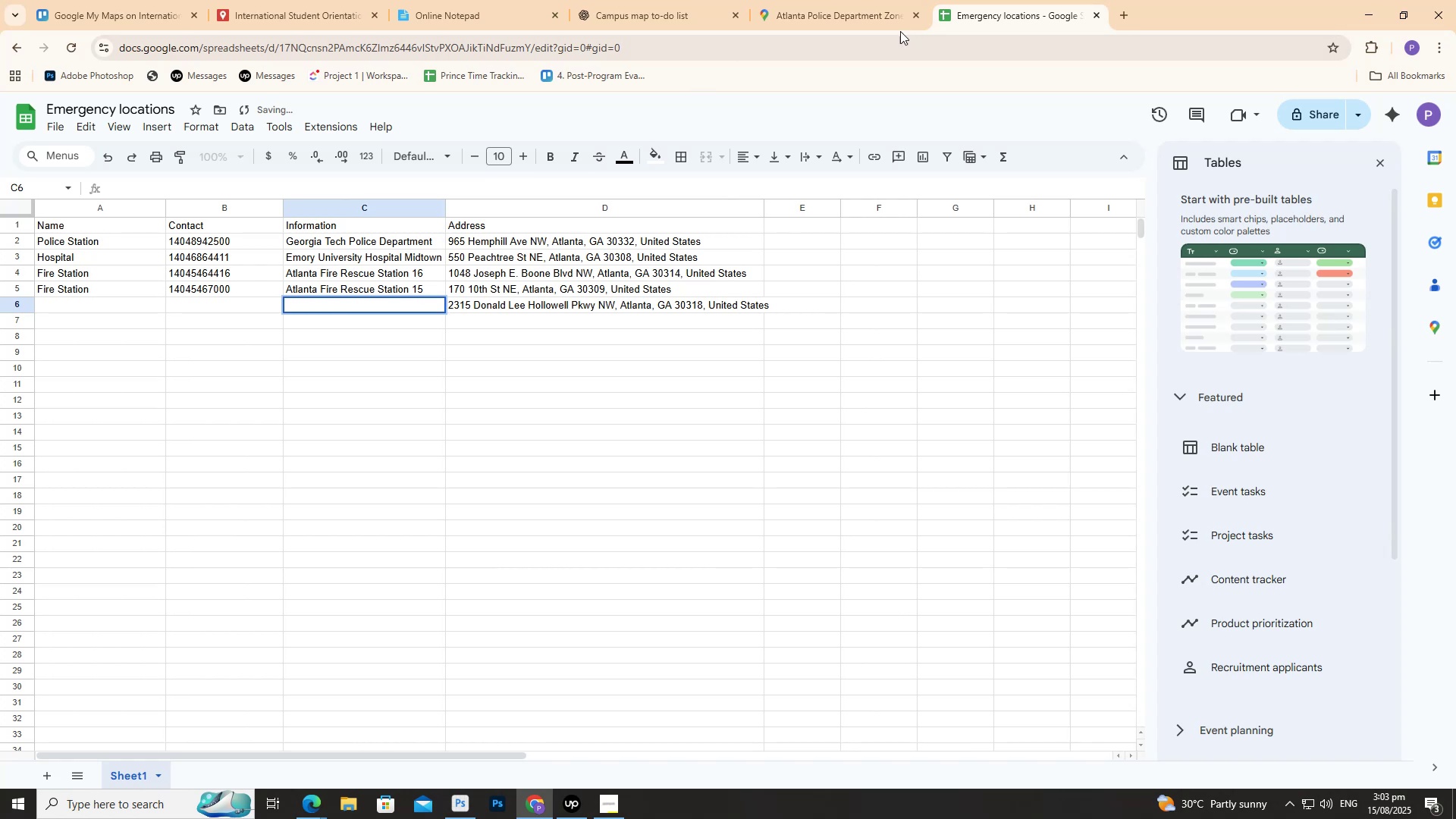 
left_click([876, 8])
 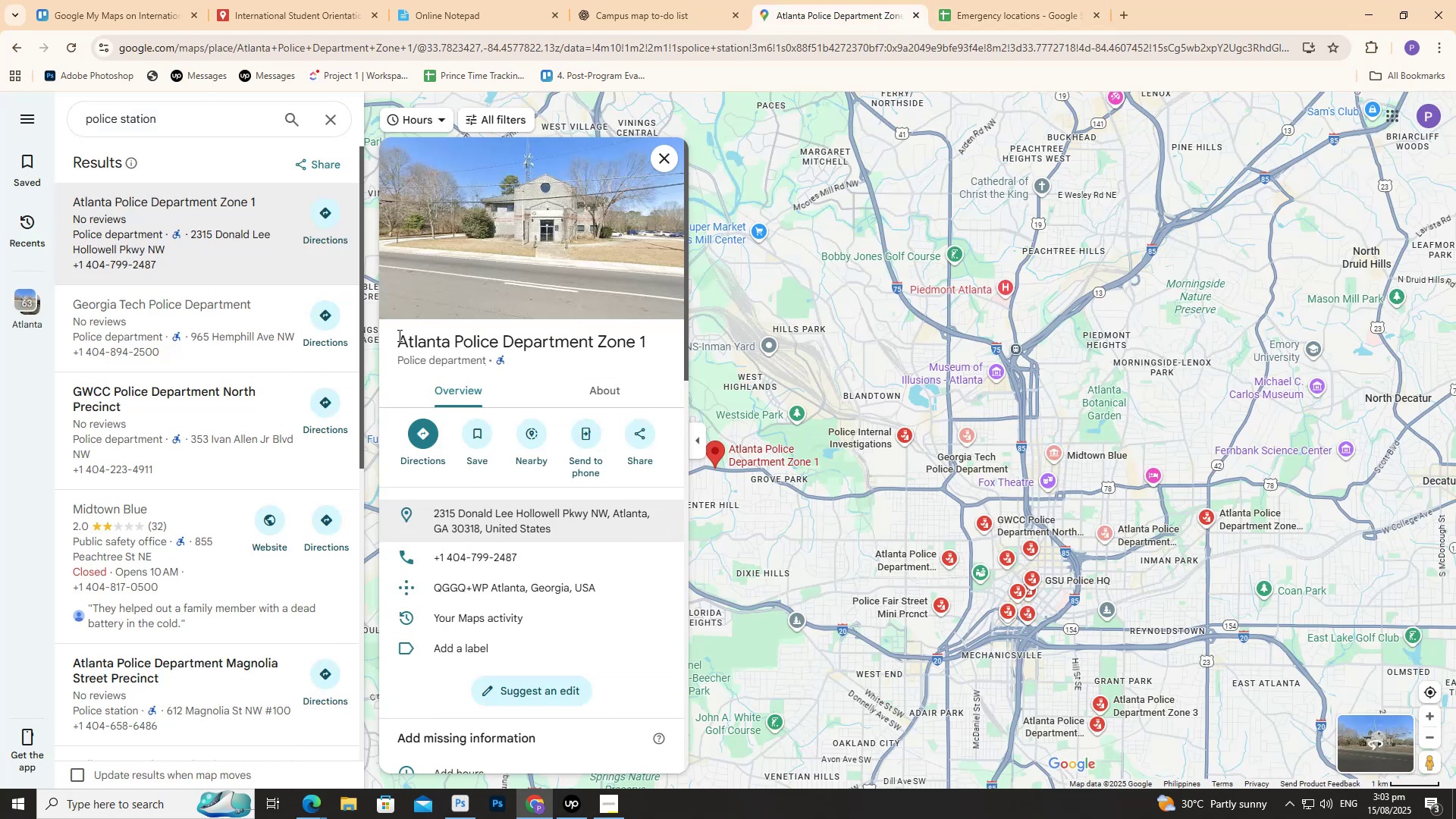 
left_click_drag(start_coordinate=[399, 339], to_coordinate=[646, 325])
 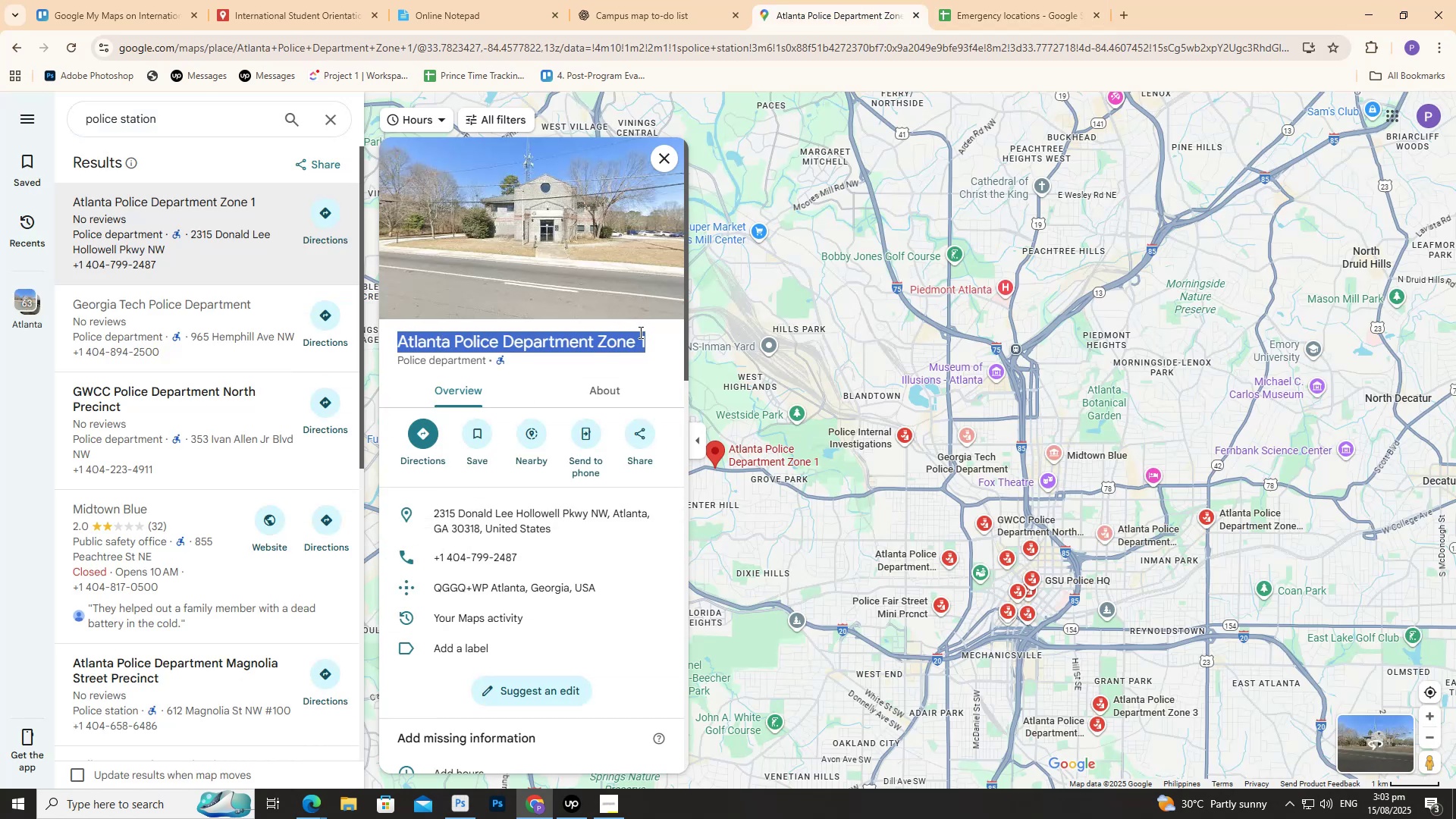 
key(Control+C)
 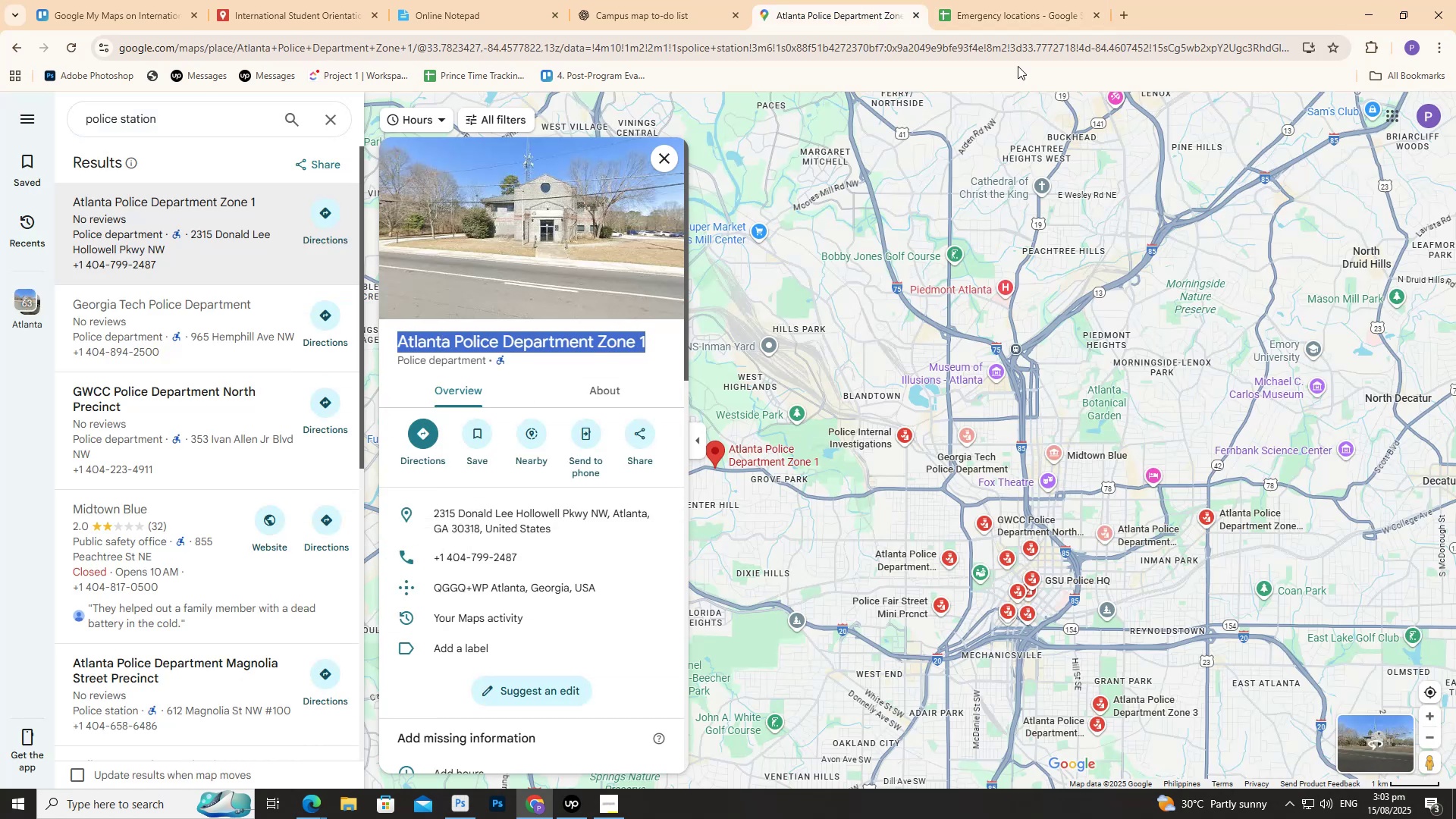 
left_click([976, 0])
 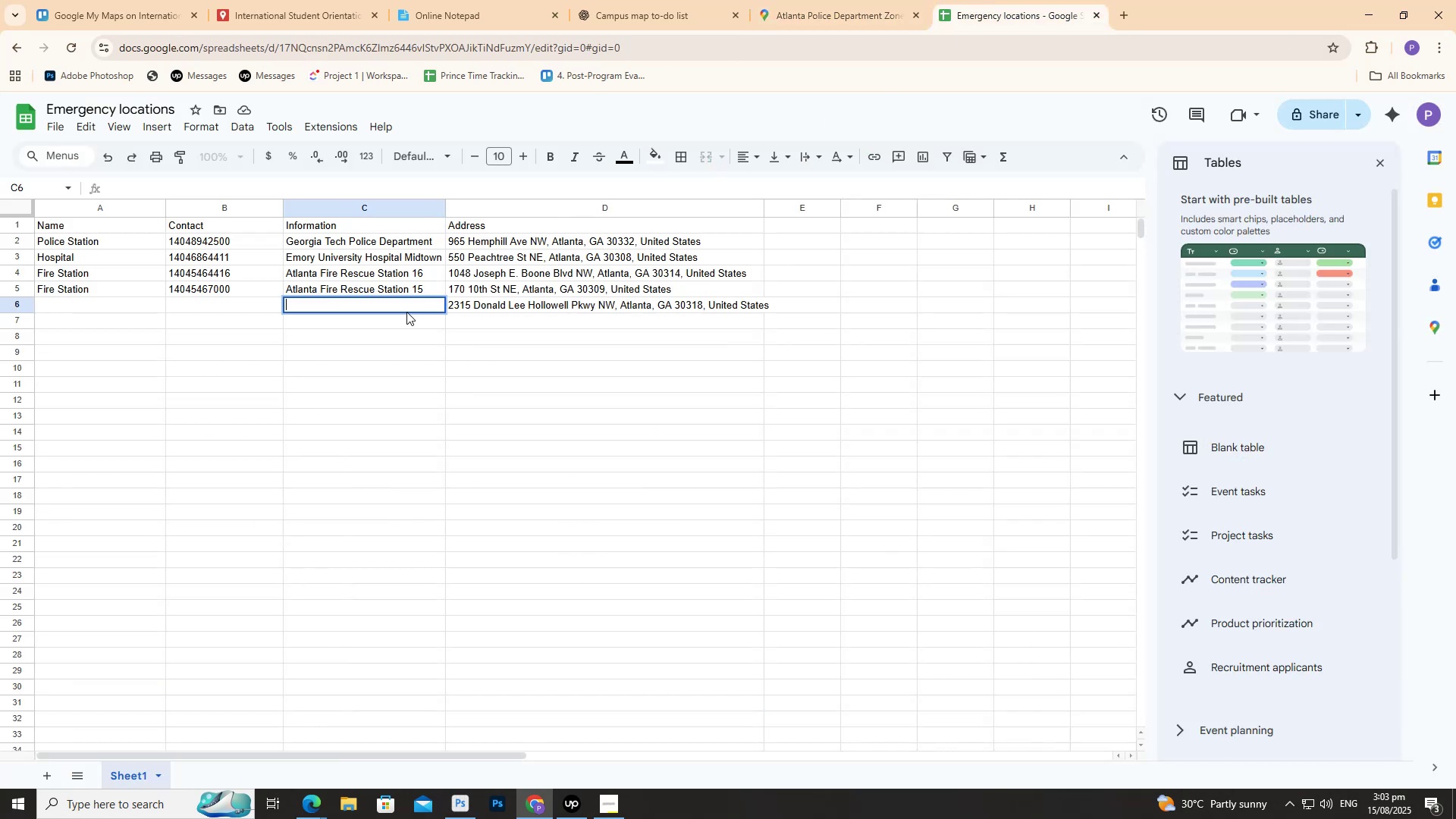 
left_click([407, 307])
 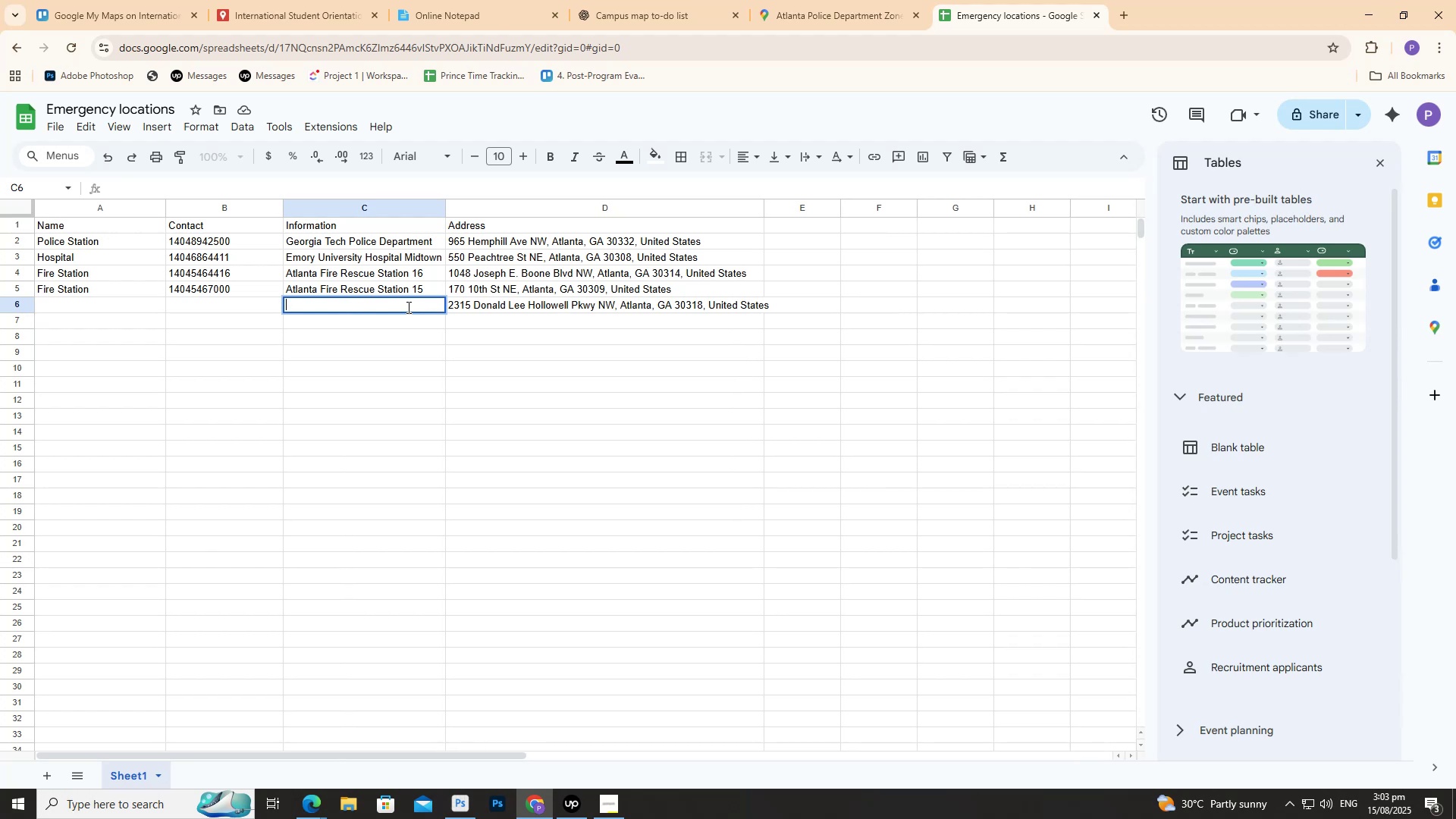 
key(Control+V)
 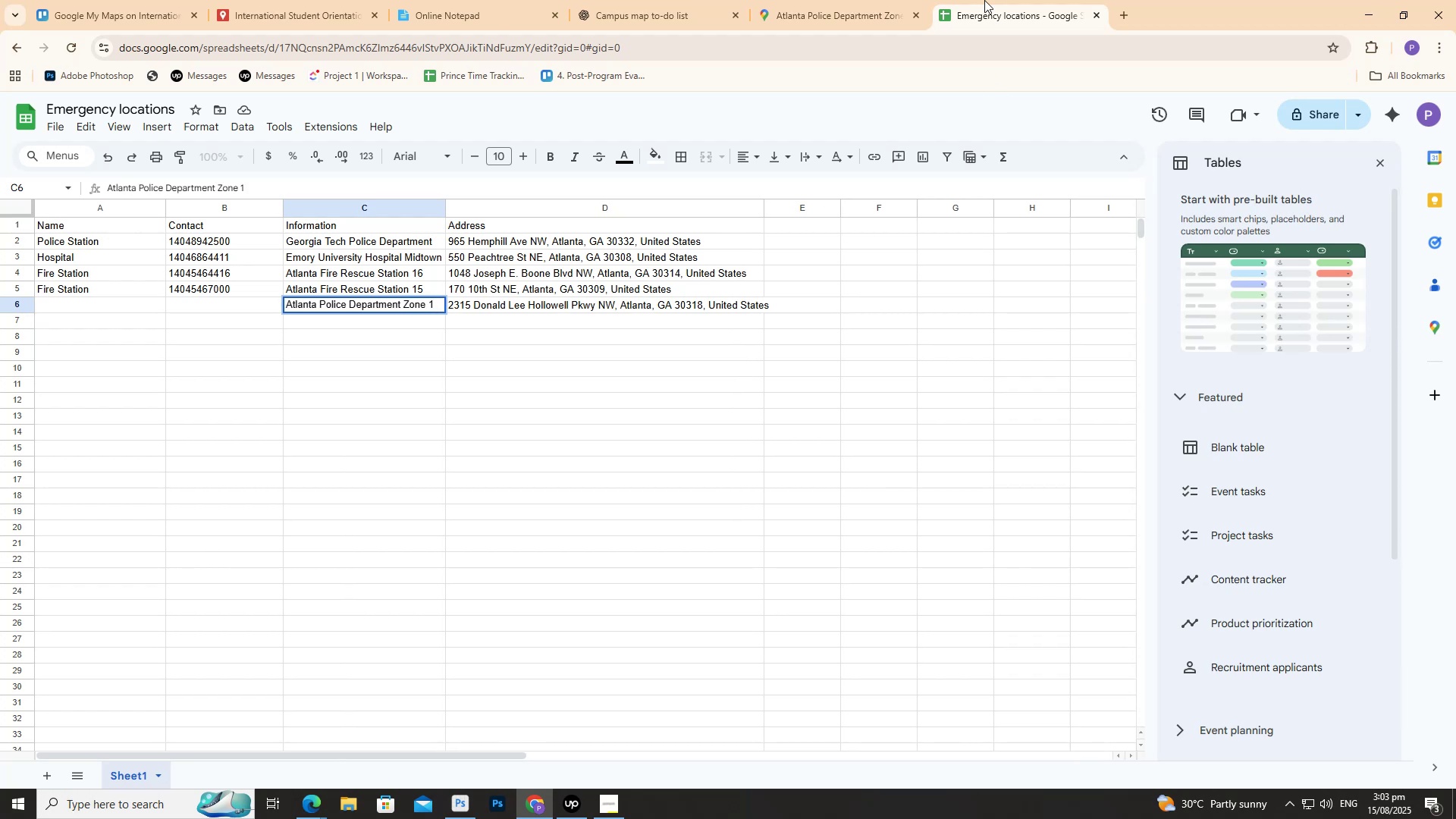 
left_click([846, 2])
 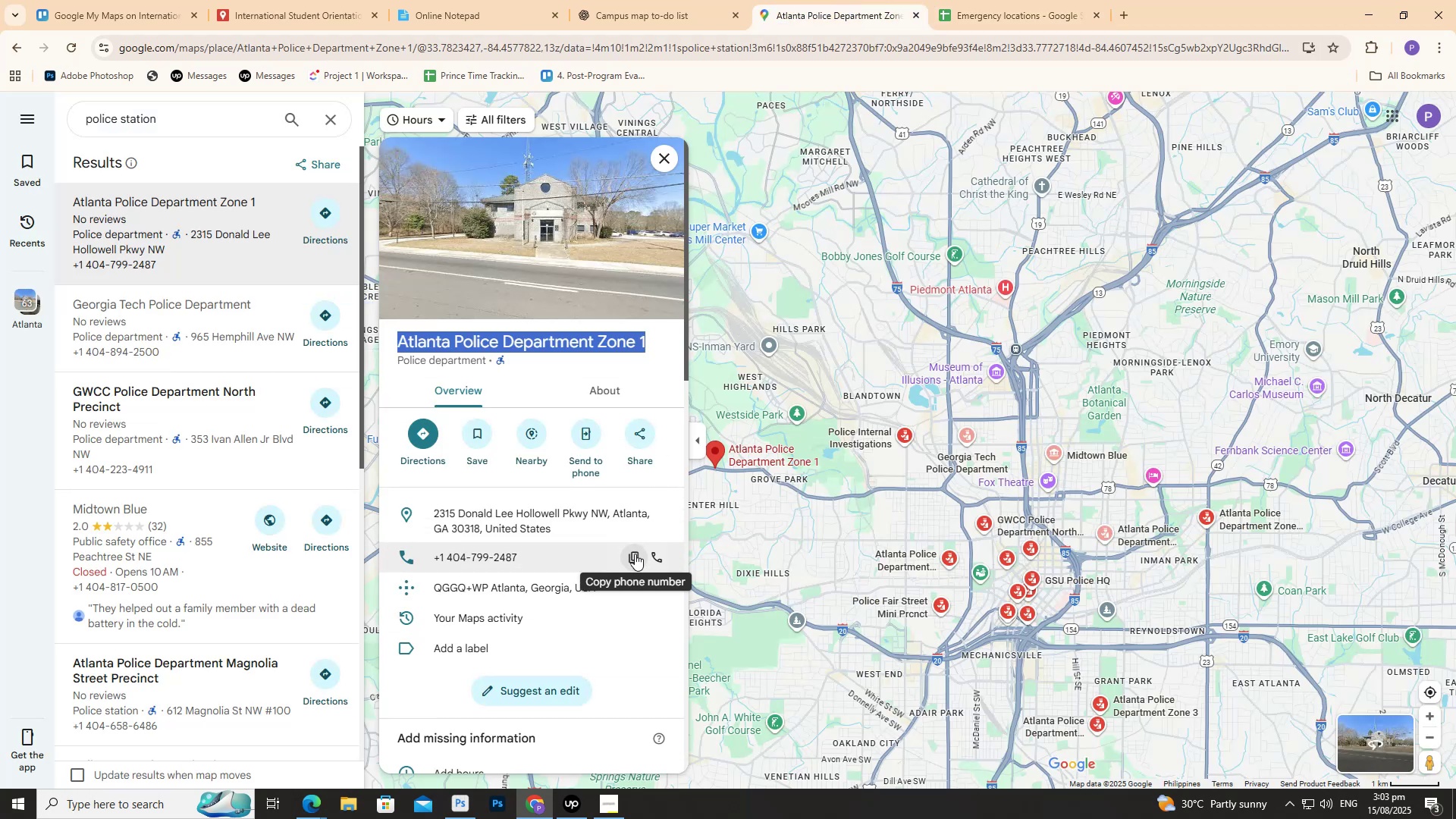 
left_click([633, 560])
 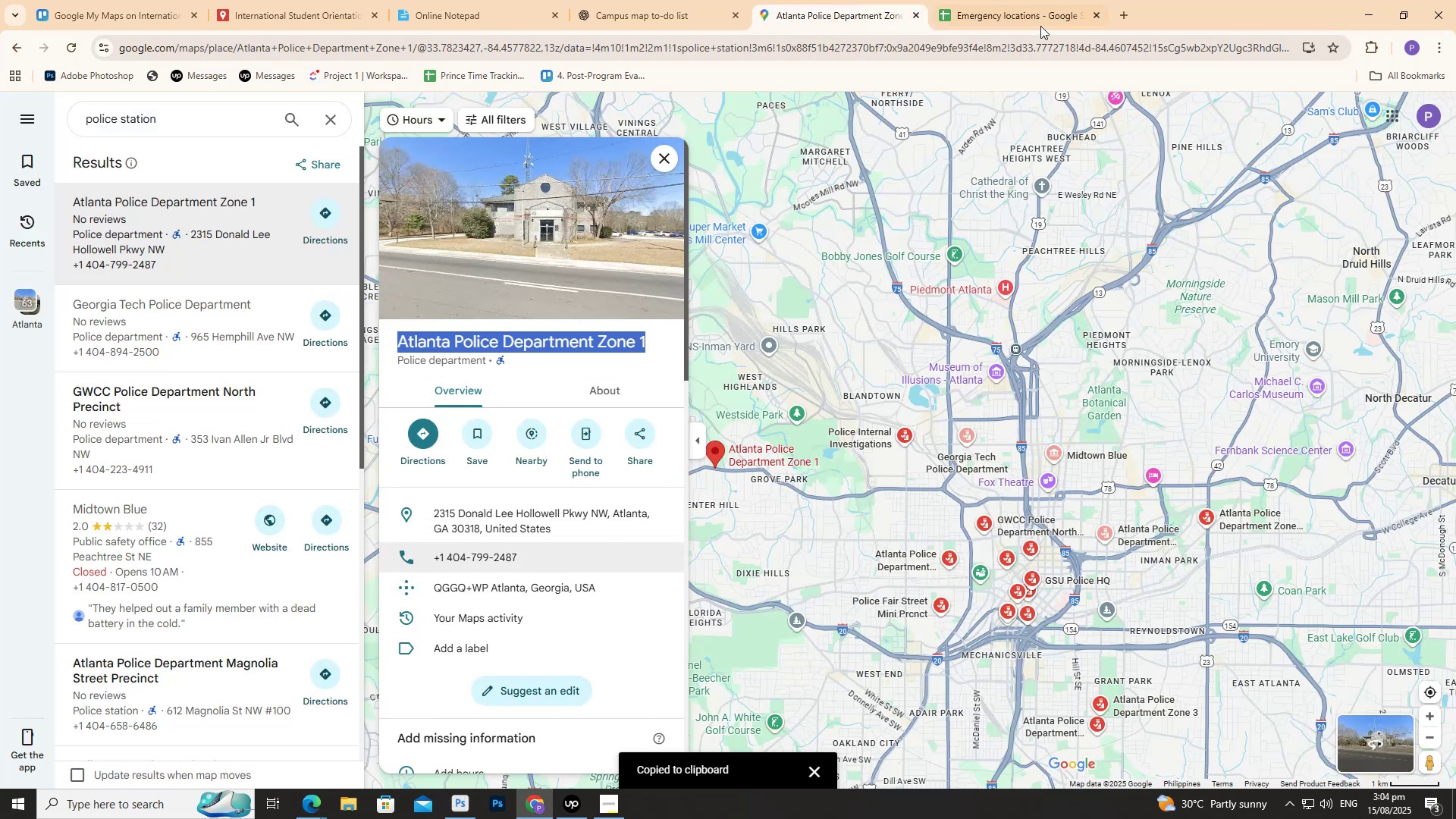 
left_click([1040, 20])
 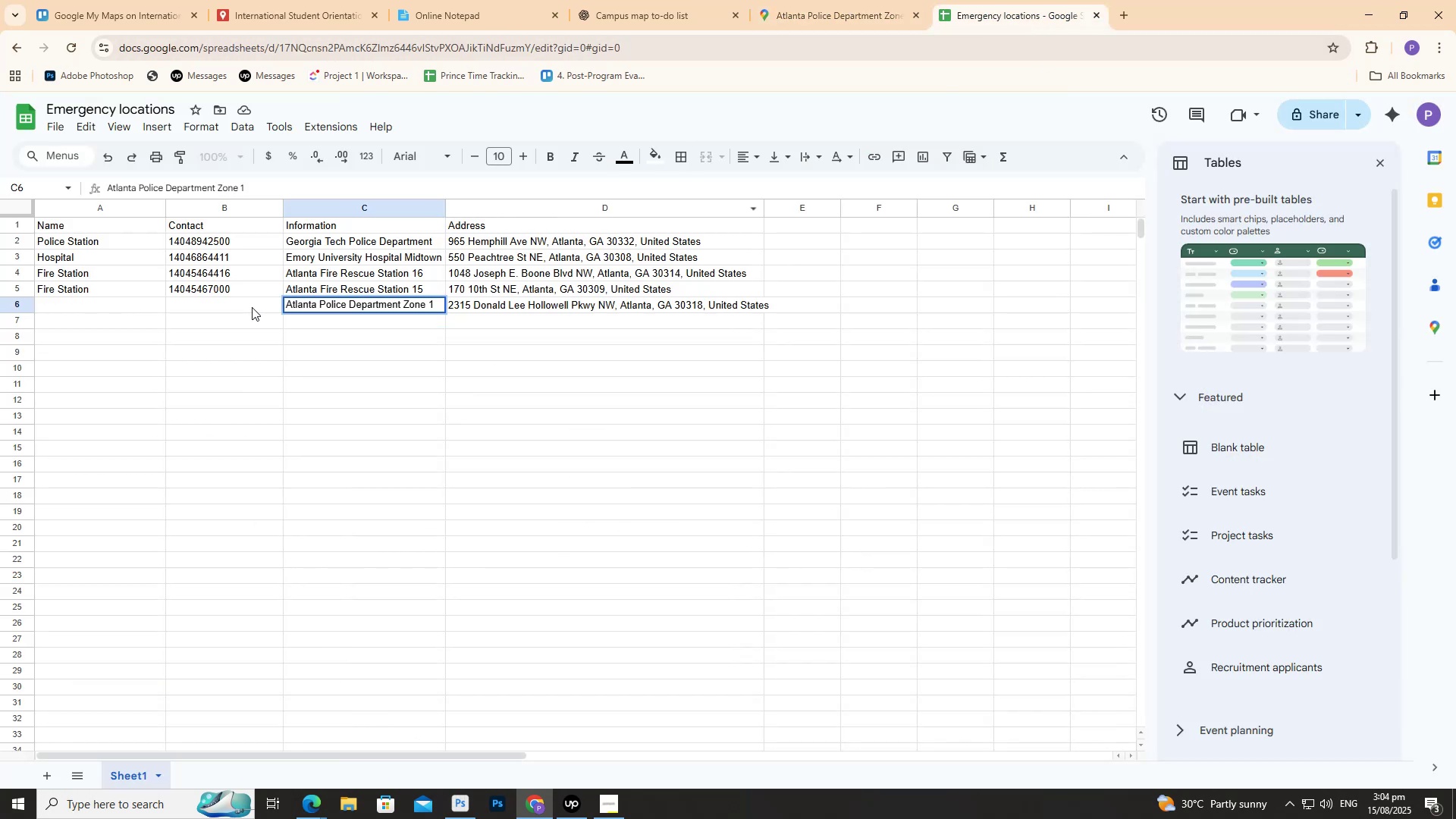 
left_click([252, 307])
 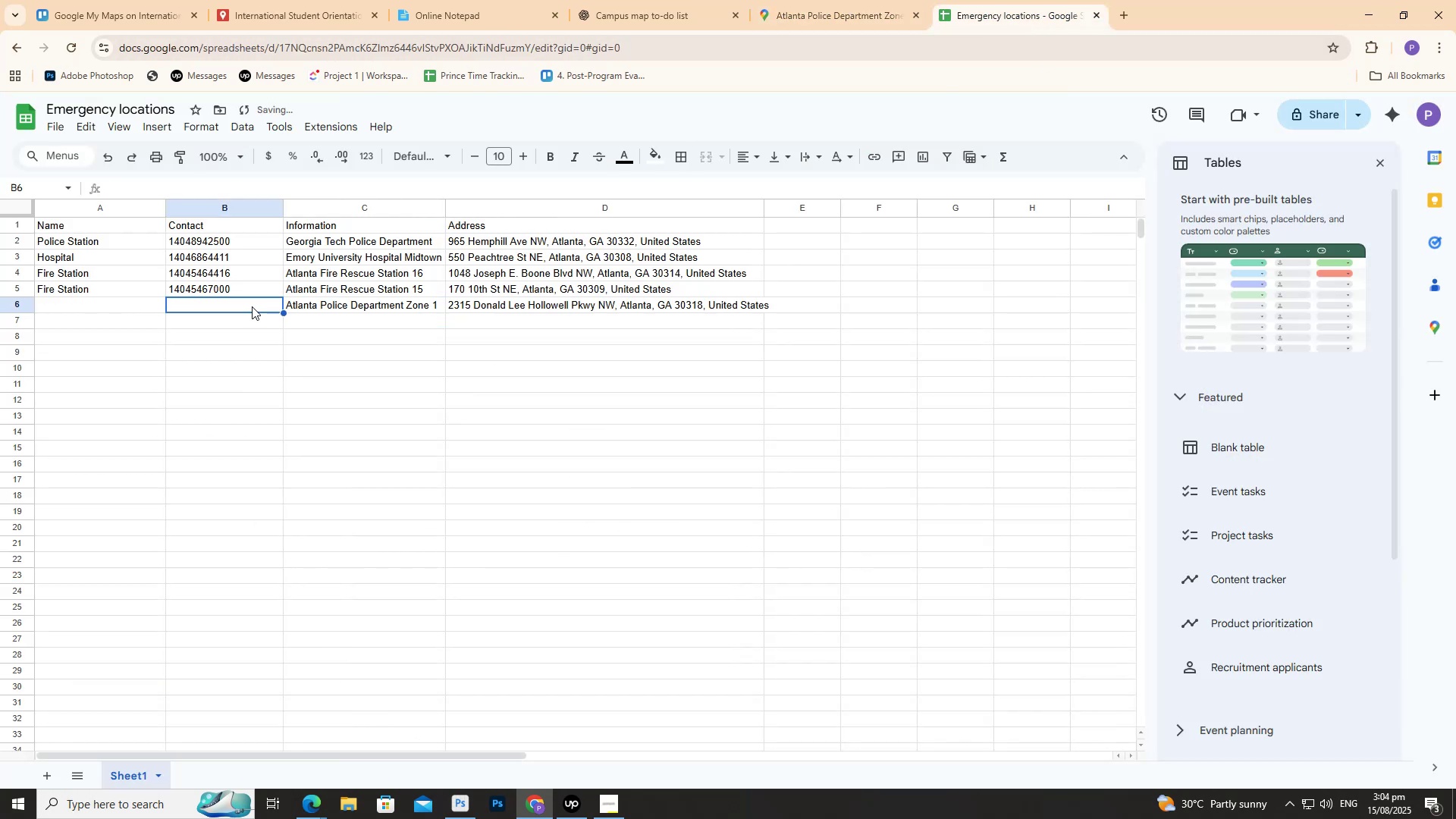 
double_click([252, 306])
 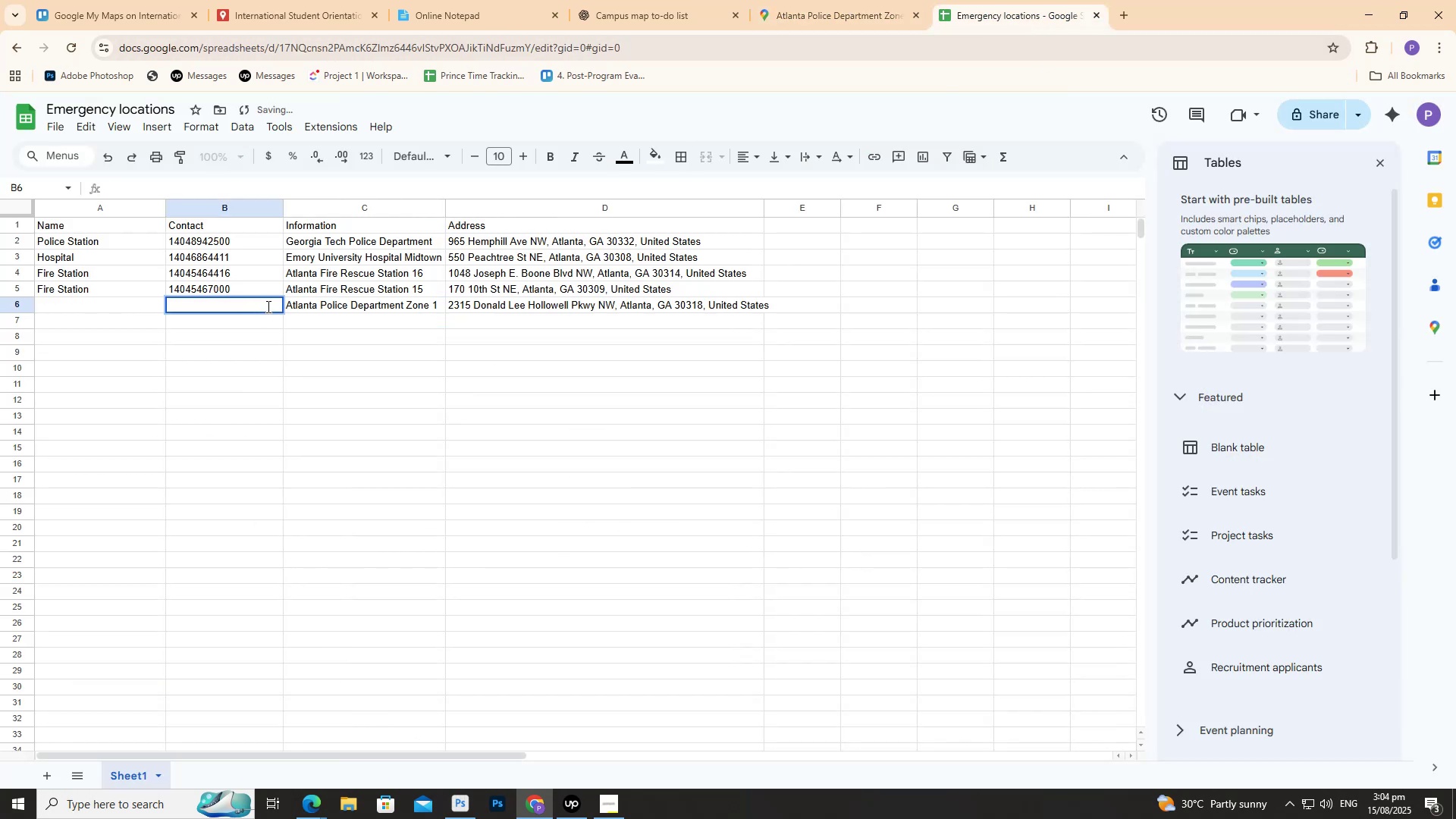 
key(Control+ControlLeft)
 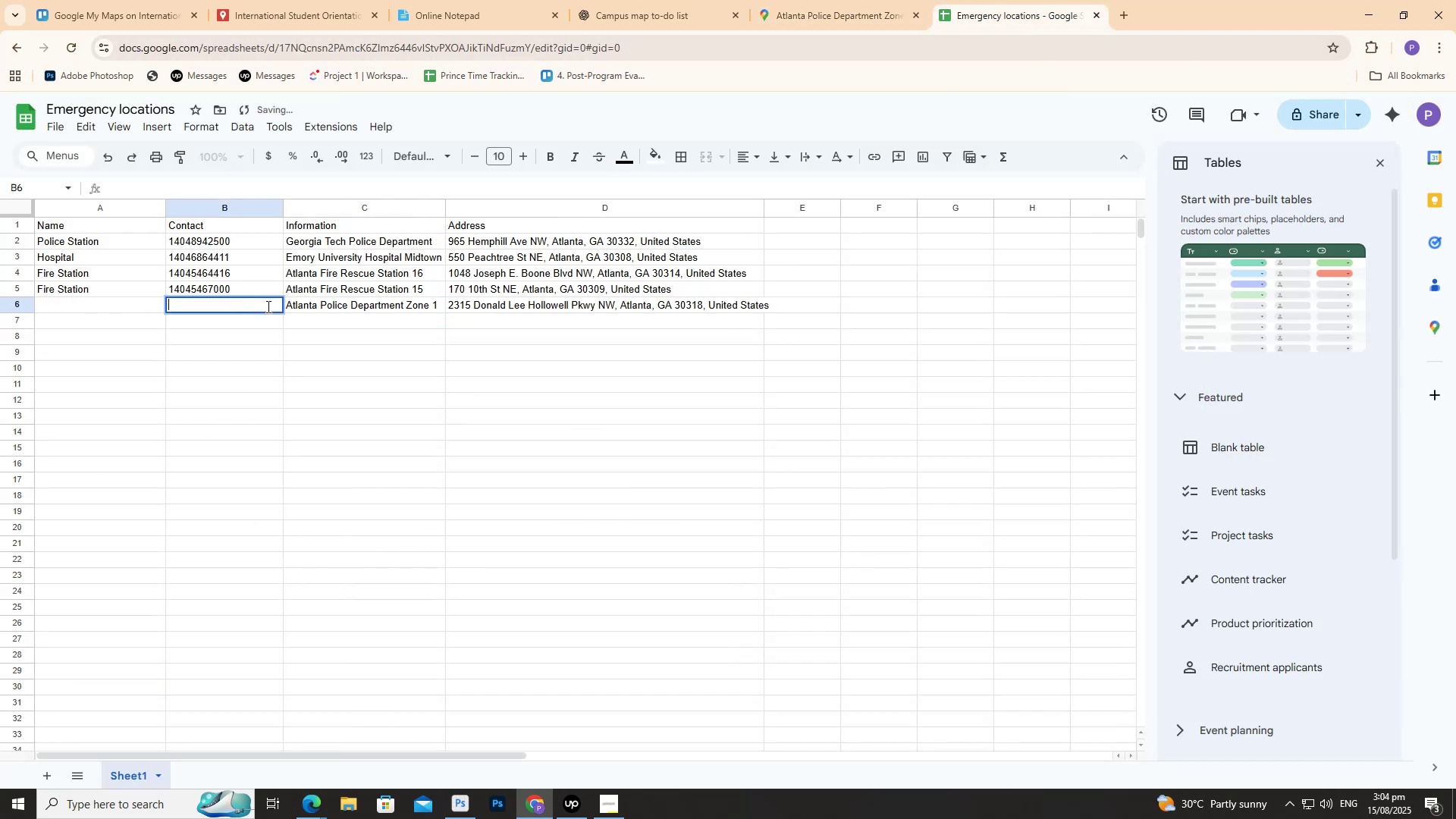 
key(Control+V)
 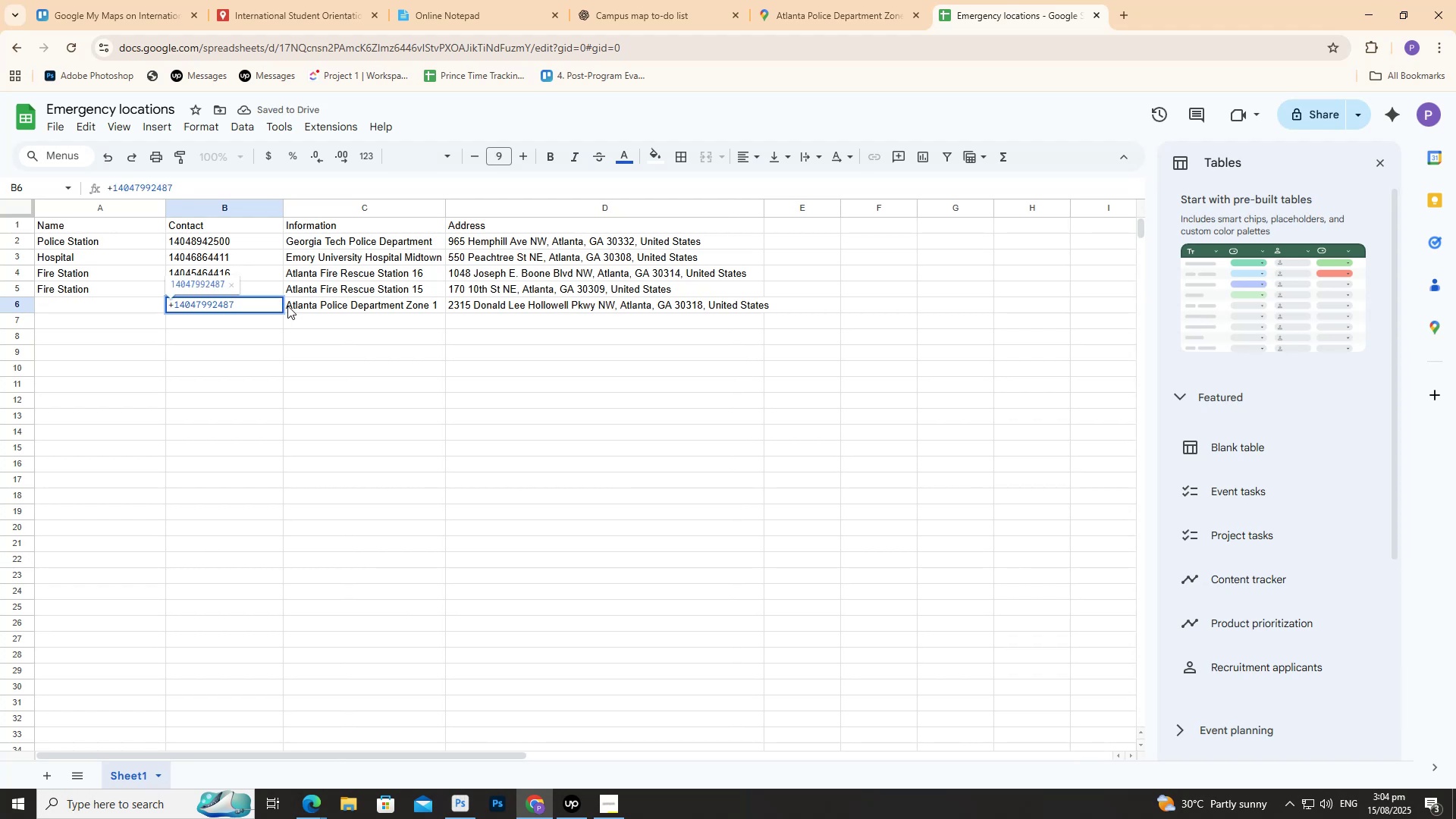 
key(Enter)
 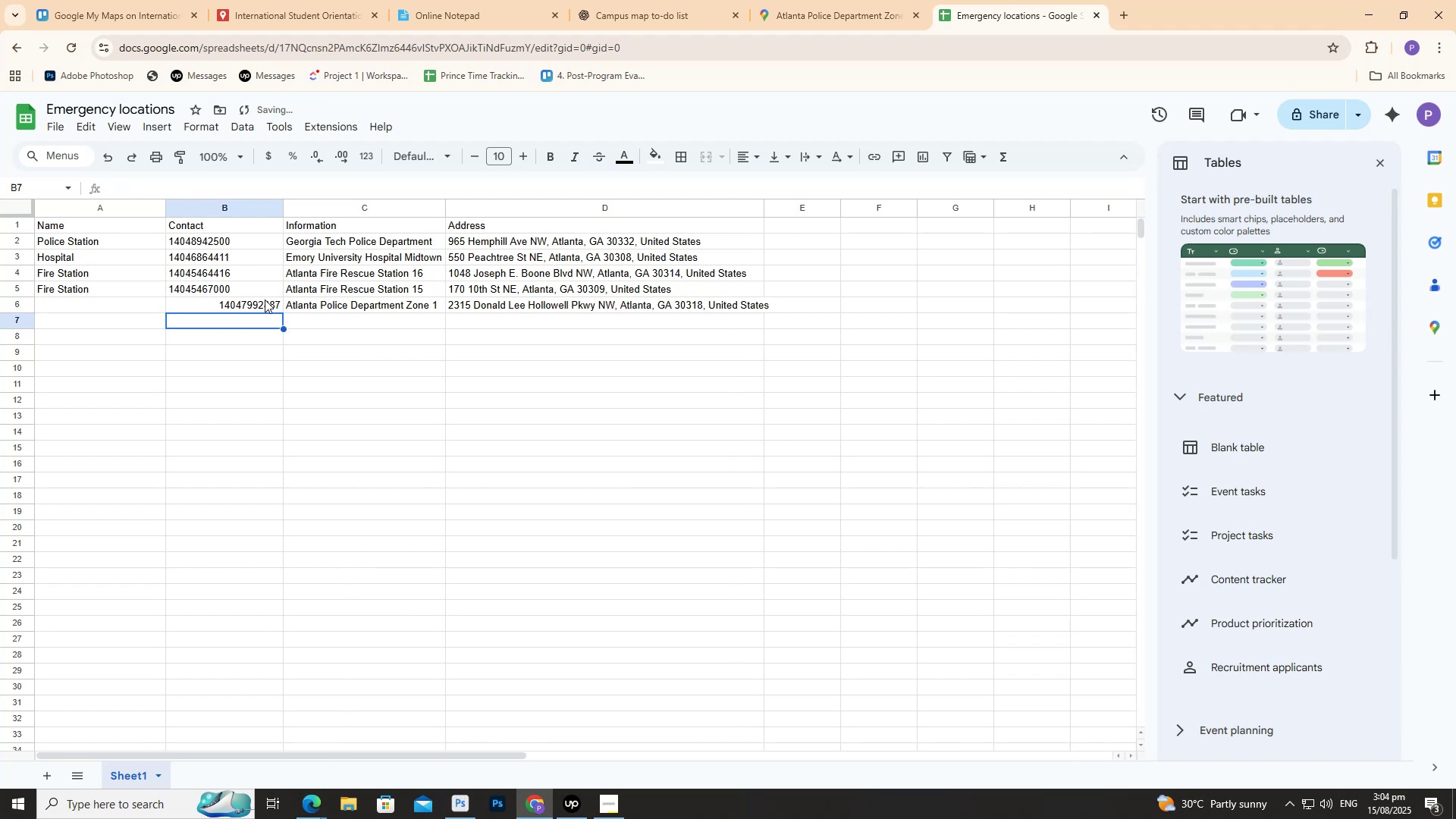 
left_click([263, 300])
 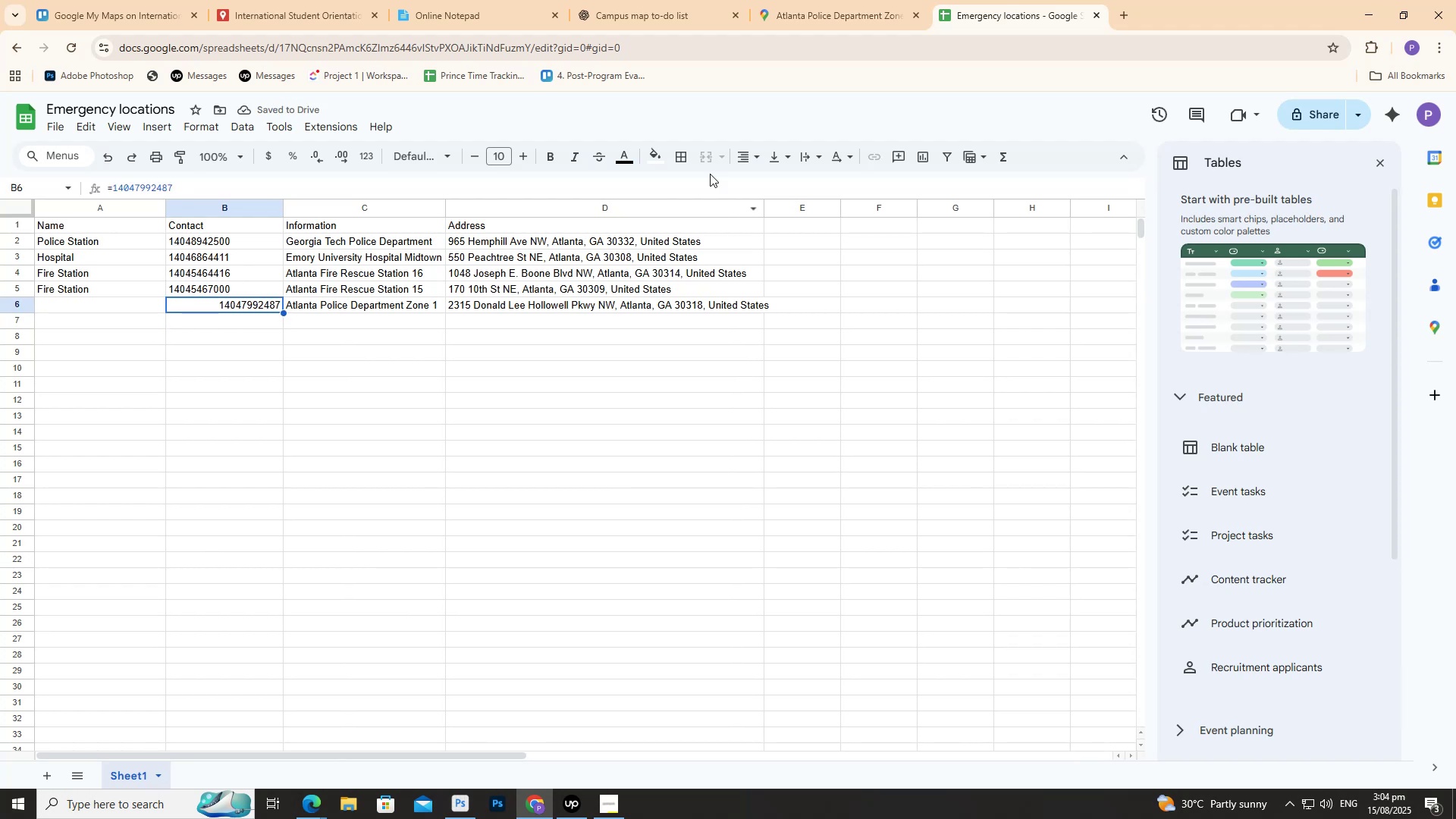 
mouse_move([725, 168])
 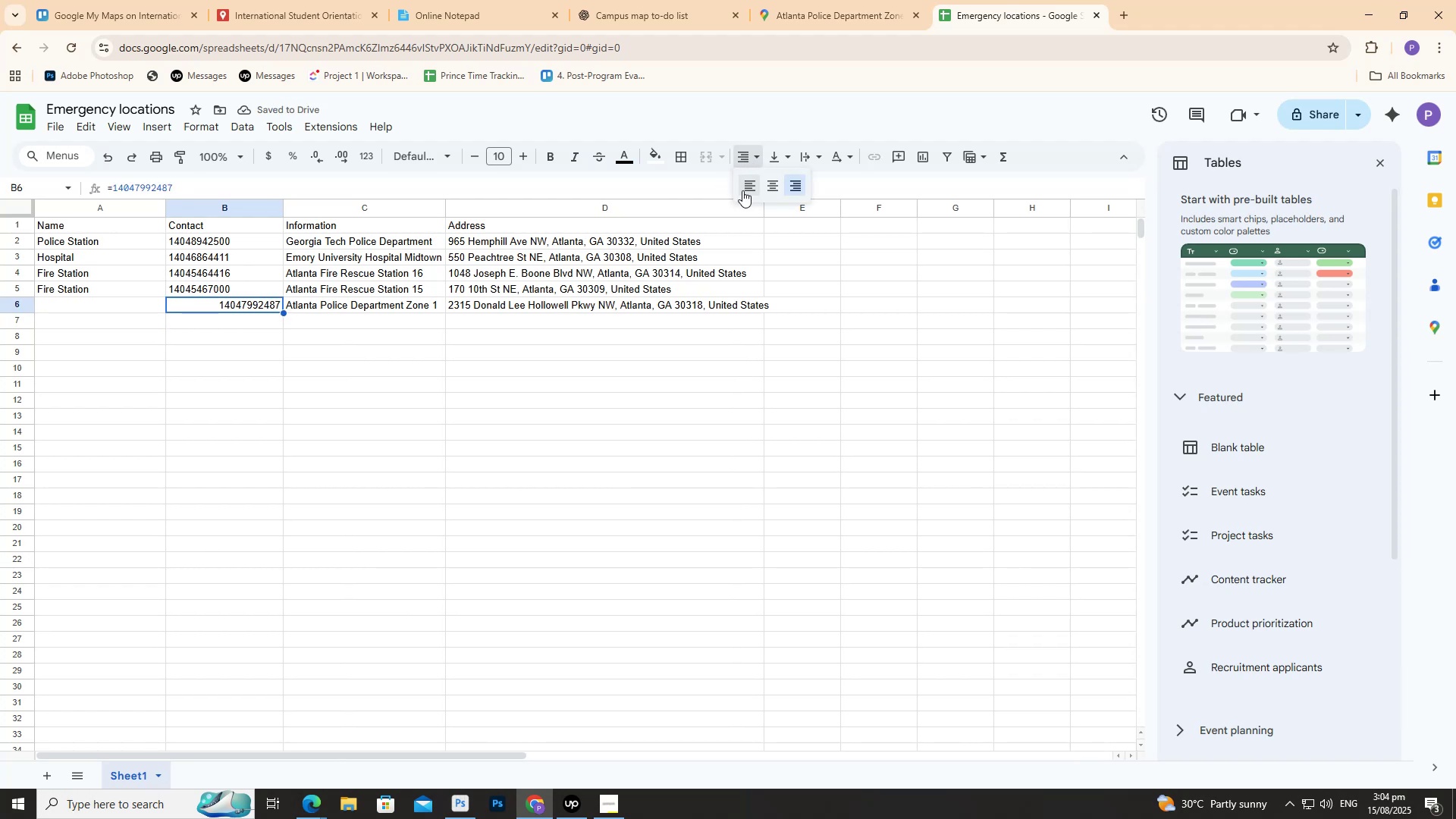 
left_click([742, 190])
 